 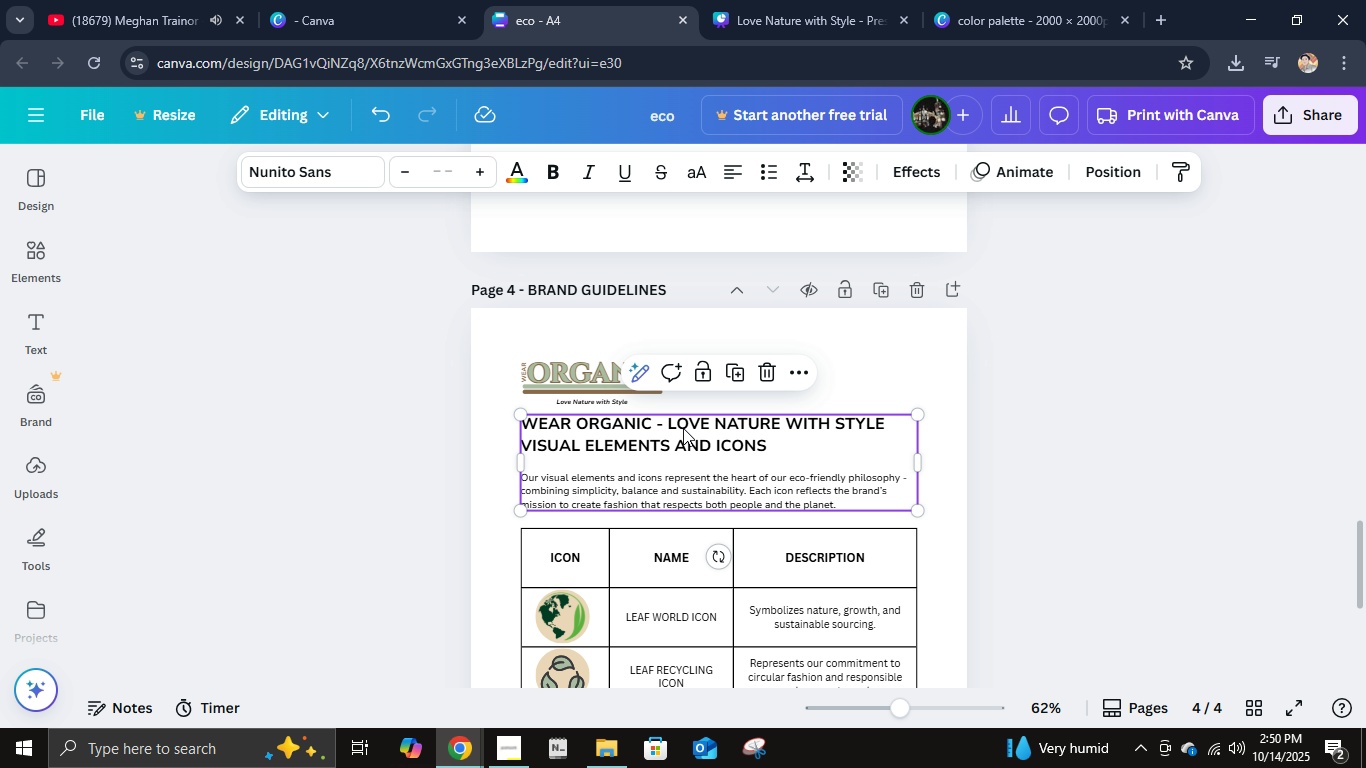 
scroll: coordinate [683, 428], scroll_direction: down, amount: 2.0
 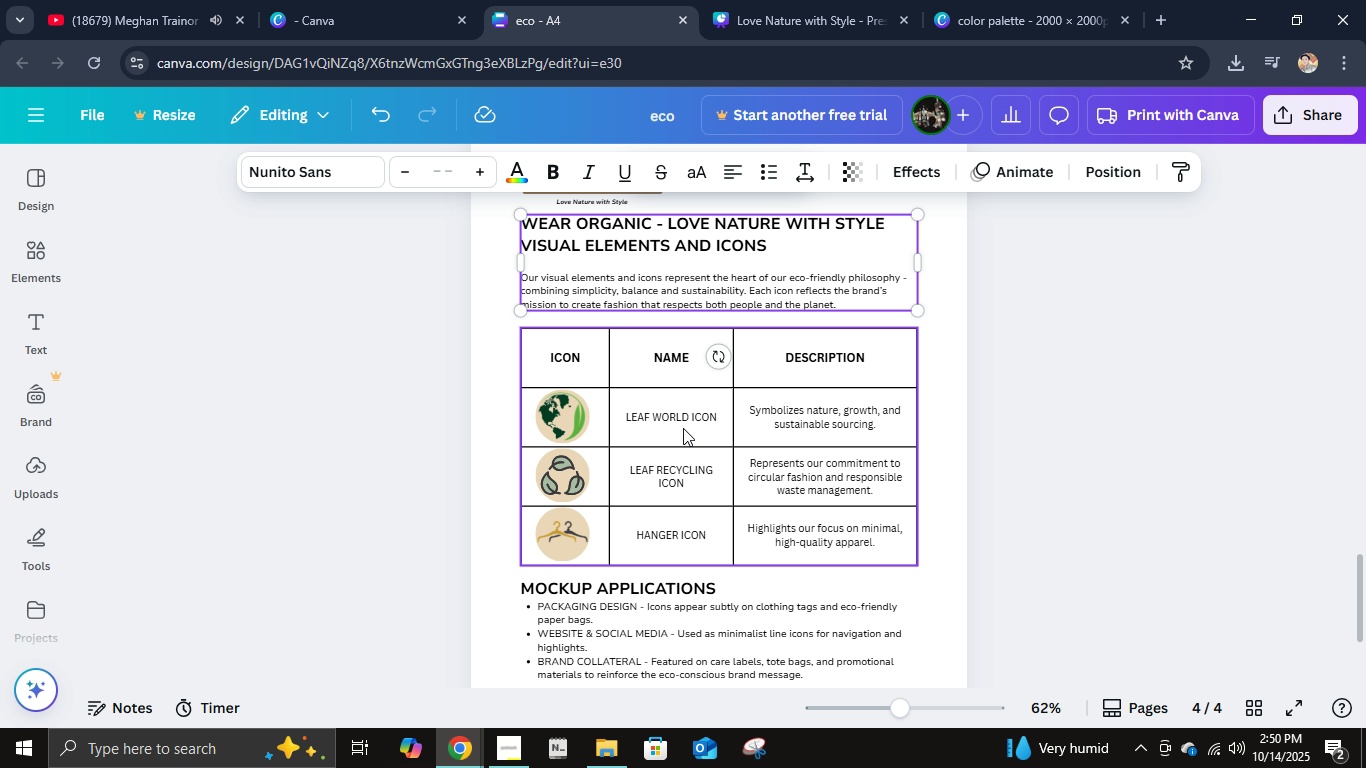 
scroll: coordinate [683, 428], scroll_direction: none, amount: 0.0
 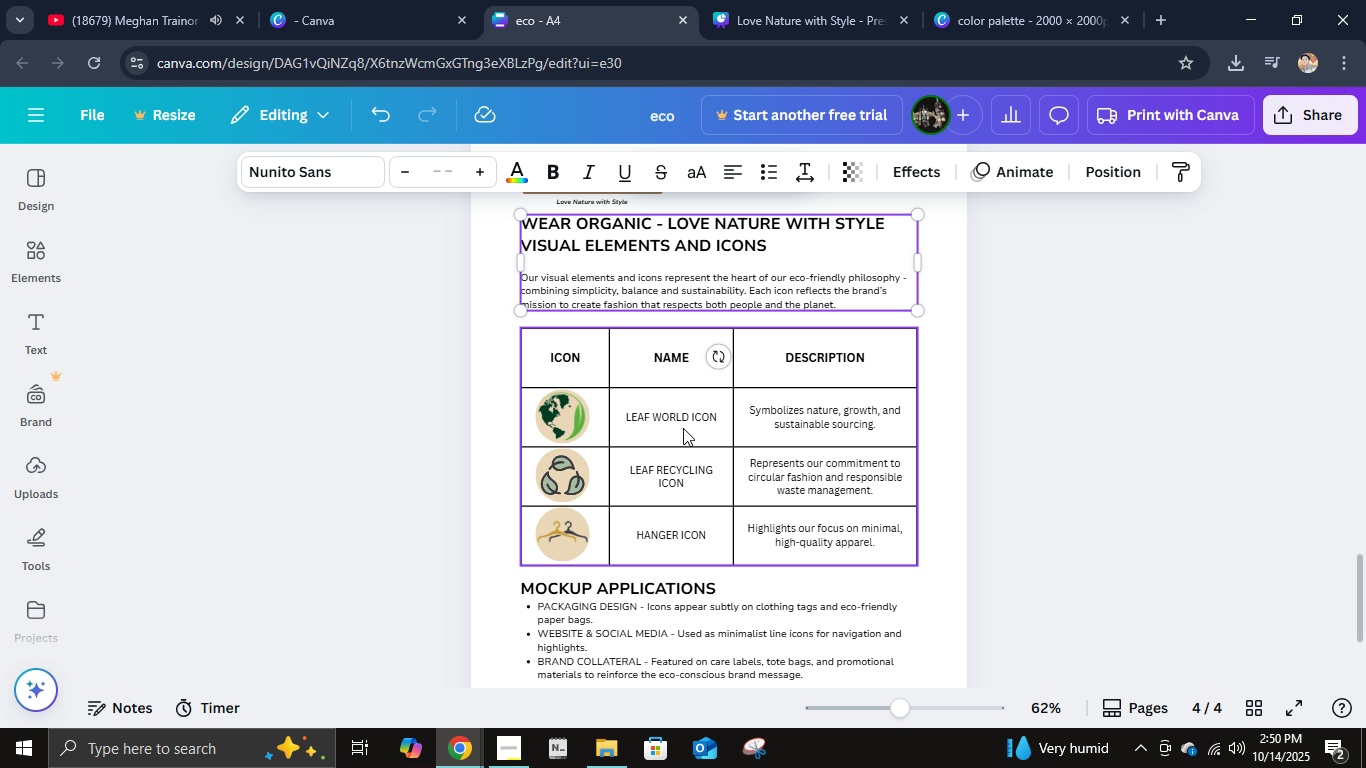 
wait(5.17)
 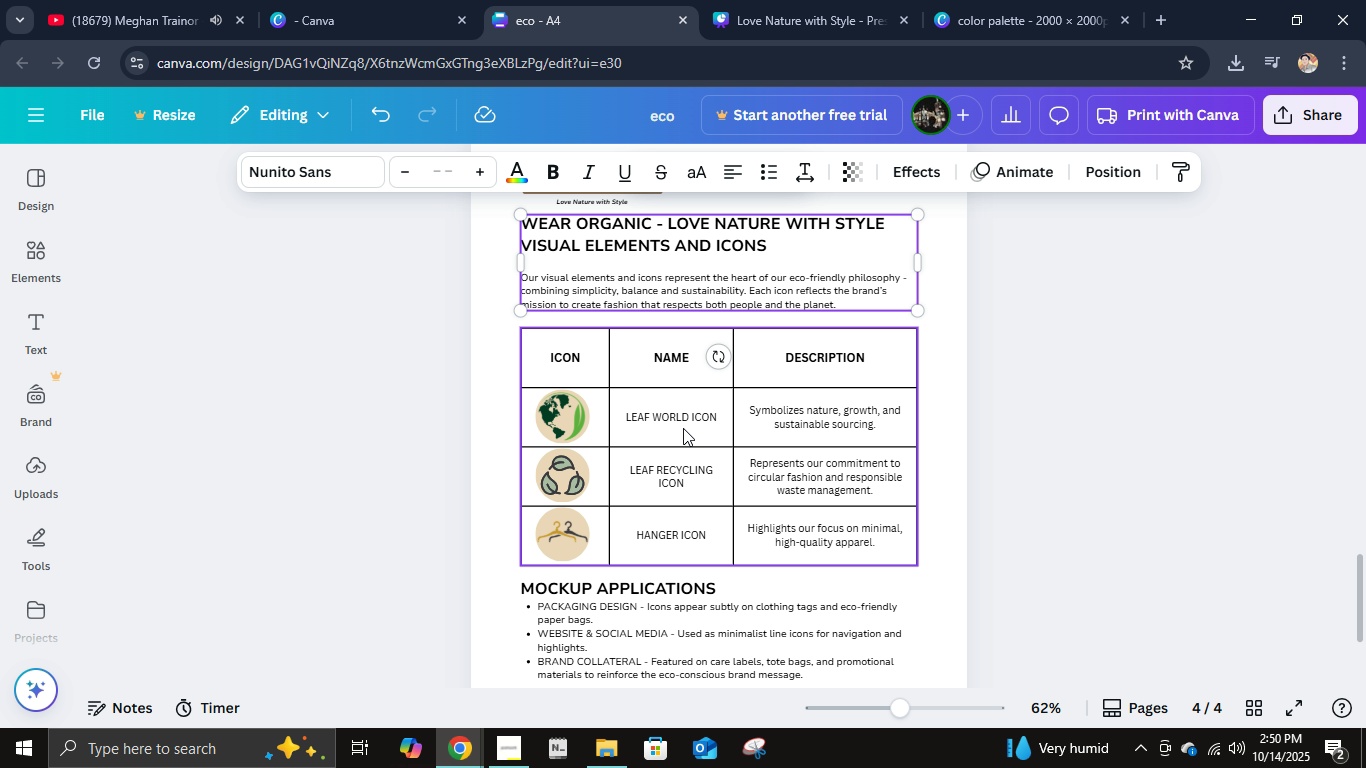 
scroll: coordinate [683, 428], scroll_direction: down, amount: 1.0
 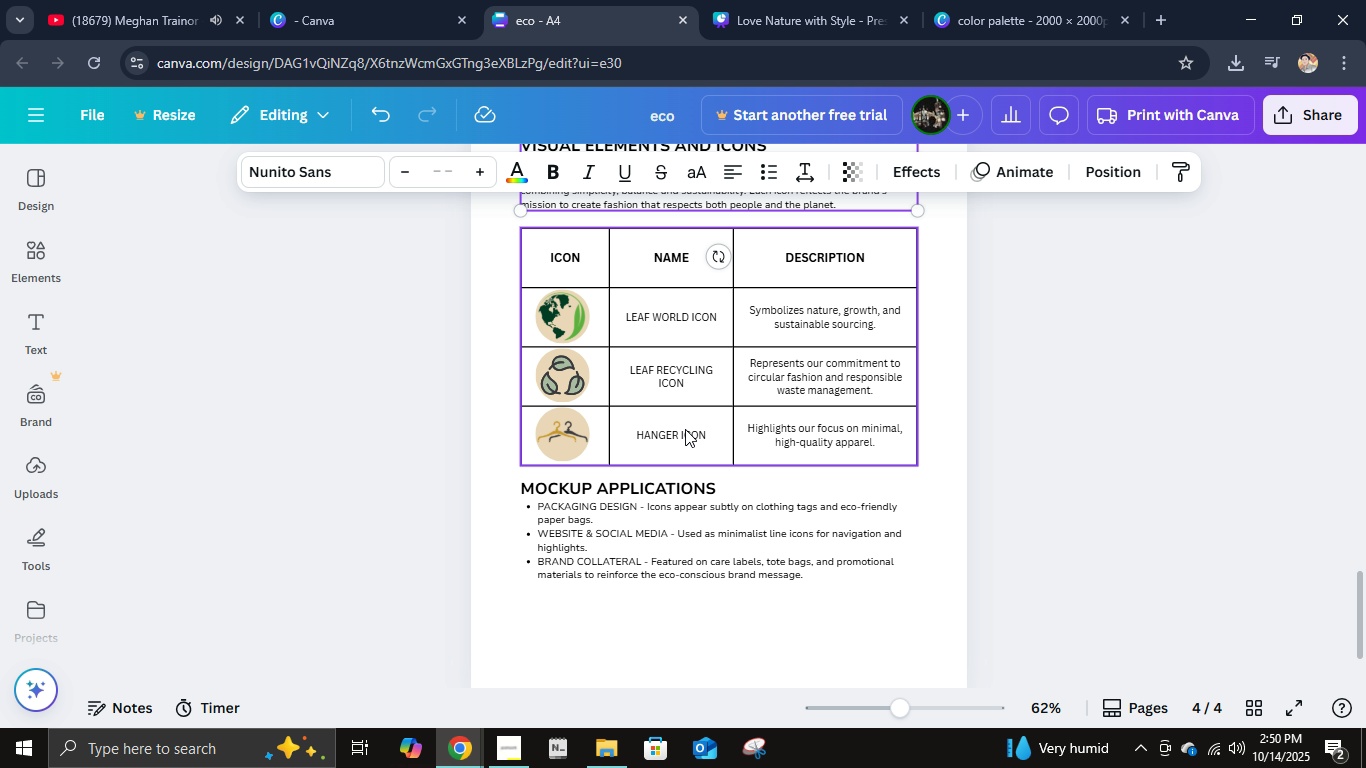 
scroll: coordinate [685, 429], scroll_direction: up, amount: 3.0
 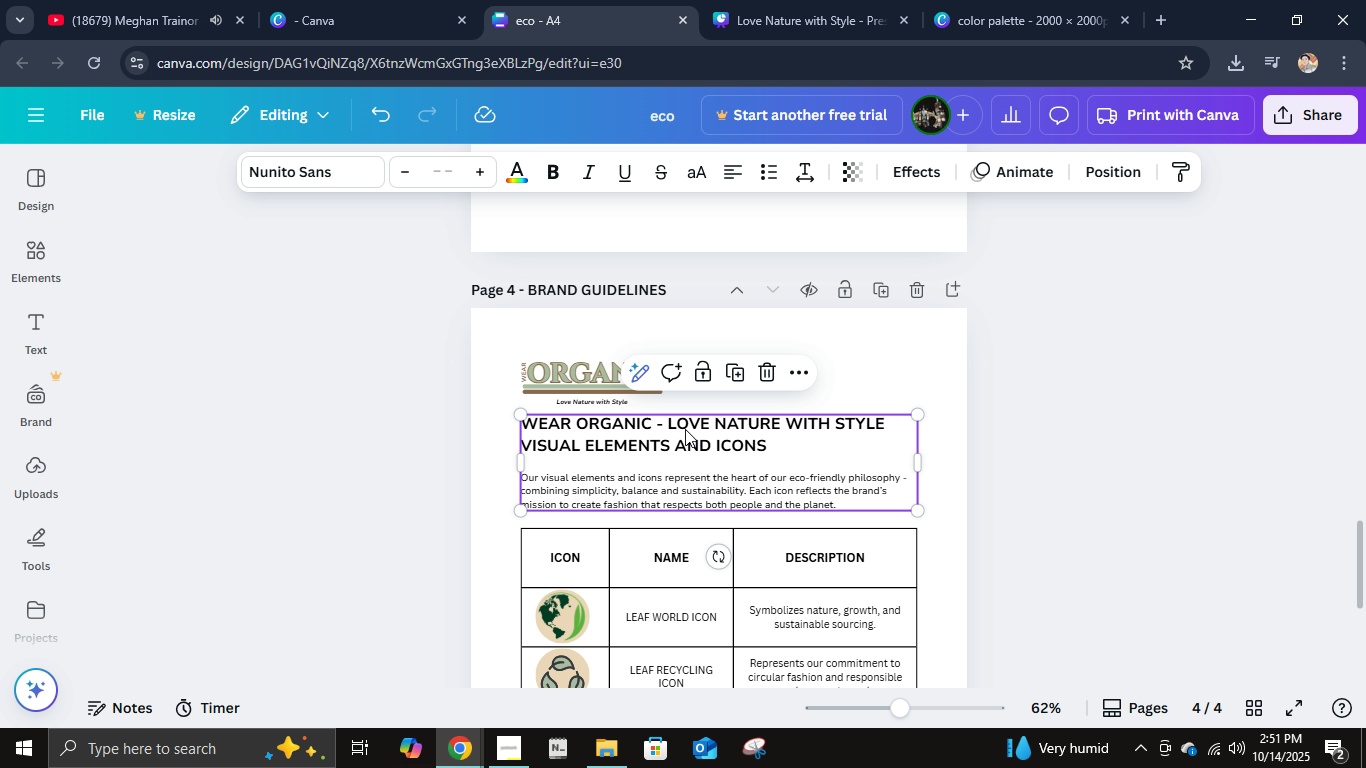 
scroll: coordinate [685, 429], scroll_direction: down, amount: 3.0
 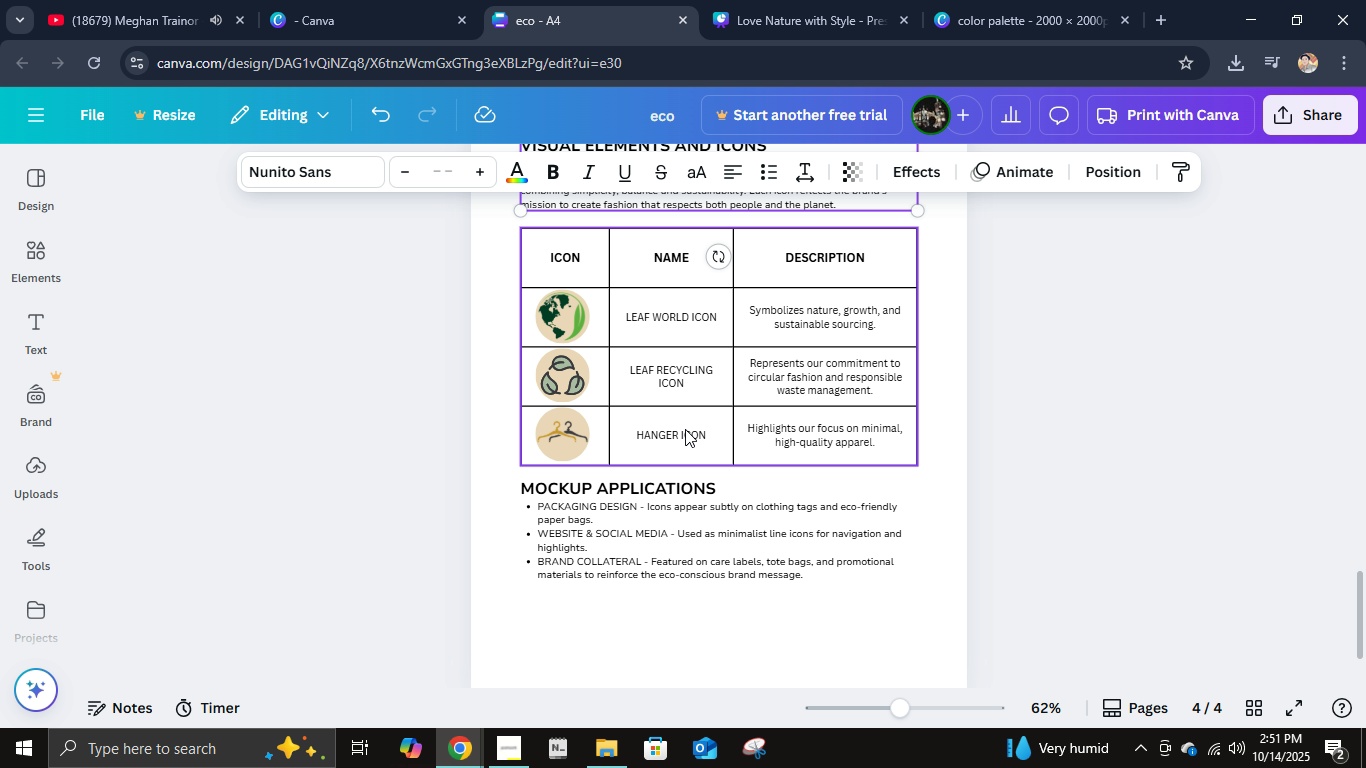 
scroll: coordinate [685, 429], scroll_direction: up, amount: 3.0
 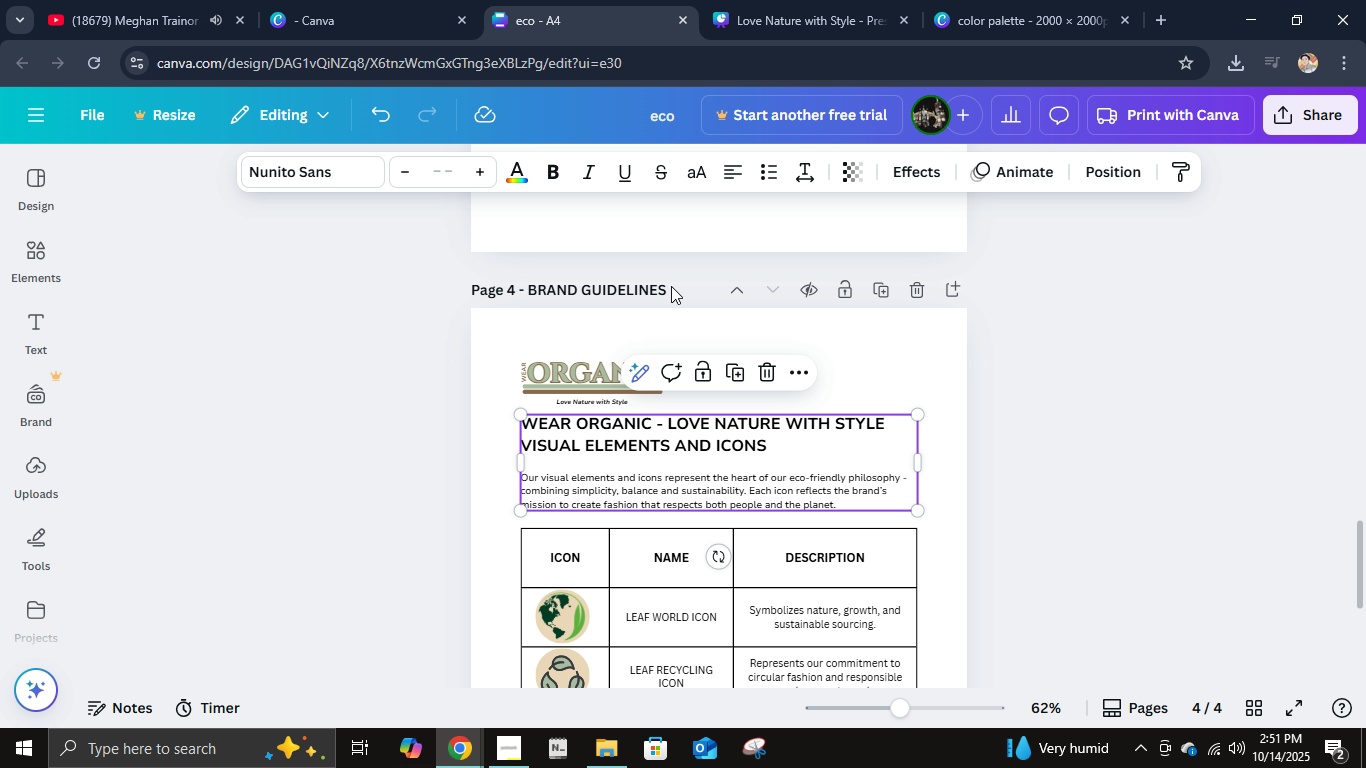 
scroll: coordinate [647, 507], scroll_direction: down, amount: 1.0
 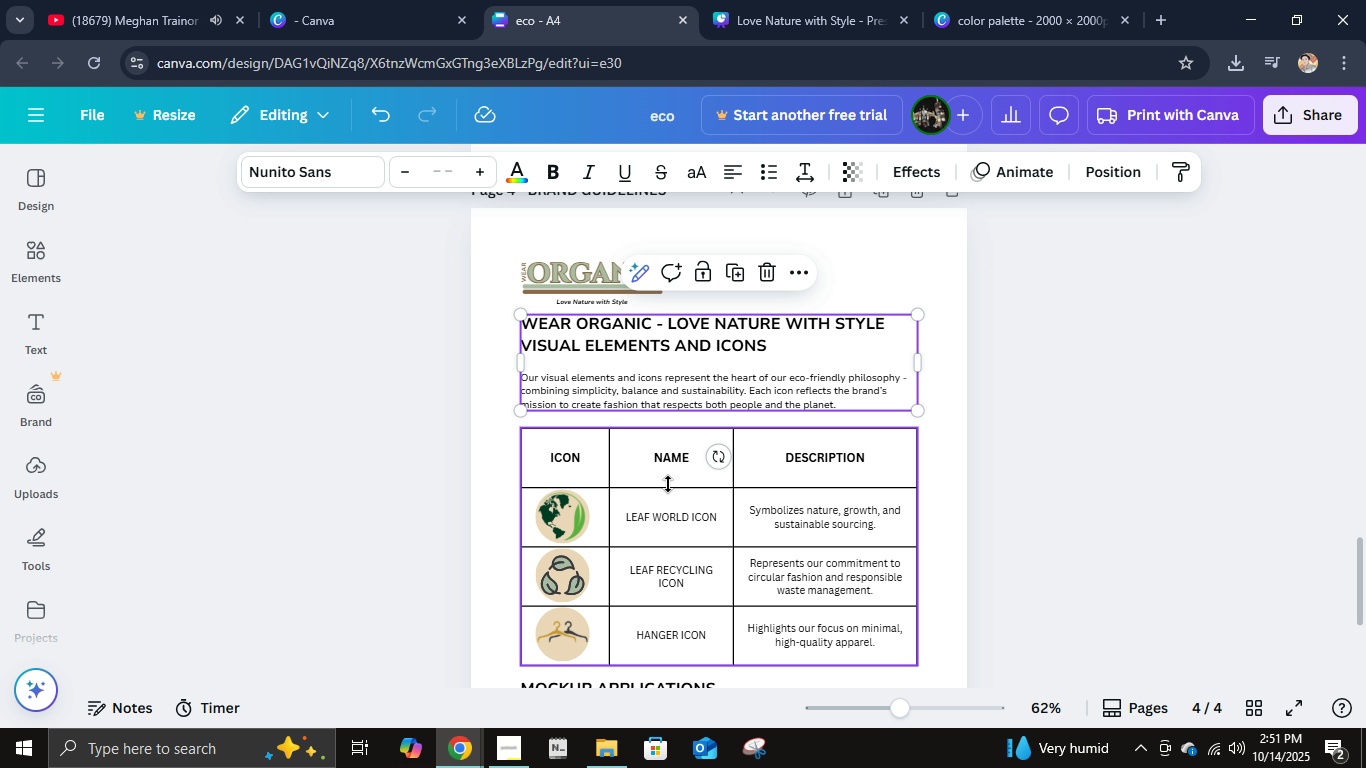 
left_click([668, 484])
 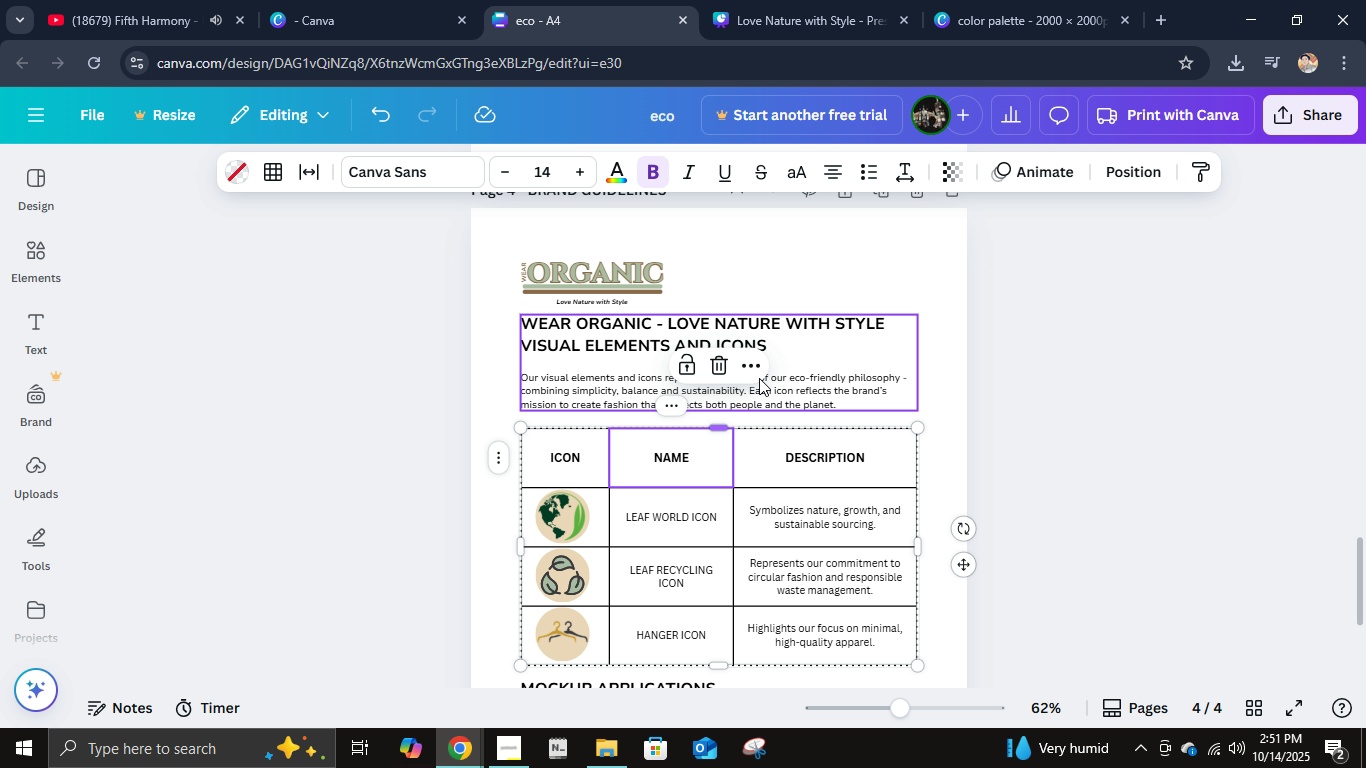 
left_click([756, 368])
 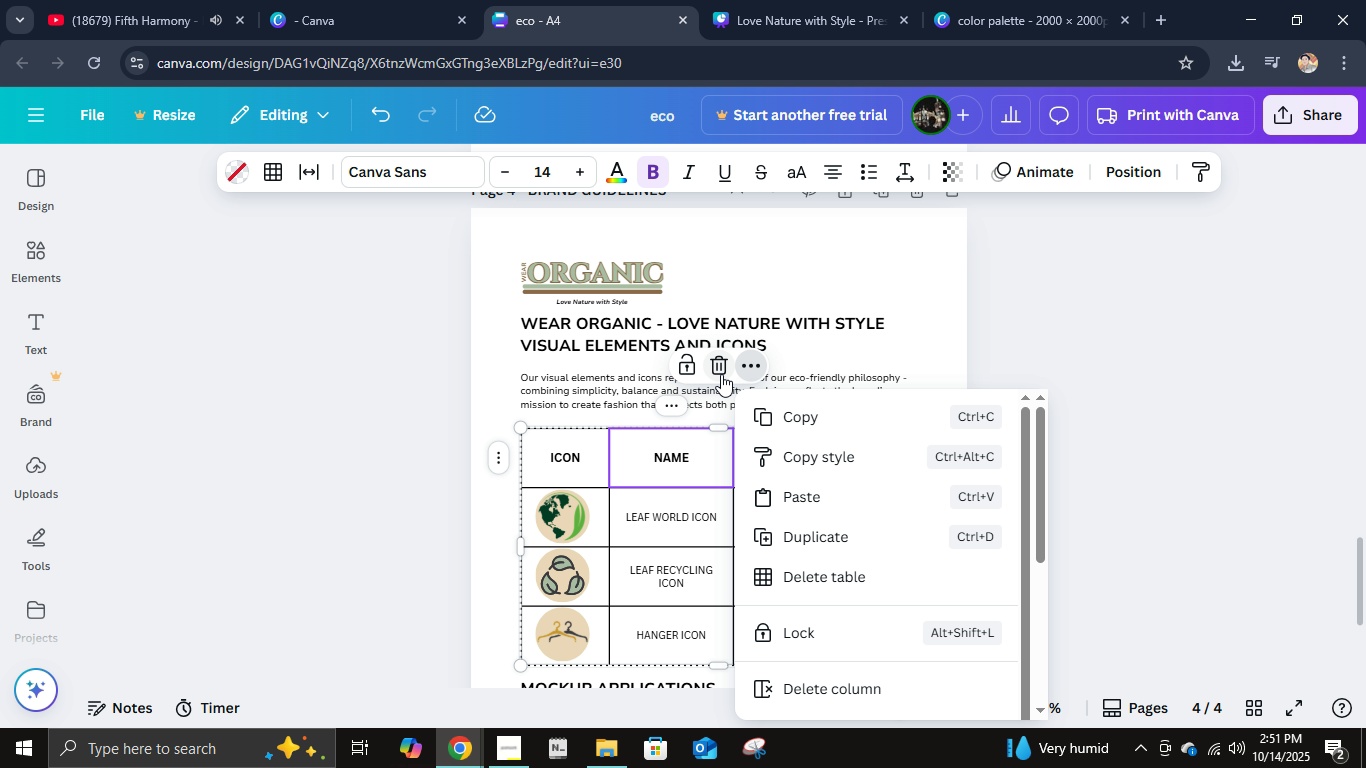 
left_click([717, 367])
 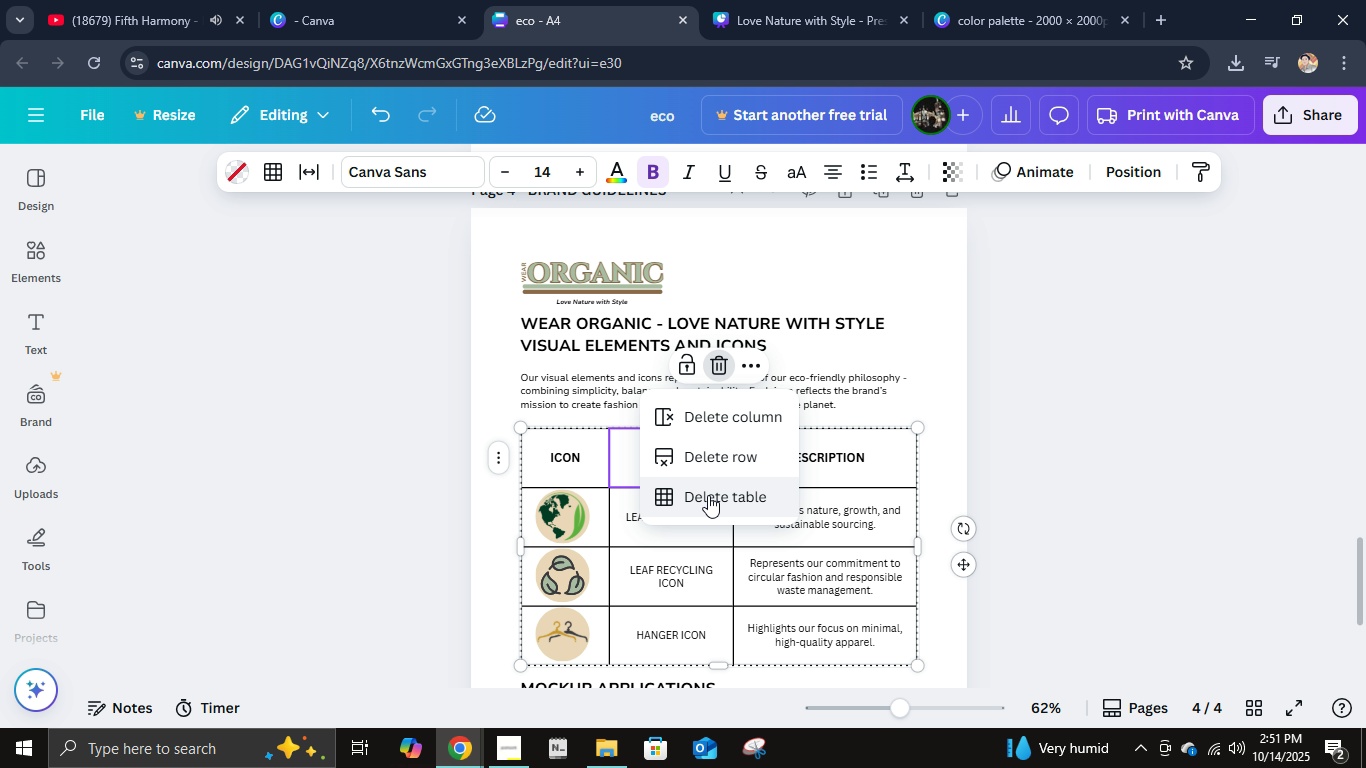 
left_click([708, 495])
 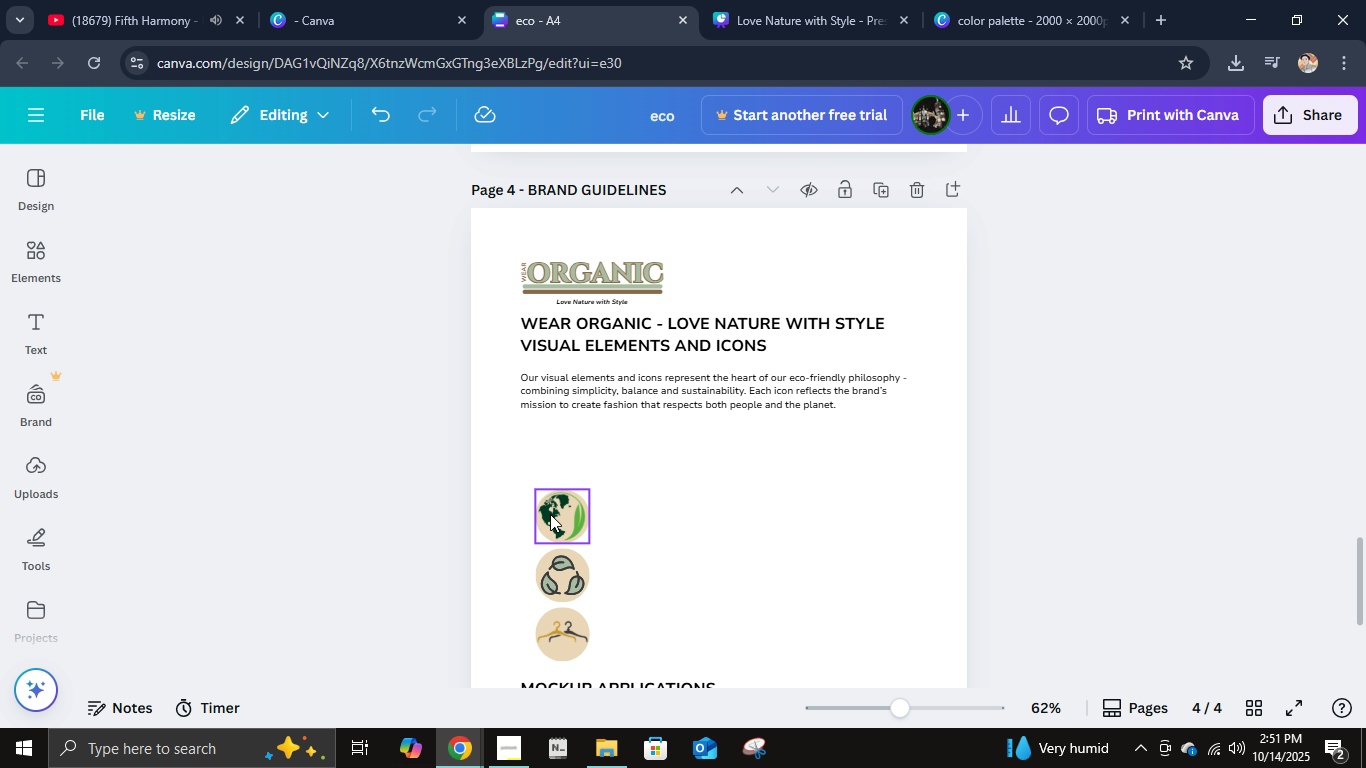 
left_click([550, 514])
 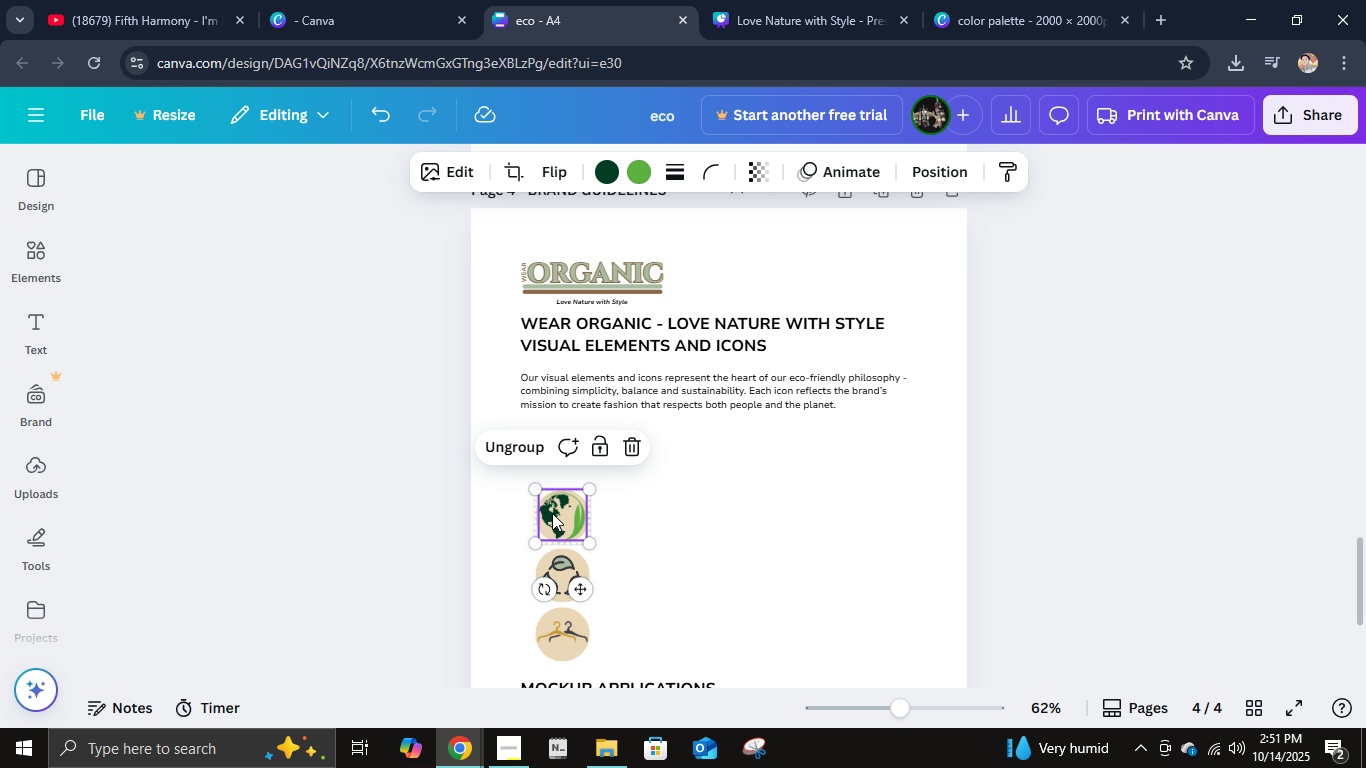 
key(Delete)
 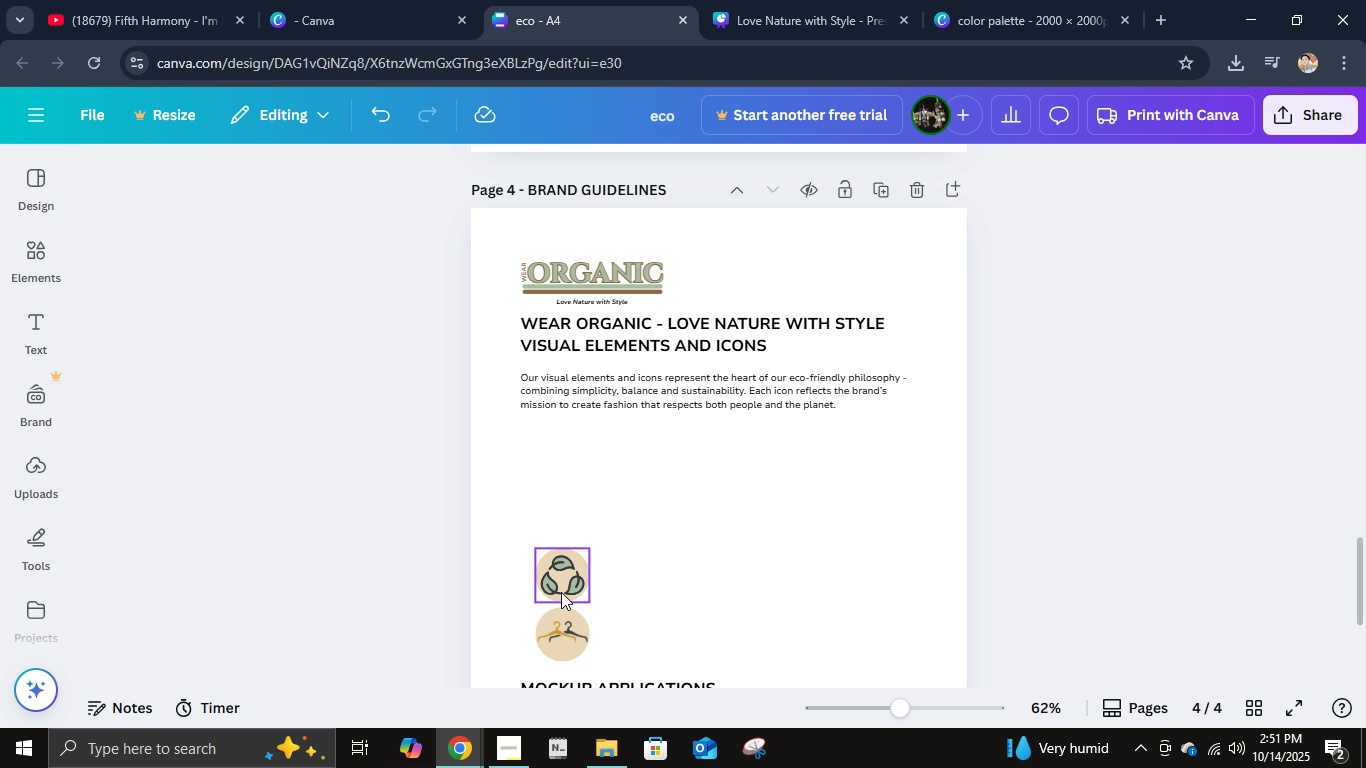 
key(Delete)
 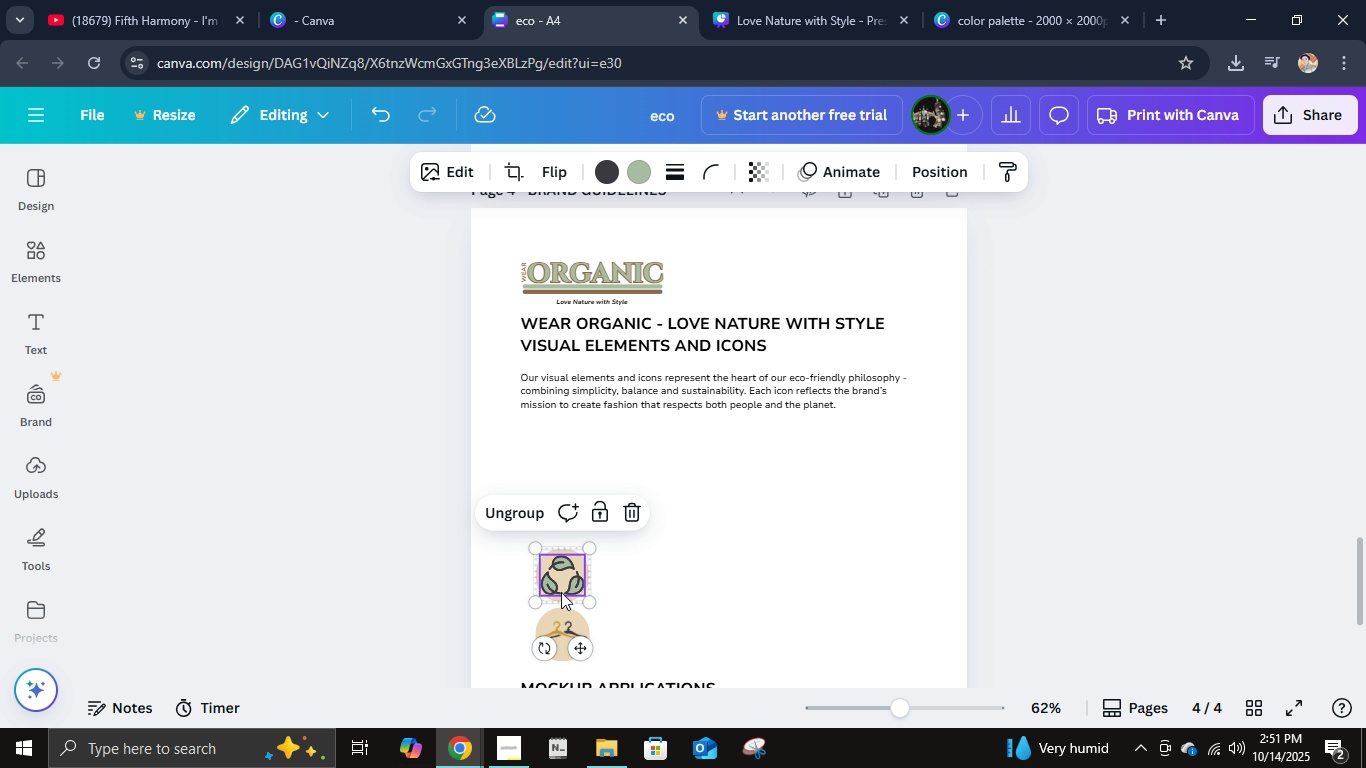 
left_click([561, 592])
 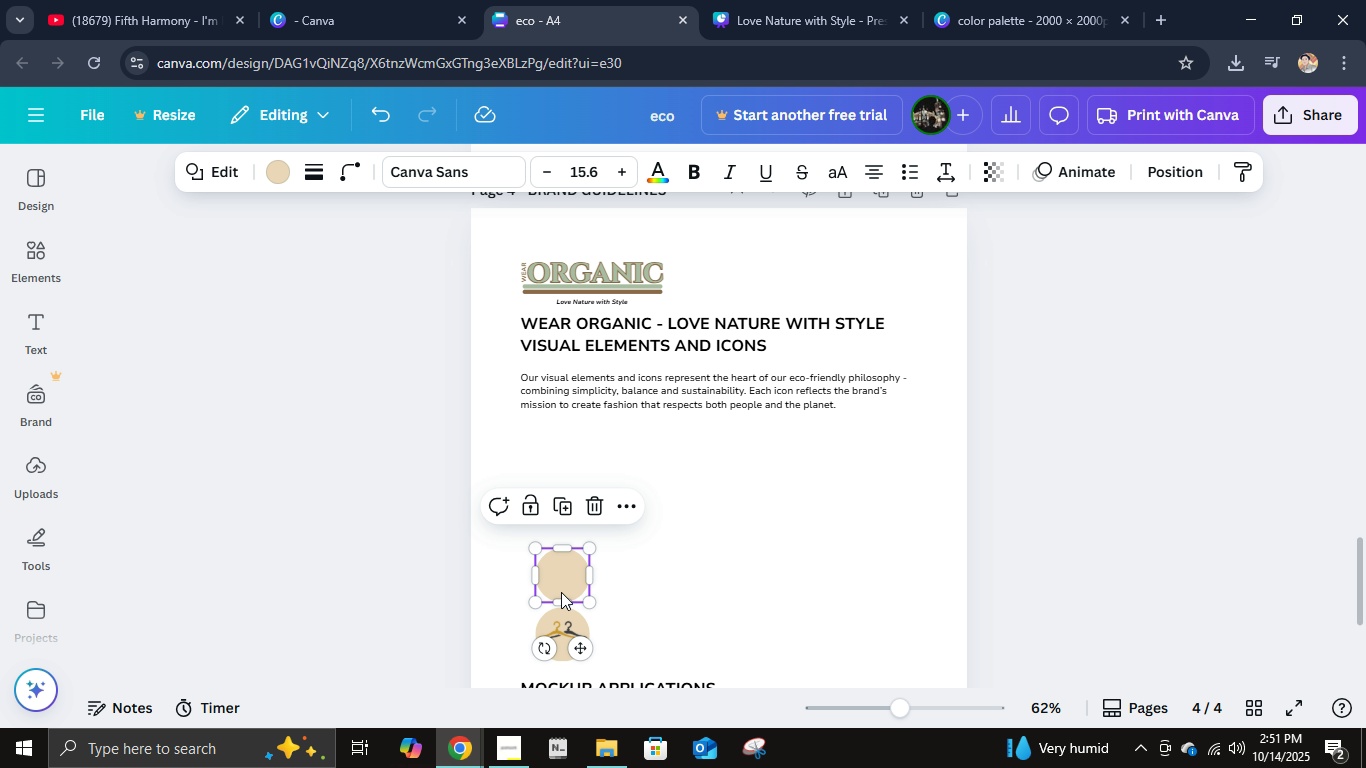 
key(Delete)
 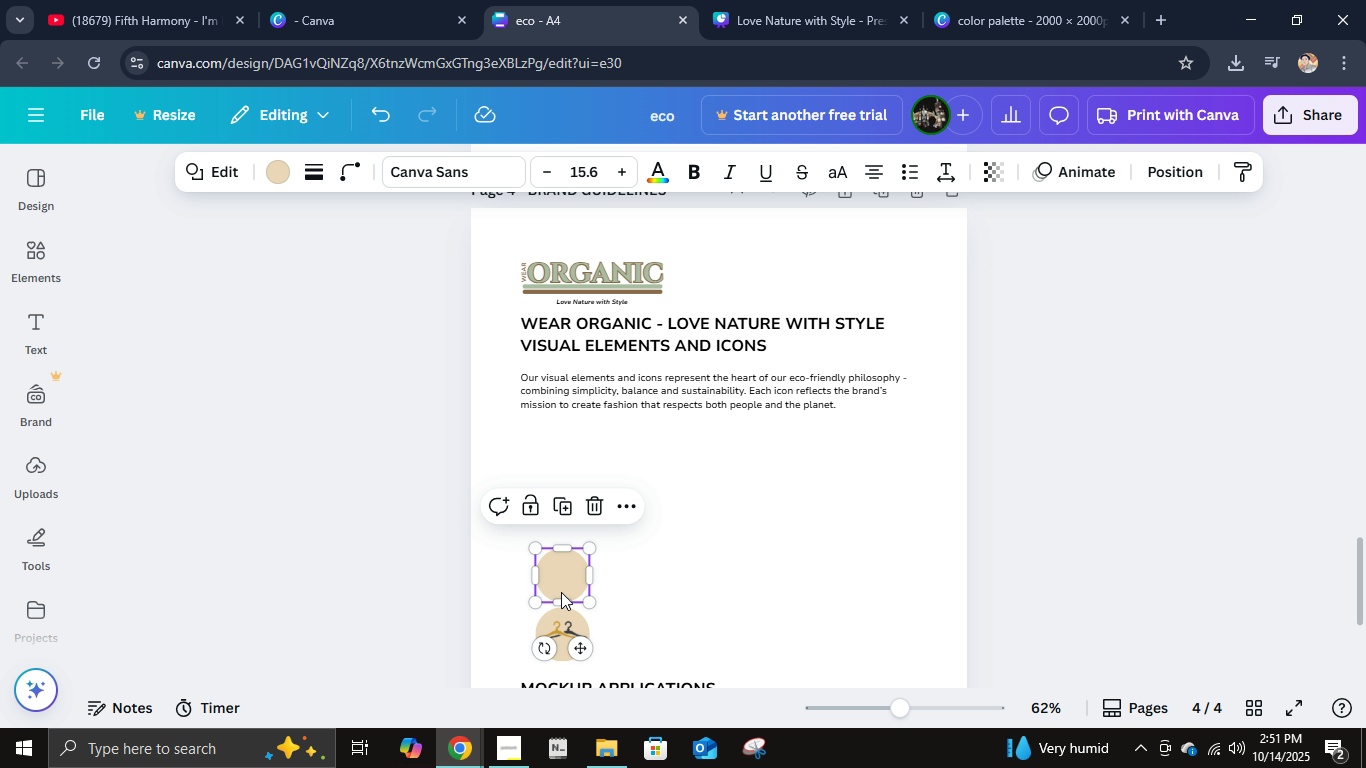 
key(Delete)
 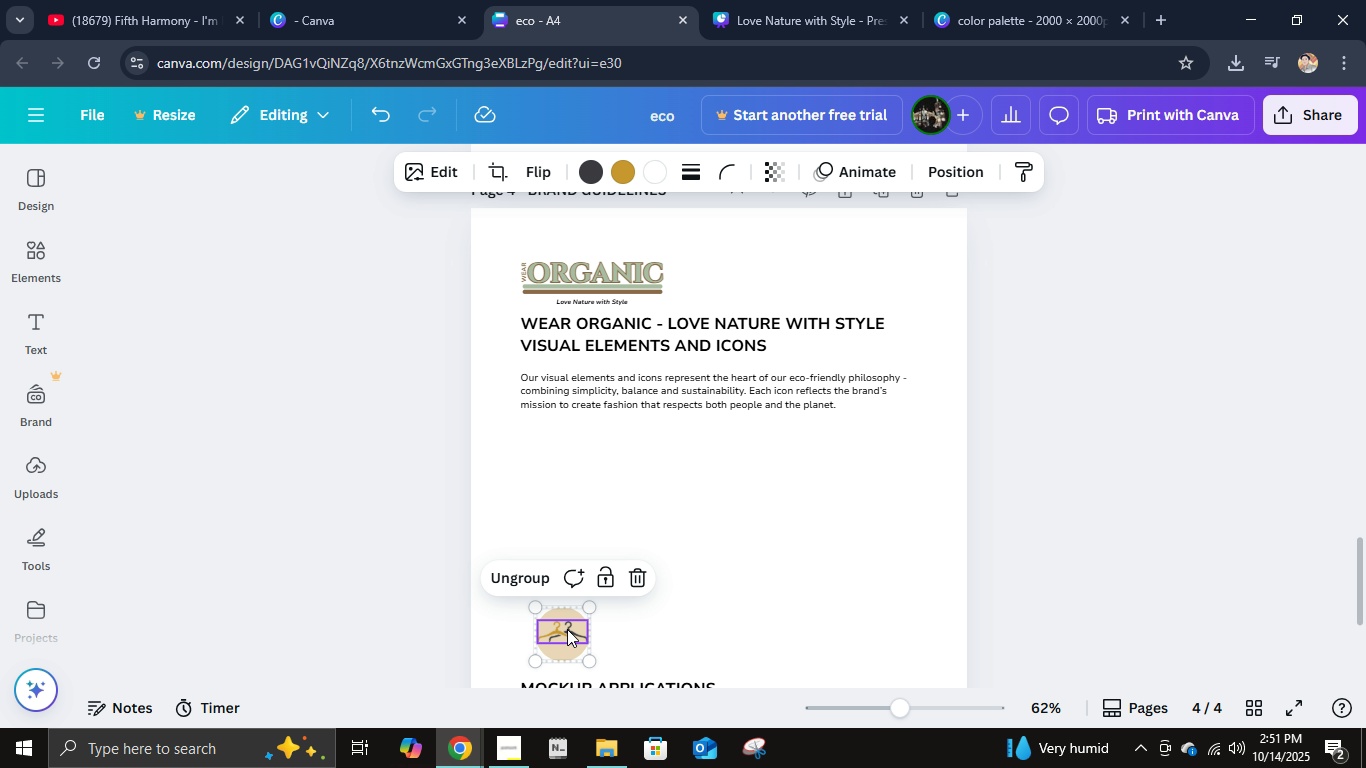 
left_click([567, 629])
 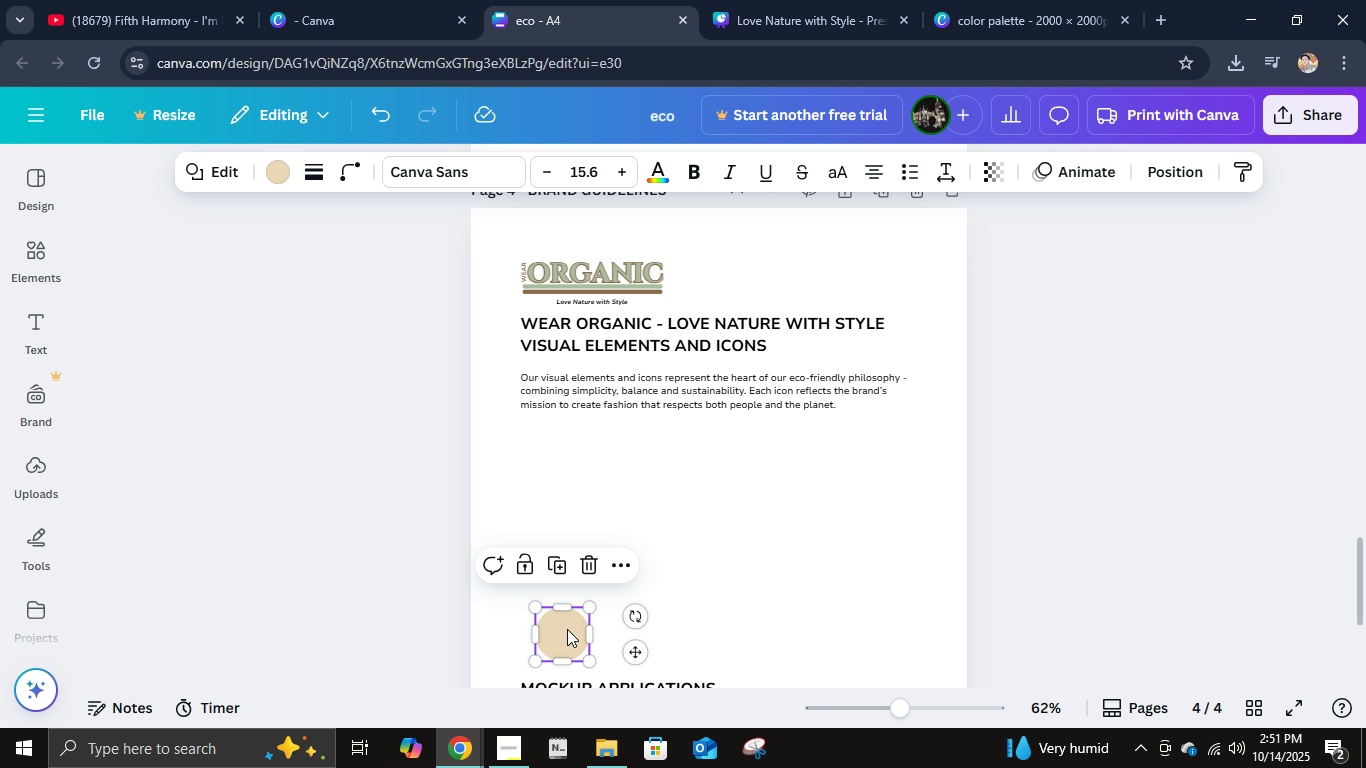 
key(Delete)
 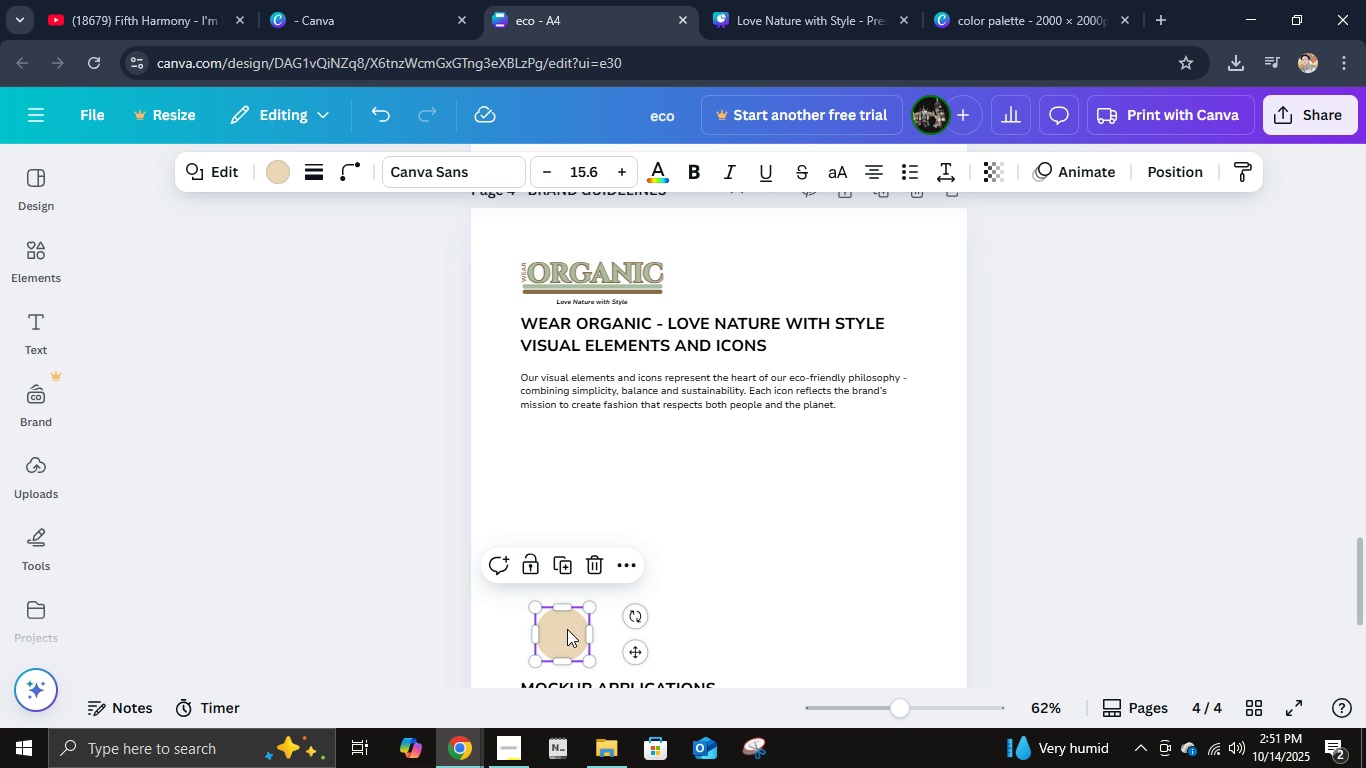 
key(Delete)
 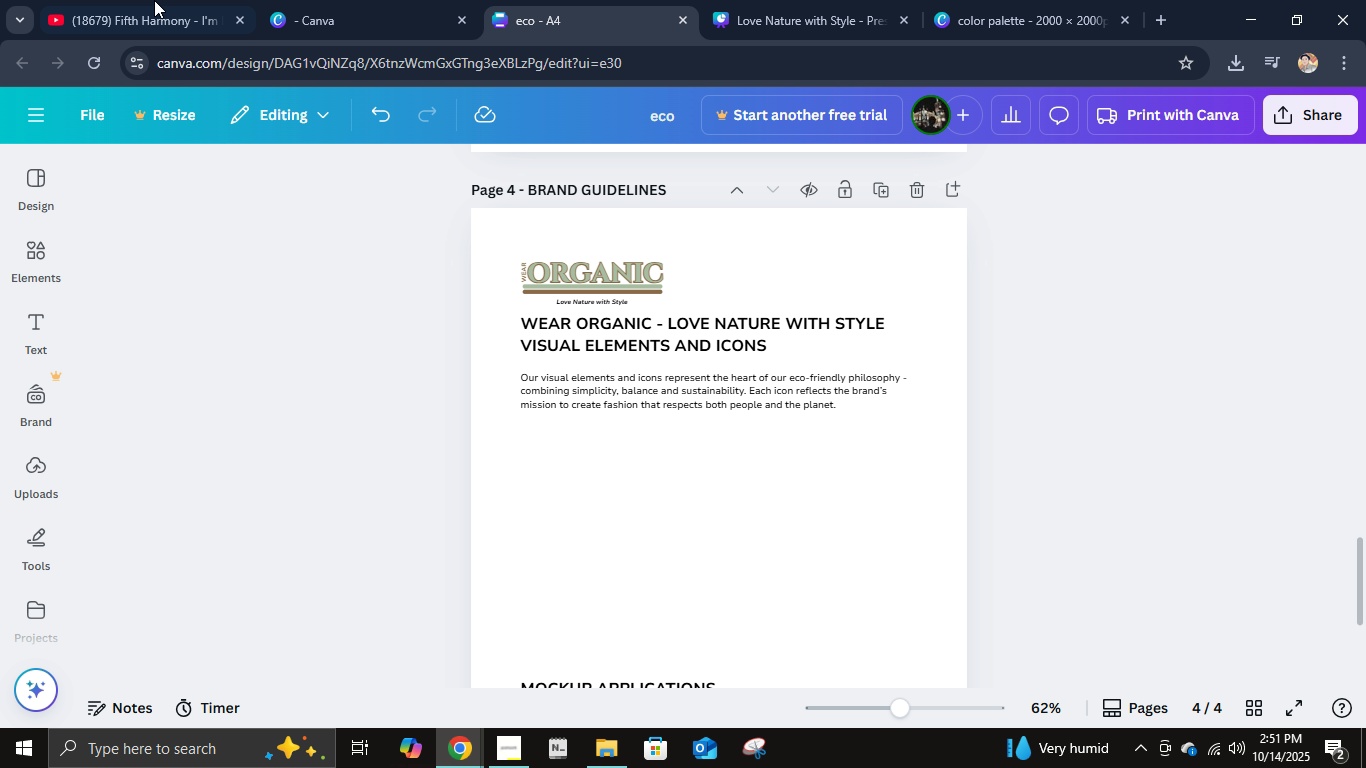 
left_click([145, 0])
 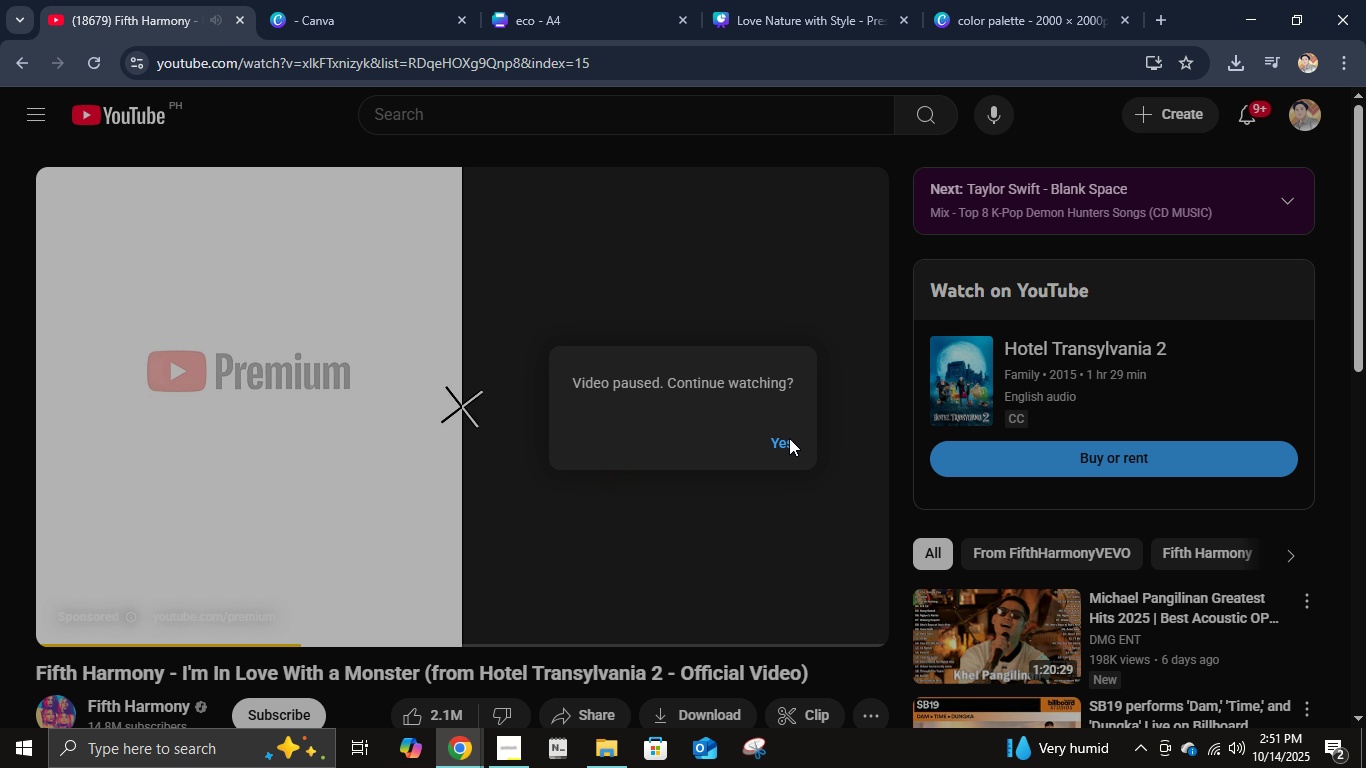 
left_click([789, 438])
 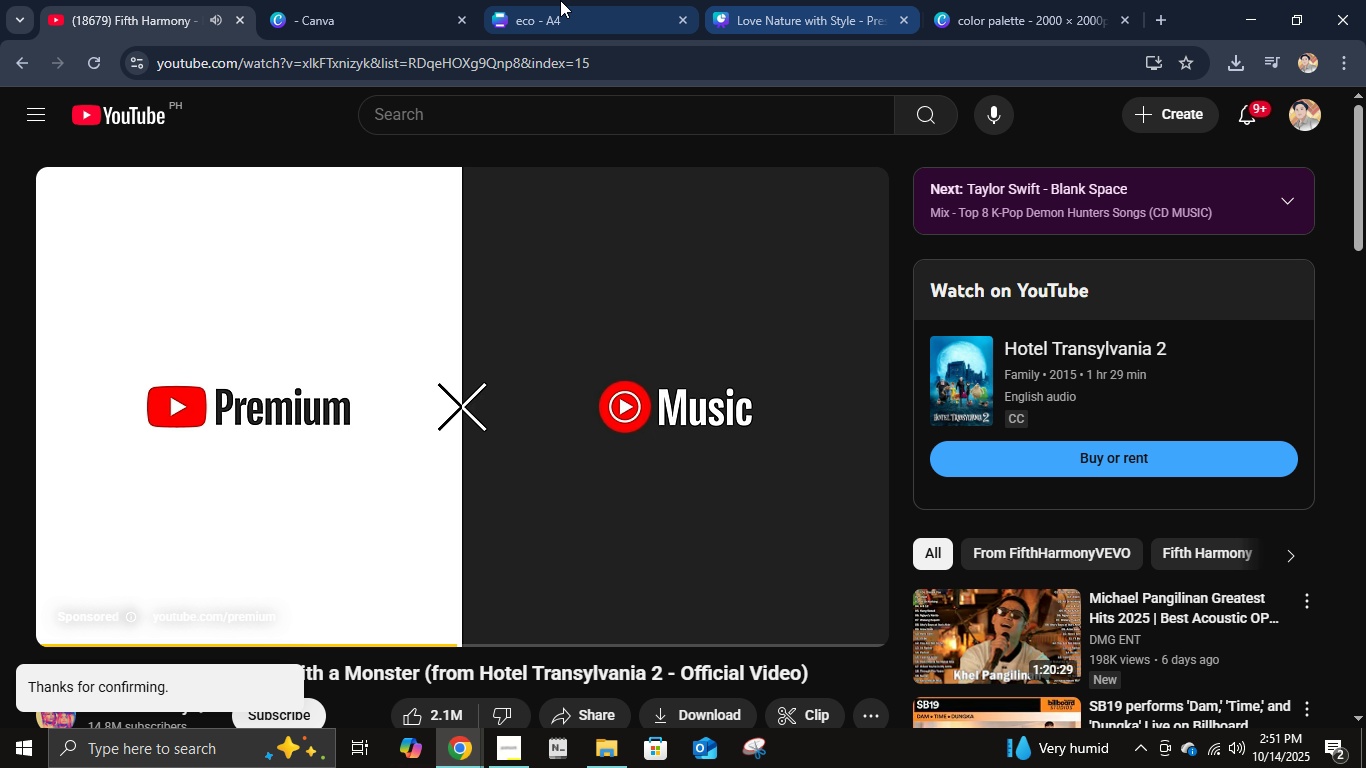 
left_click([560, 0])
 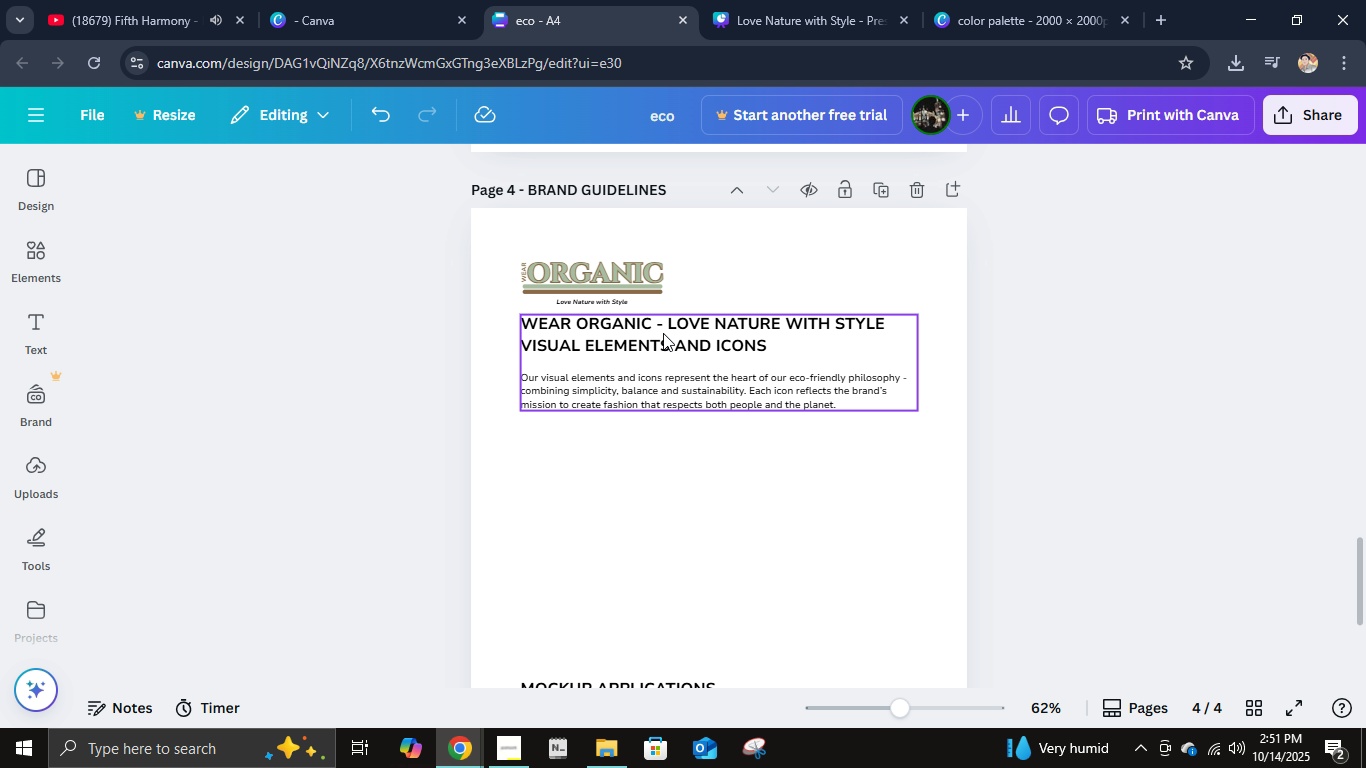 
left_click([663, 333])
 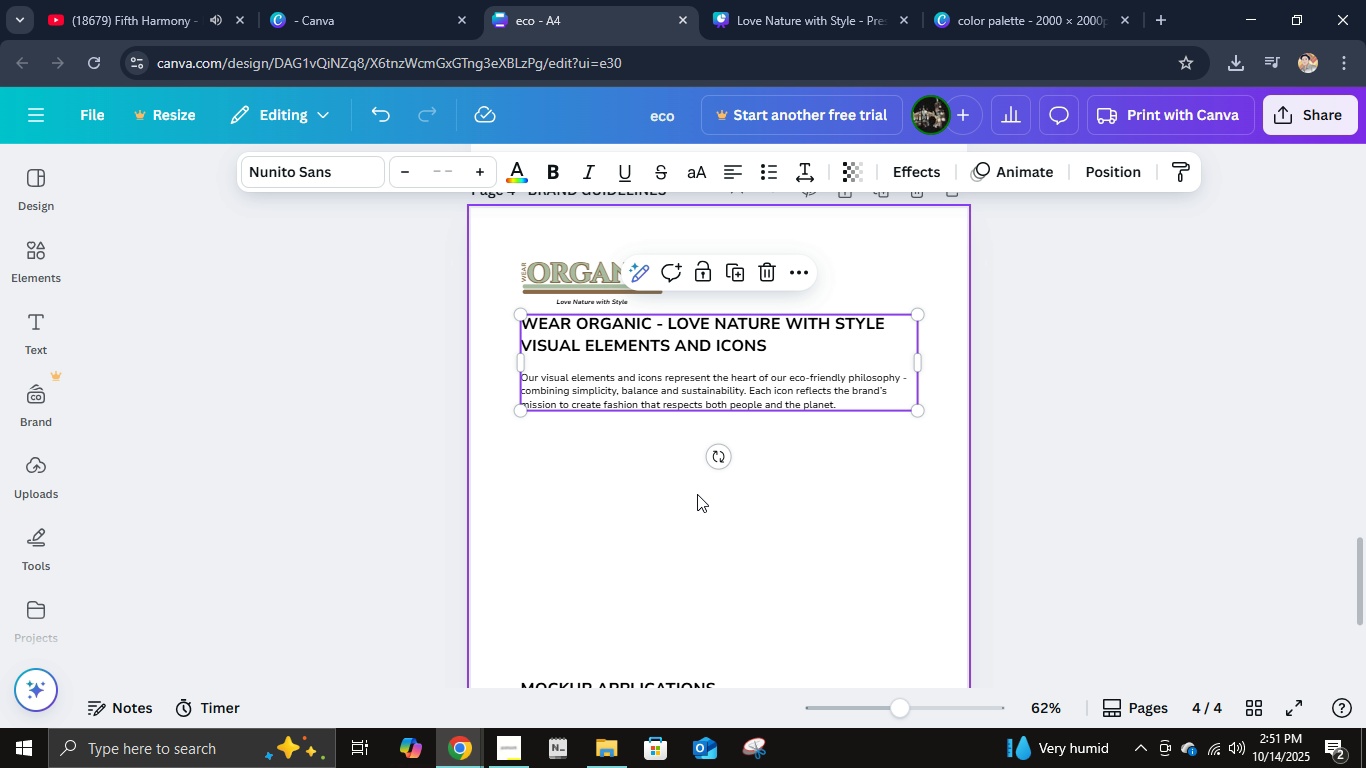 
scroll: coordinate [698, 477], scroll_direction: down, amount: 4.0
 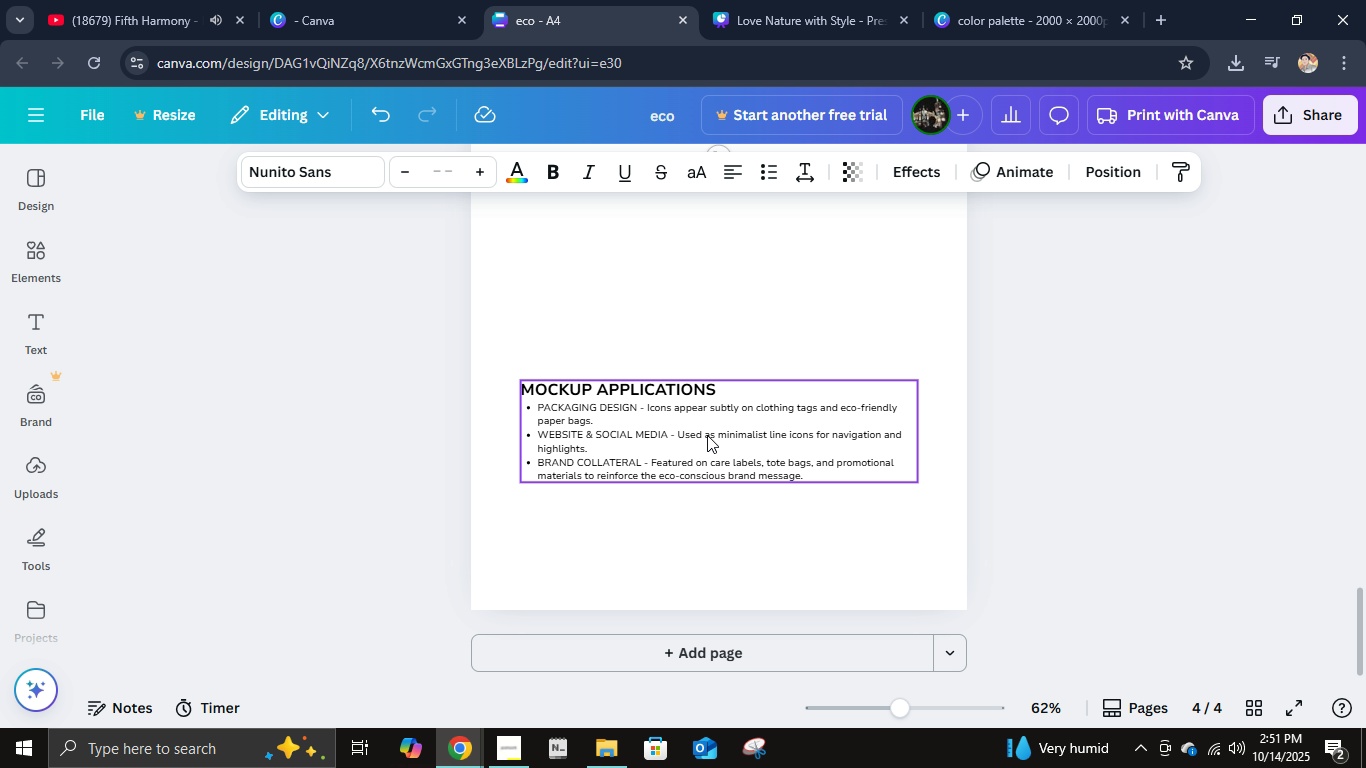 
scroll: coordinate [711, 419], scroll_direction: up, amount: 2.0
 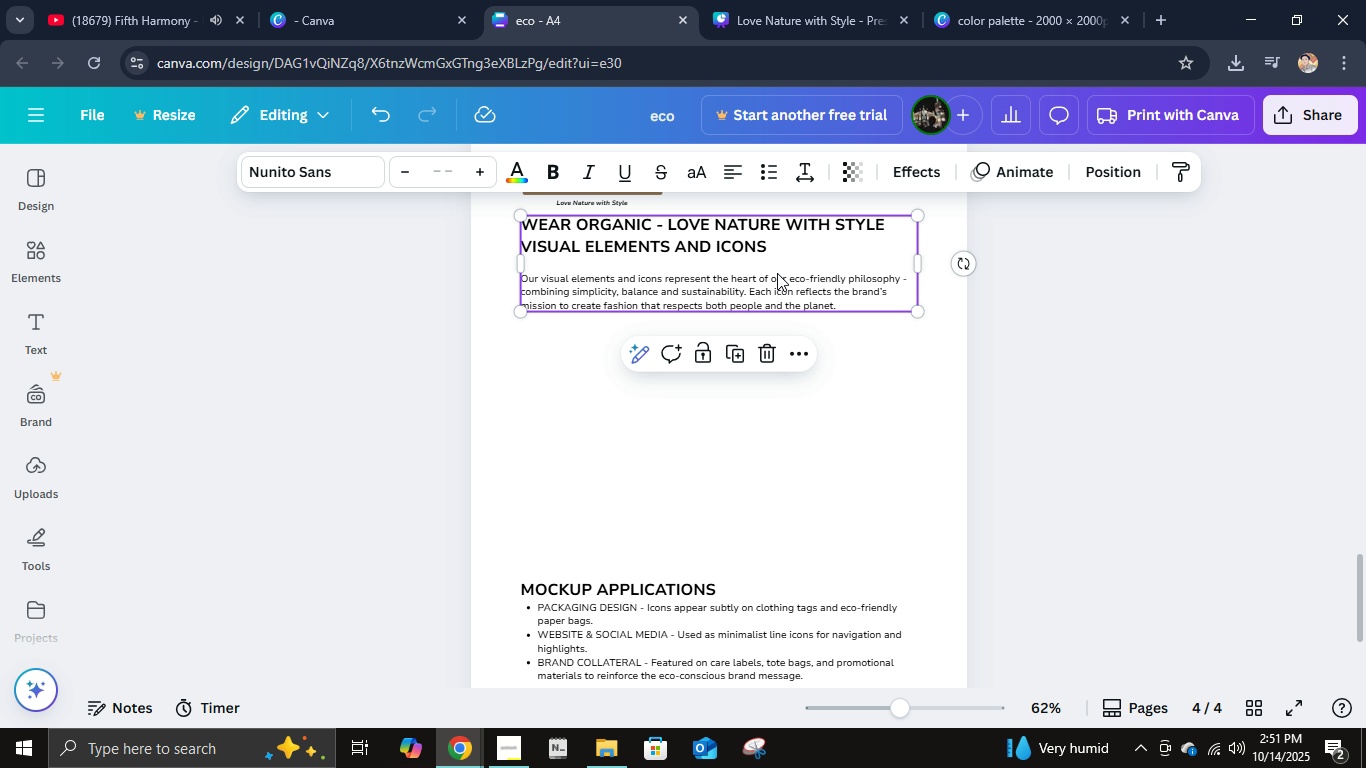 
left_click([661, 258])
 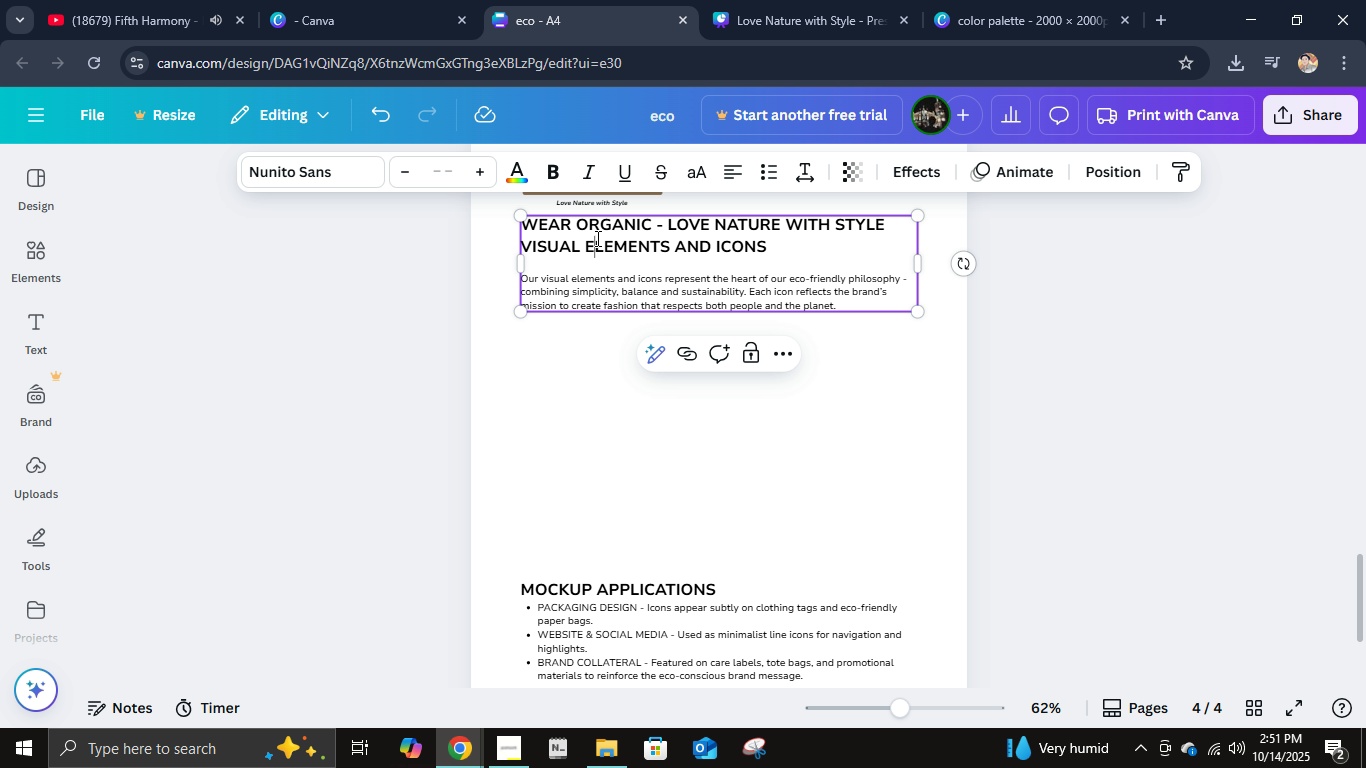 
left_click([596, 238])
 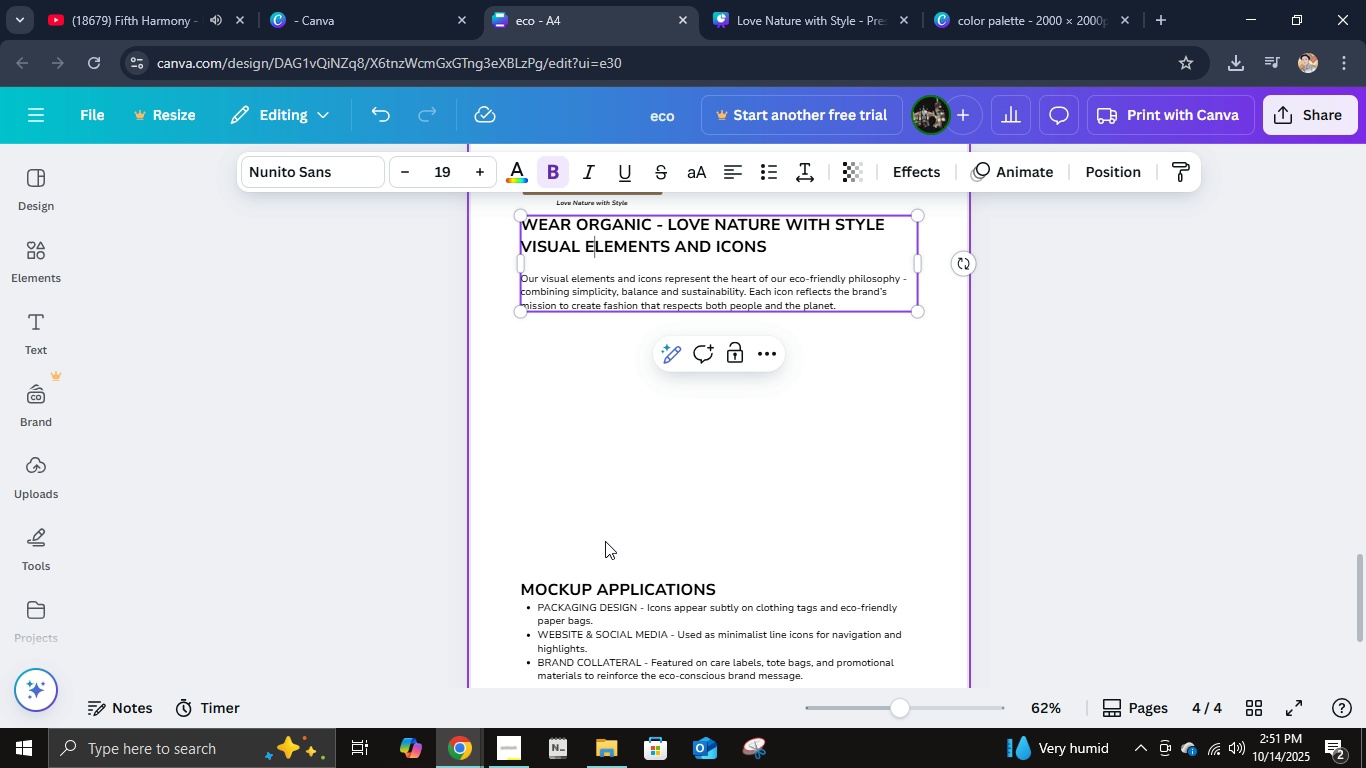 
left_click([615, 588])
 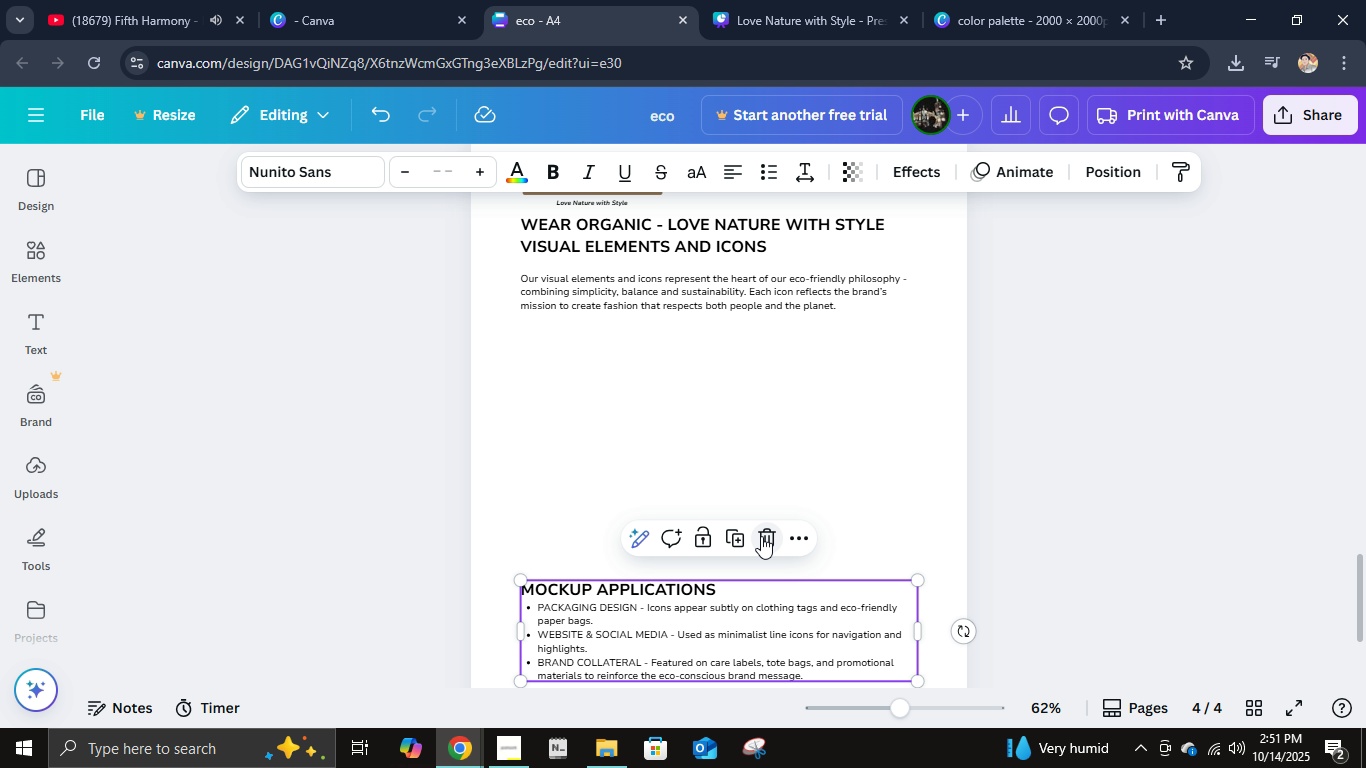 
left_click([761, 536])
 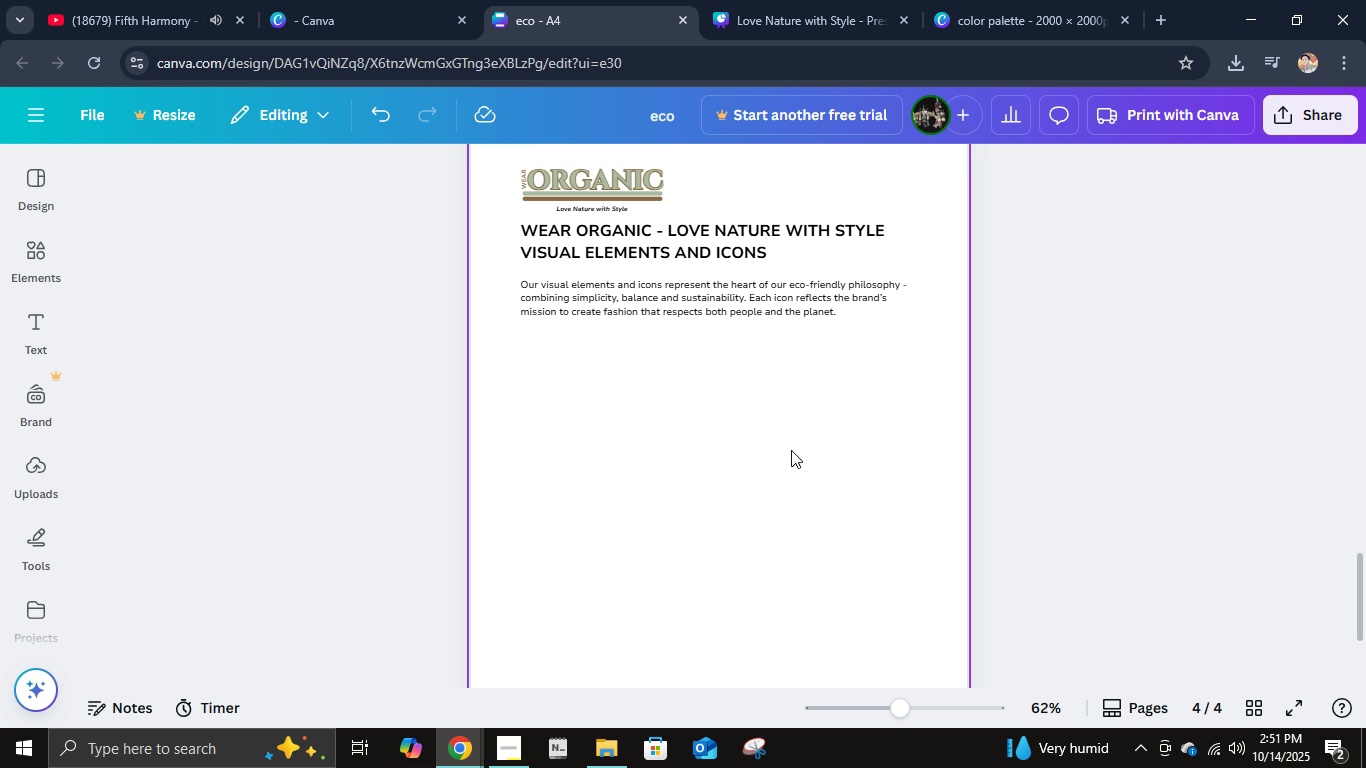 
scroll: coordinate [791, 450], scroll_direction: up, amount: 2.0
 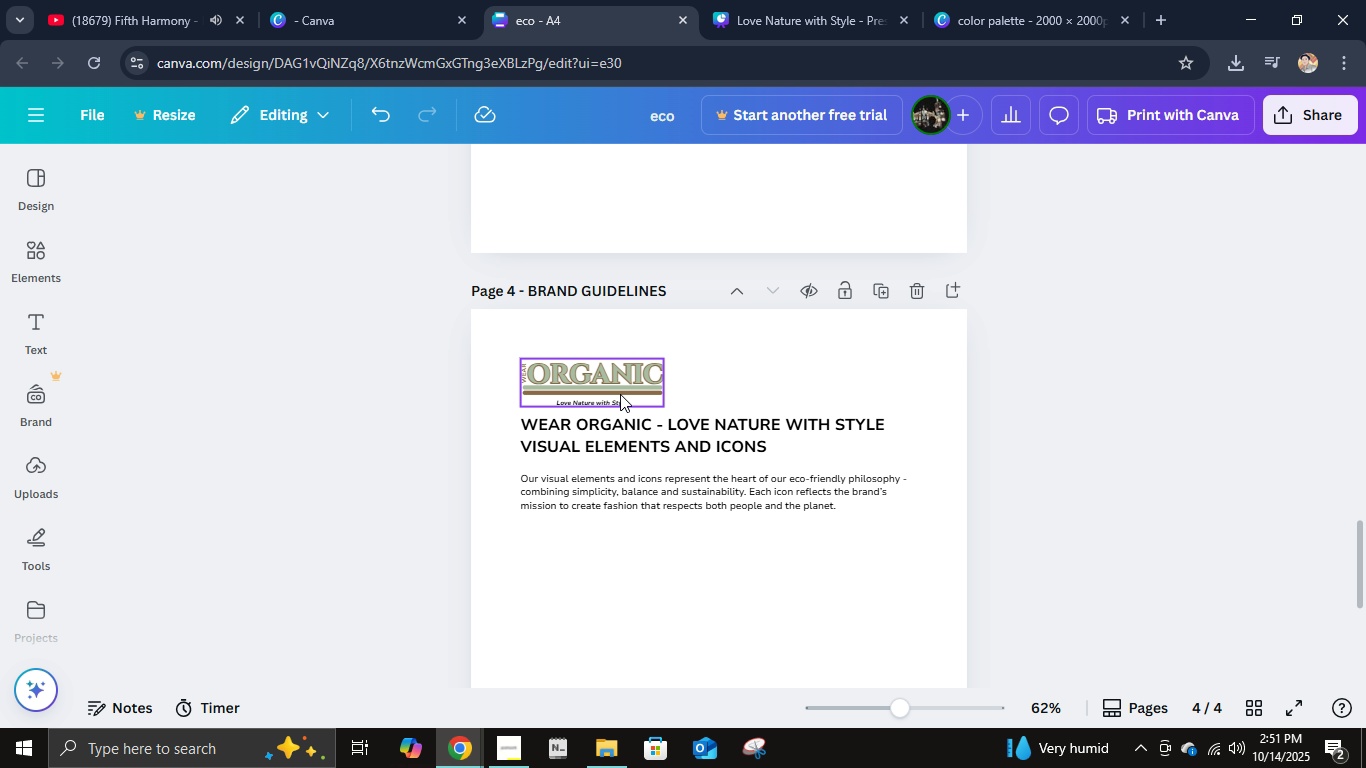 
left_click([615, 390])
 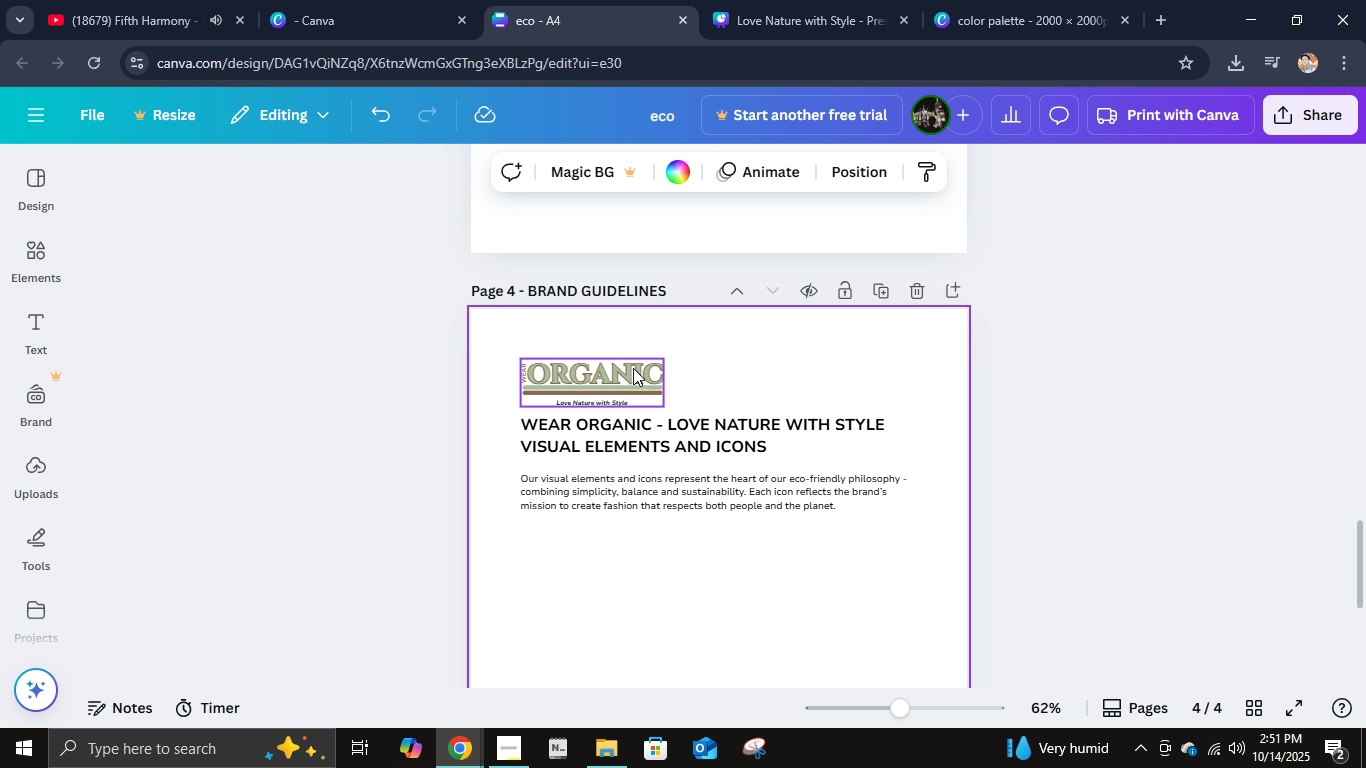 
left_click([633, 368])
 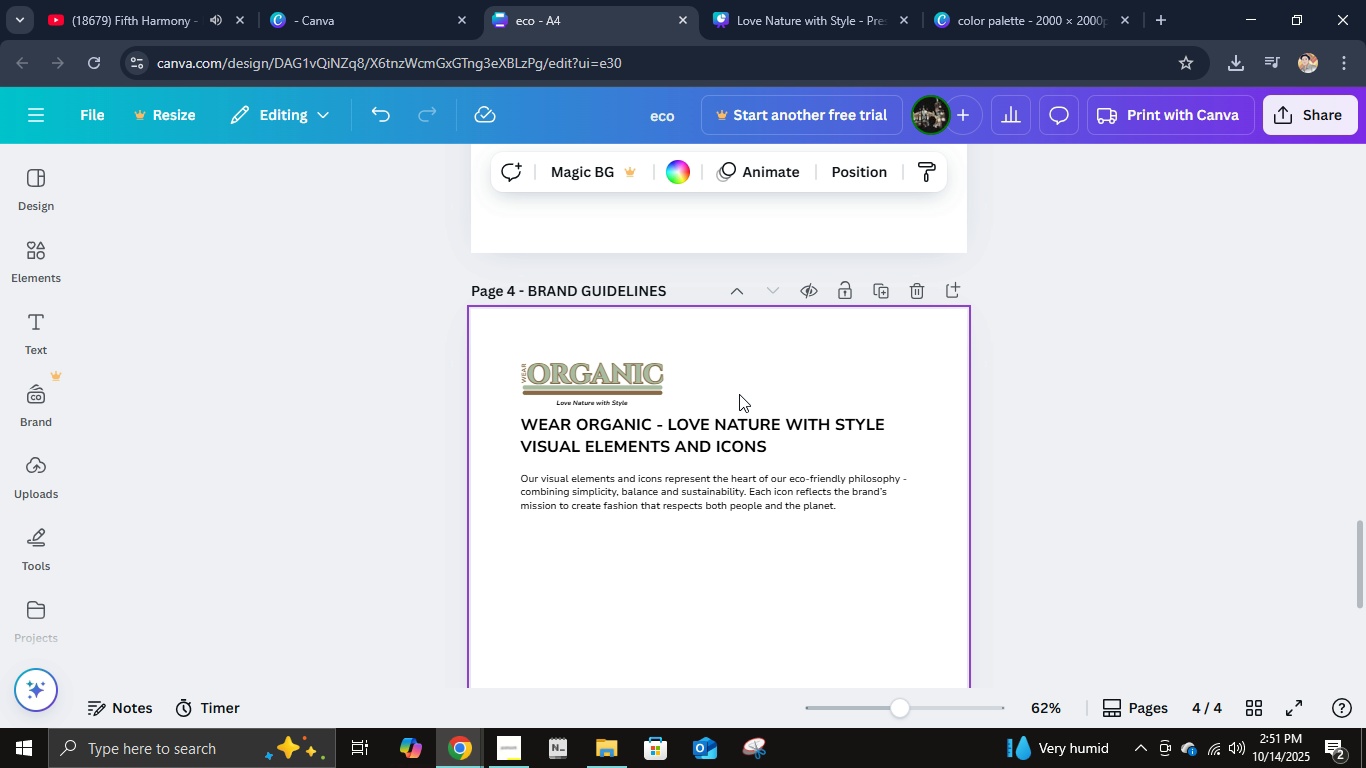 
left_click([739, 394])
 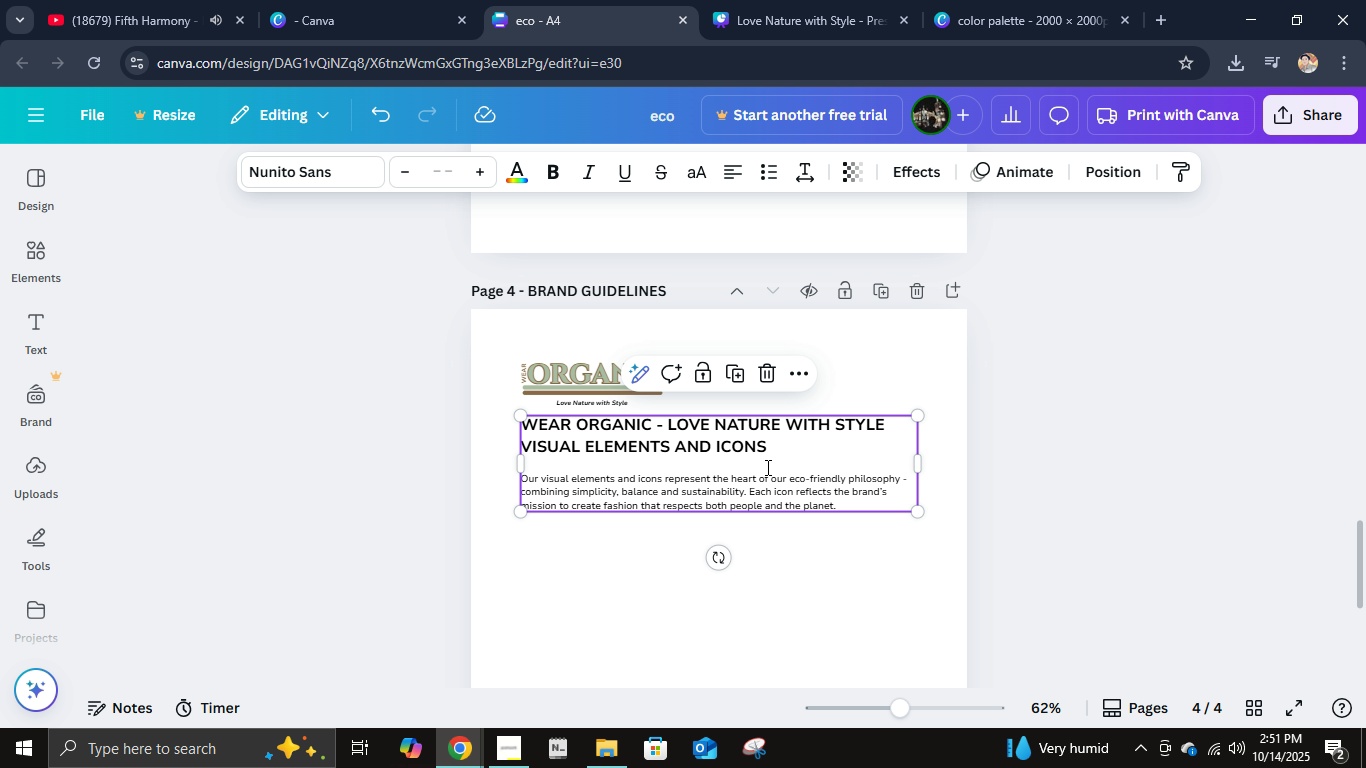 
triple_click([766, 467])
 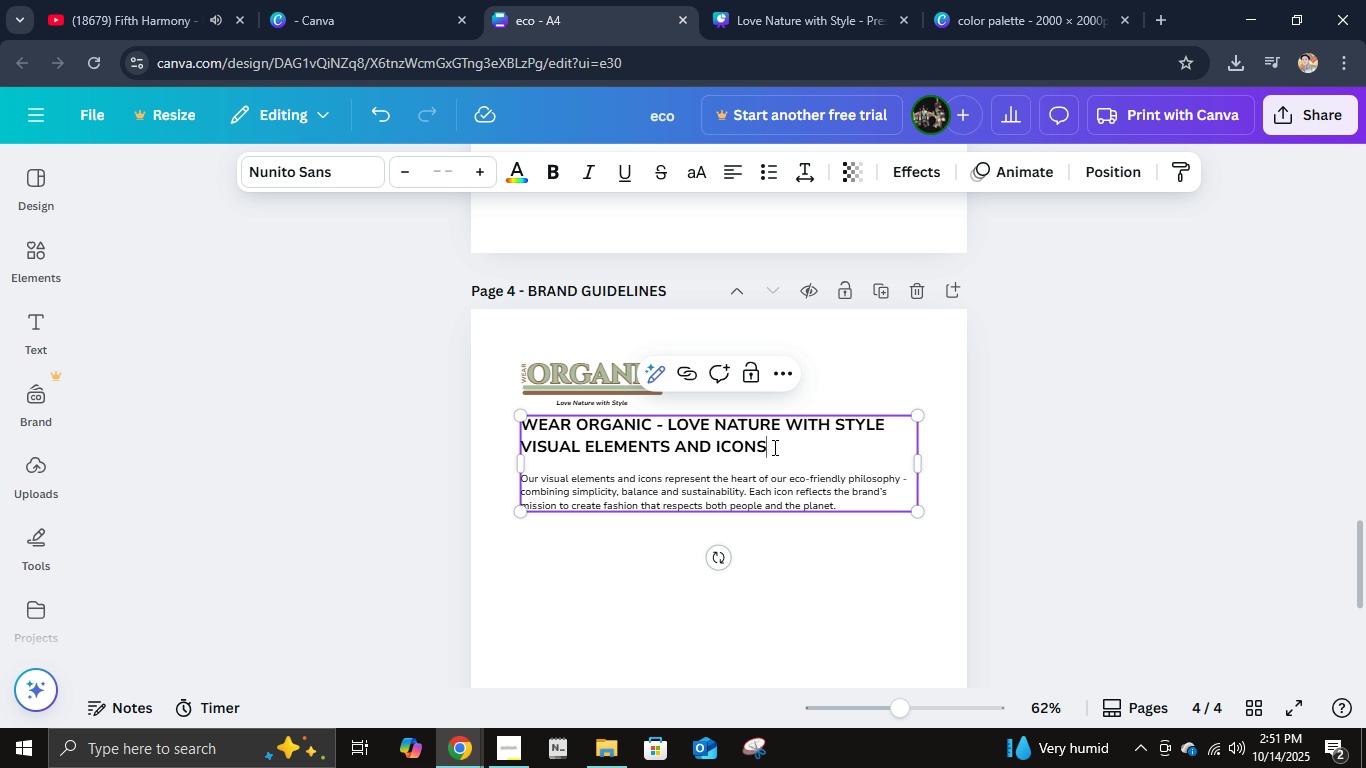 
left_click([773, 447])
 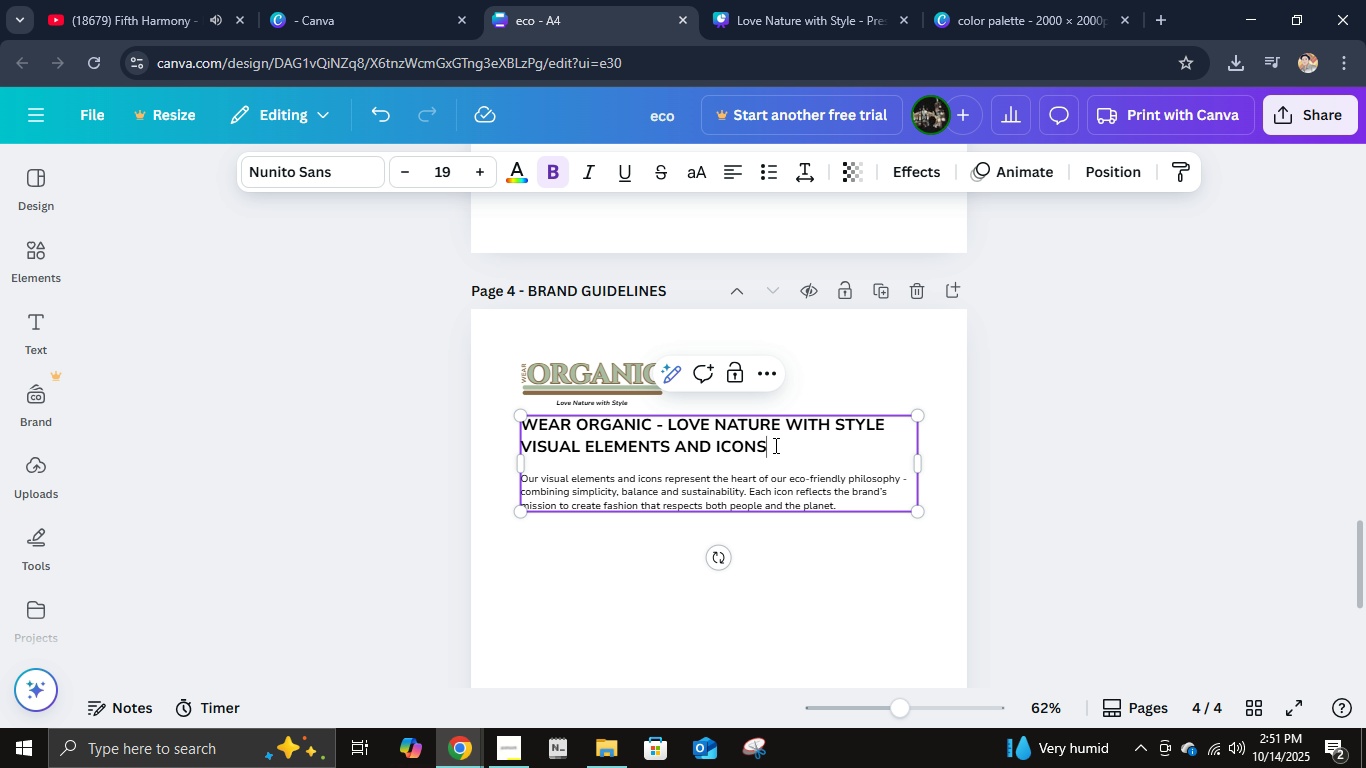 
left_click_drag(start_coordinate=[776, 445], to_coordinate=[526, 429])
 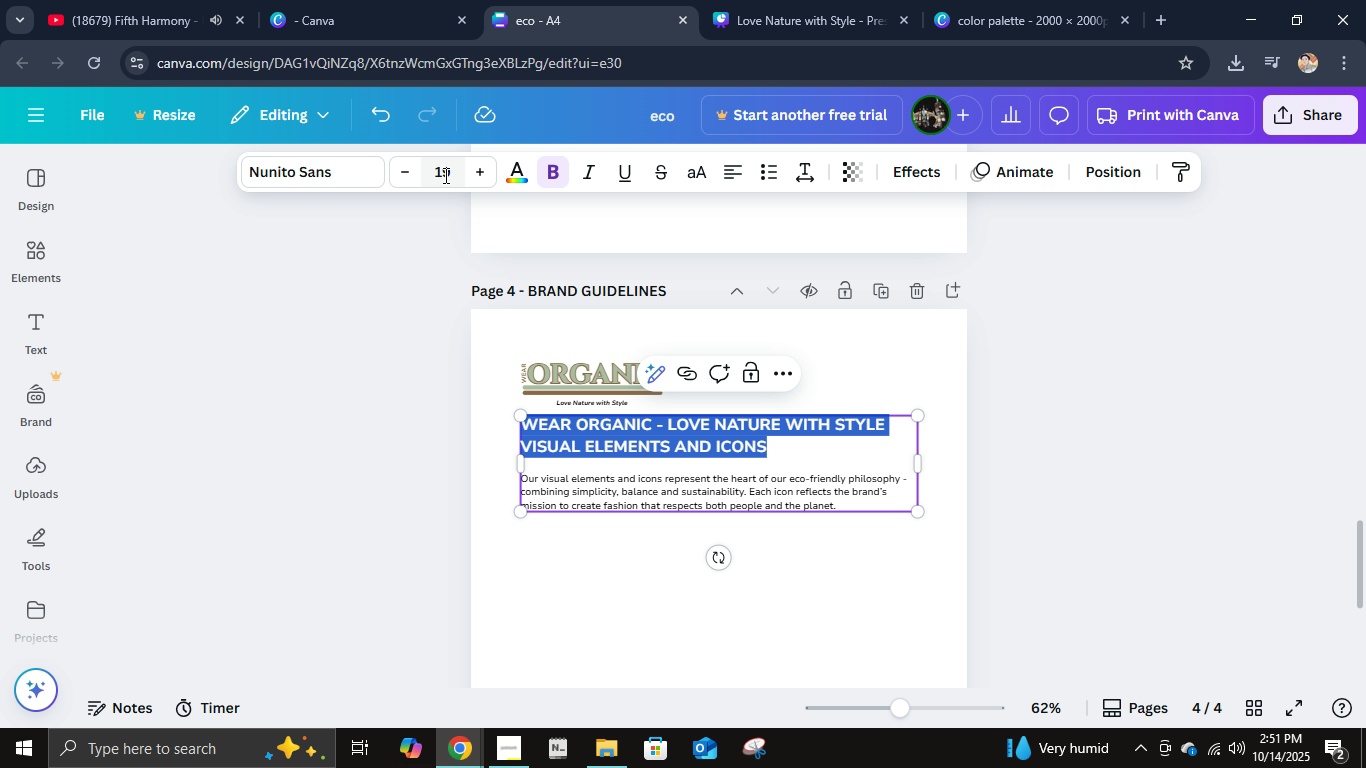 
left_click([442, 172])
 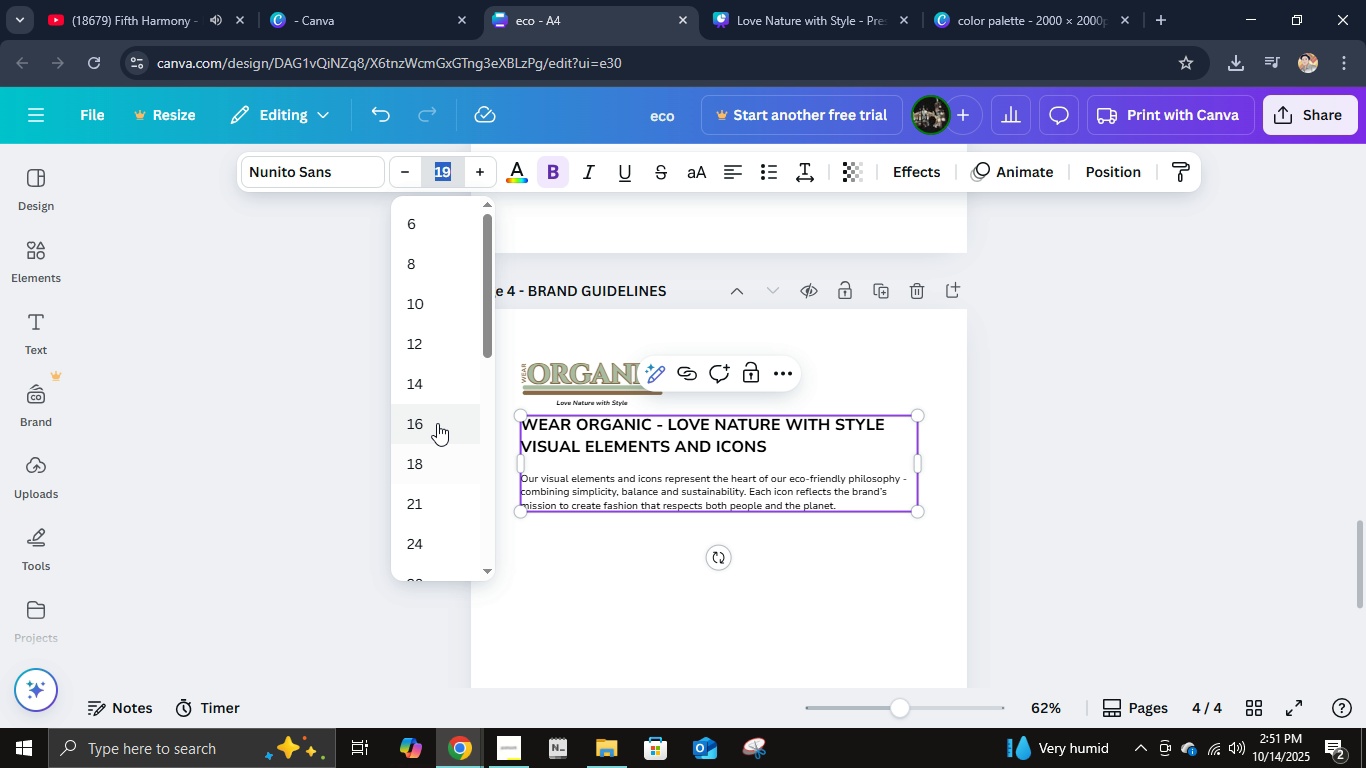 
left_click([437, 423])
 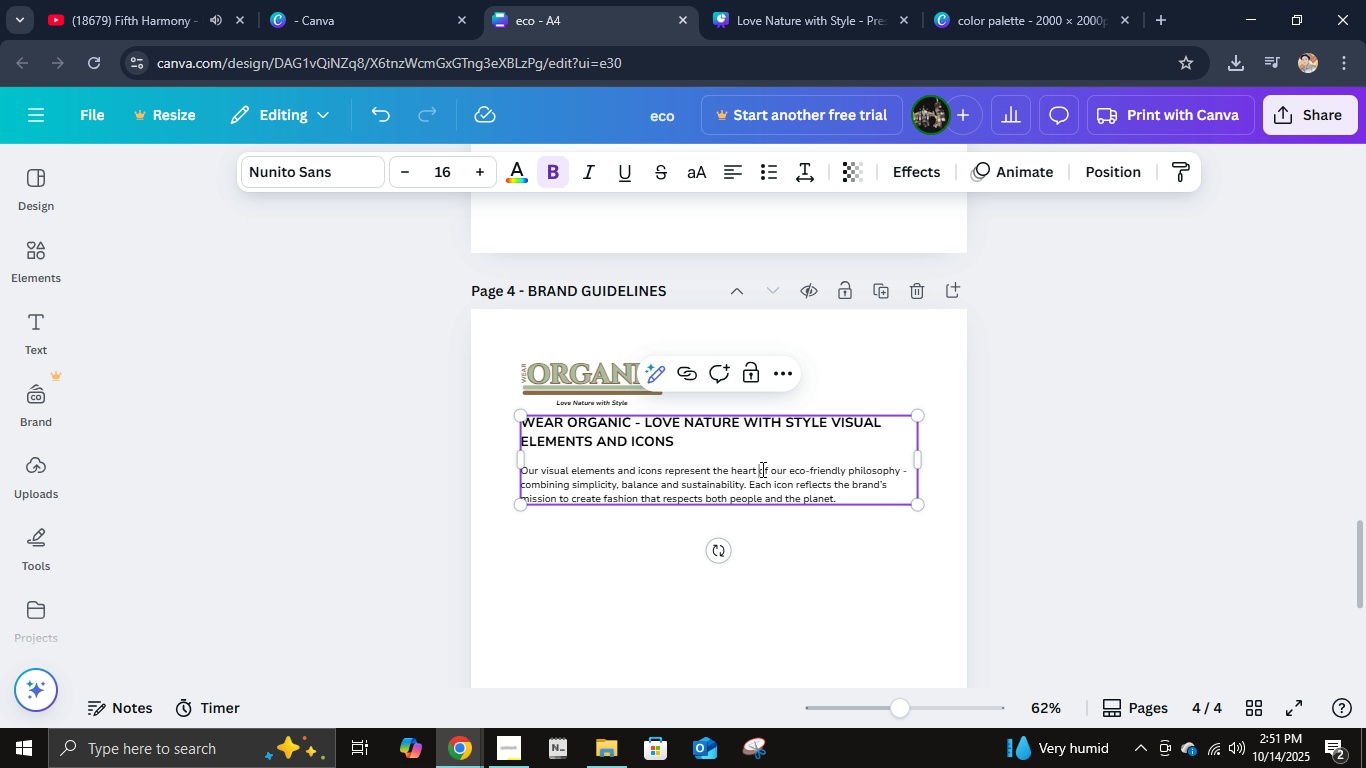 
left_click([761, 469])
 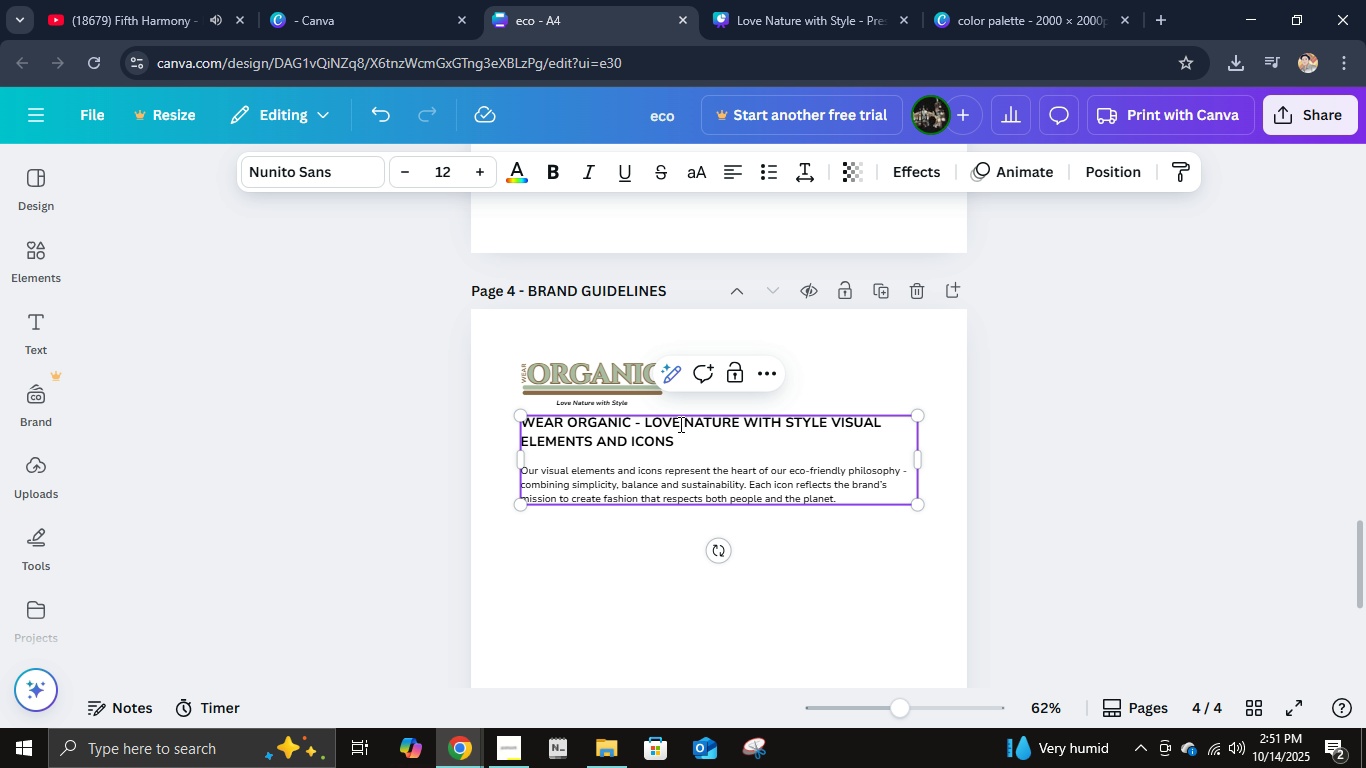 
left_click_drag(start_coordinate=[686, 436], to_coordinate=[521, 411])
 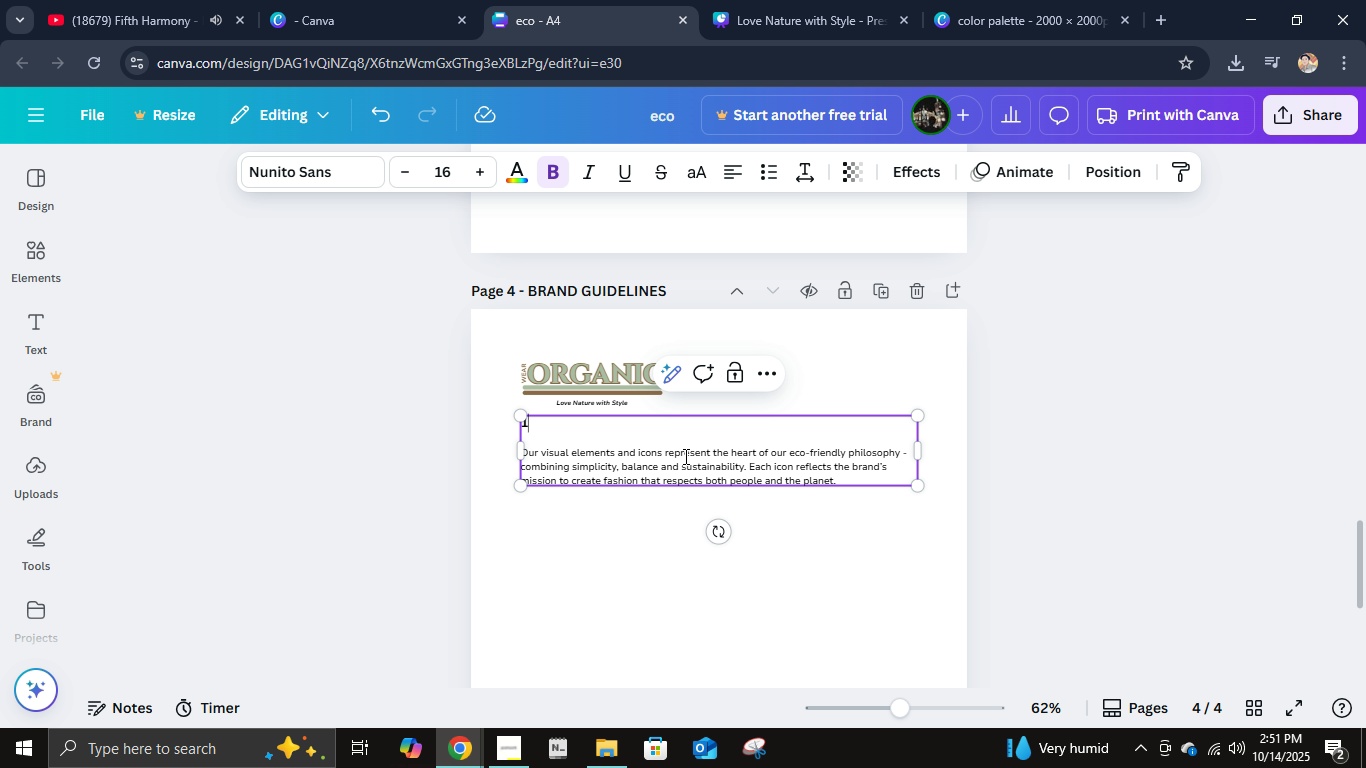 
type(1. B)
key(Backspace)
type(BRAN)
key(Backspace)
key(Backspace)
key(Backspace)
key(Backspace)
type(brand overview)
 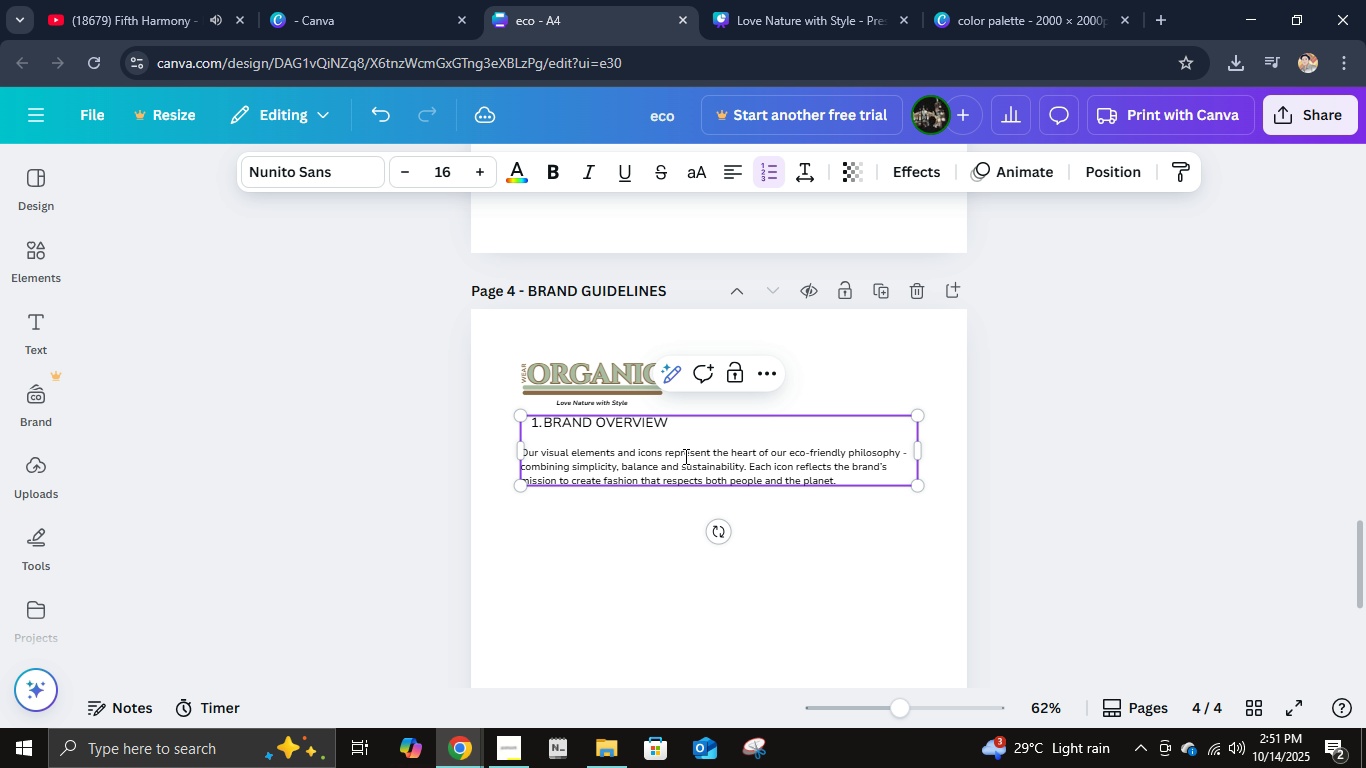 
left_click_drag(start_coordinate=[692, 420], to_coordinate=[522, 422])
 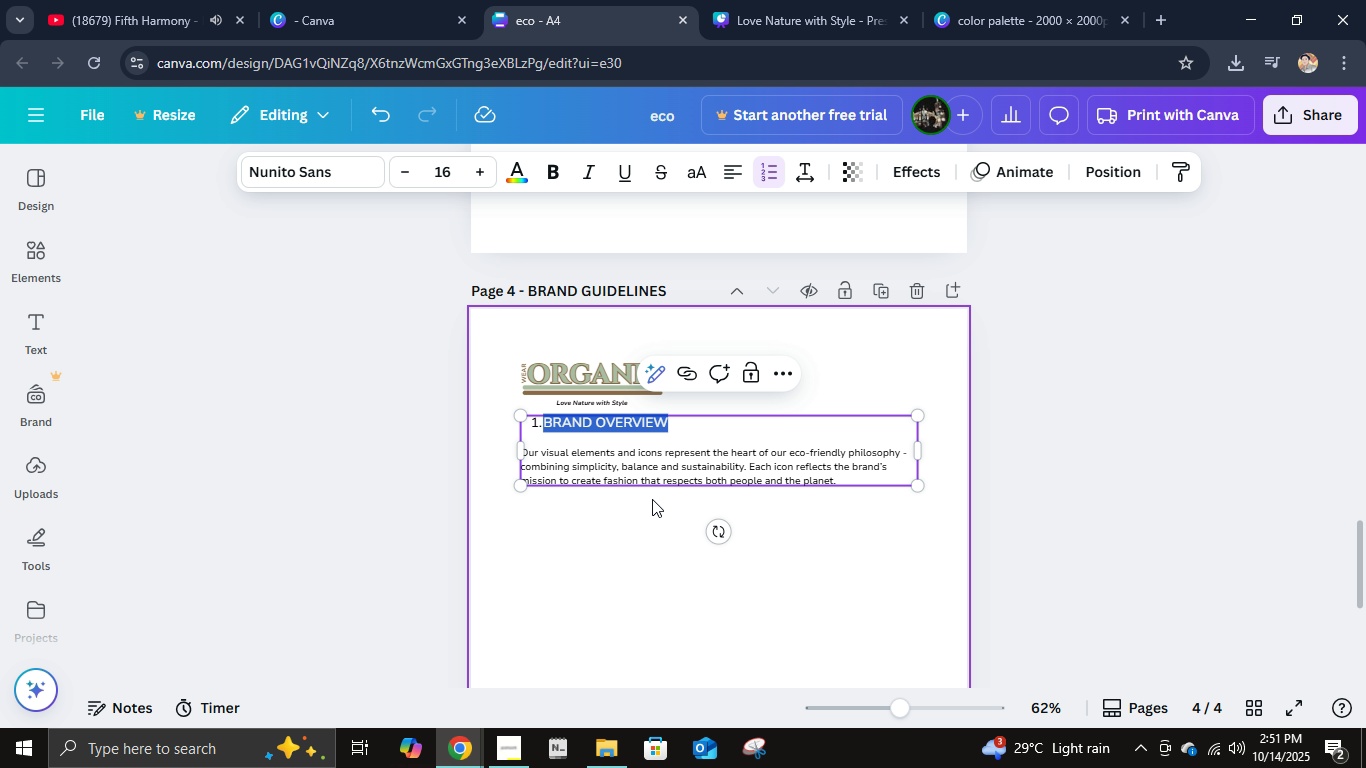 
key(Control+B)
 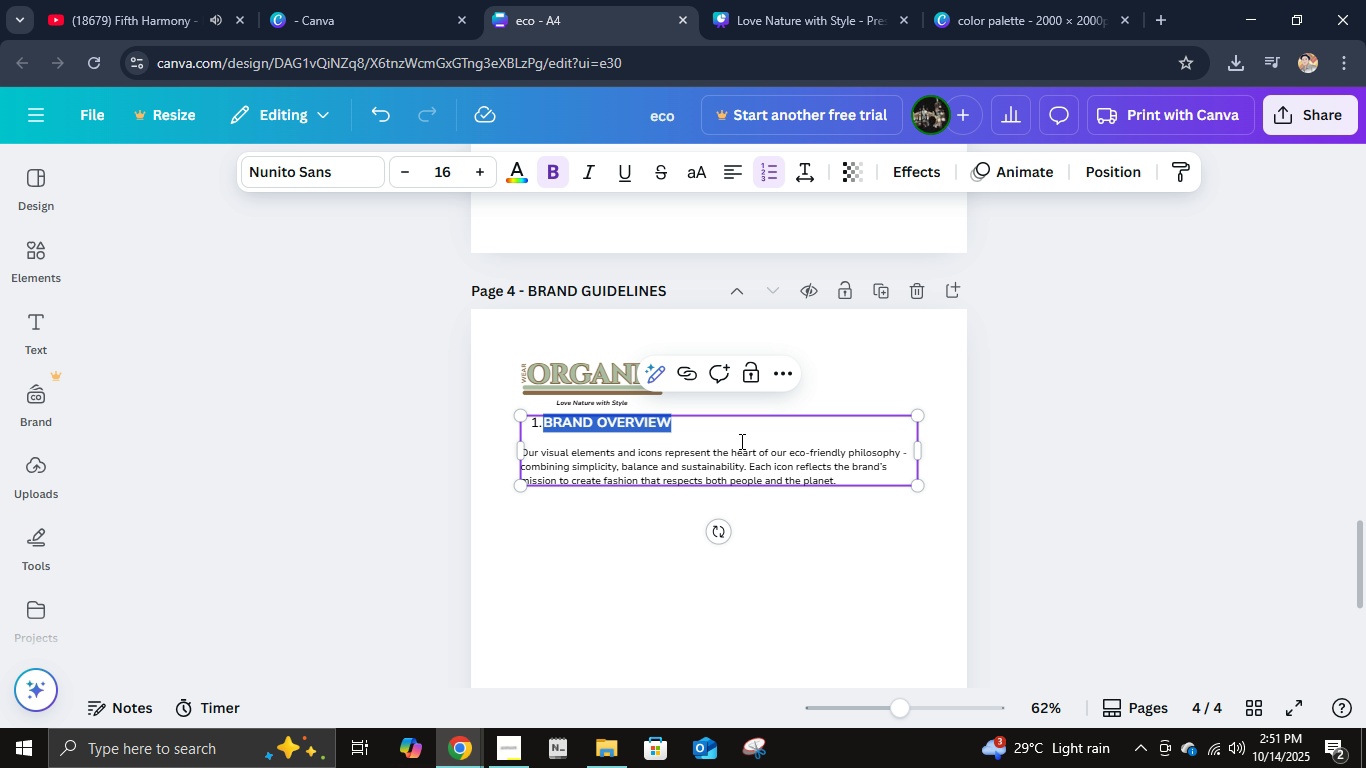 
left_click([739, 433])
 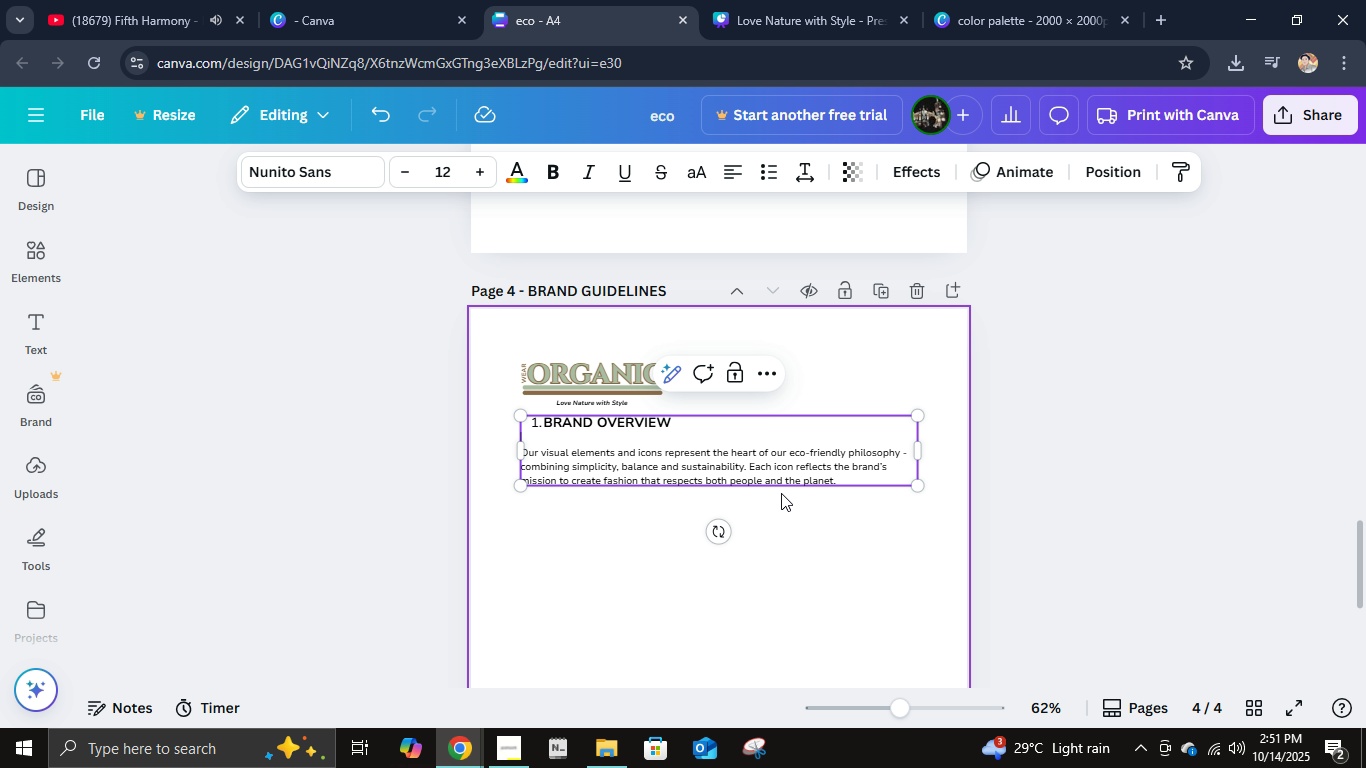 
left_click_drag(start_coordinate=[864, 480], to_coordinate=[524, 453])
 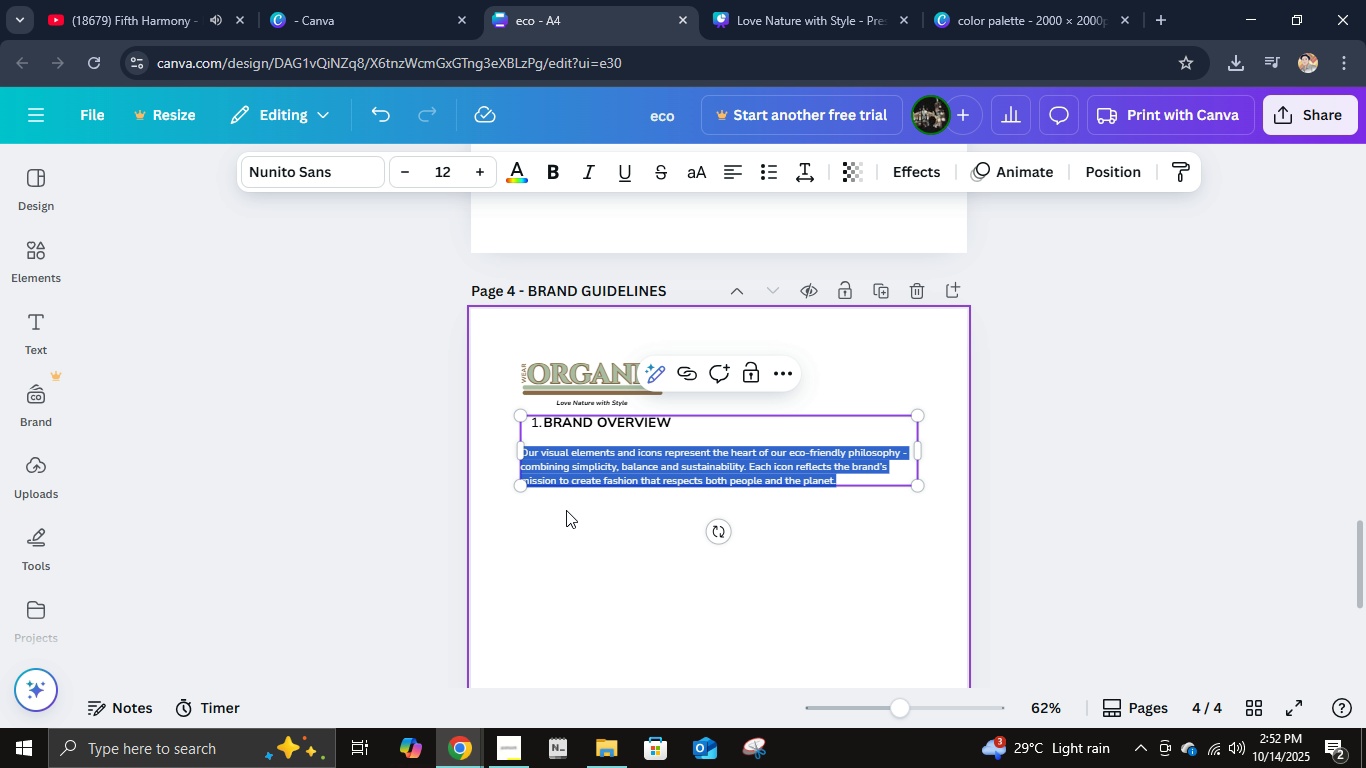 
key(Backspace)
 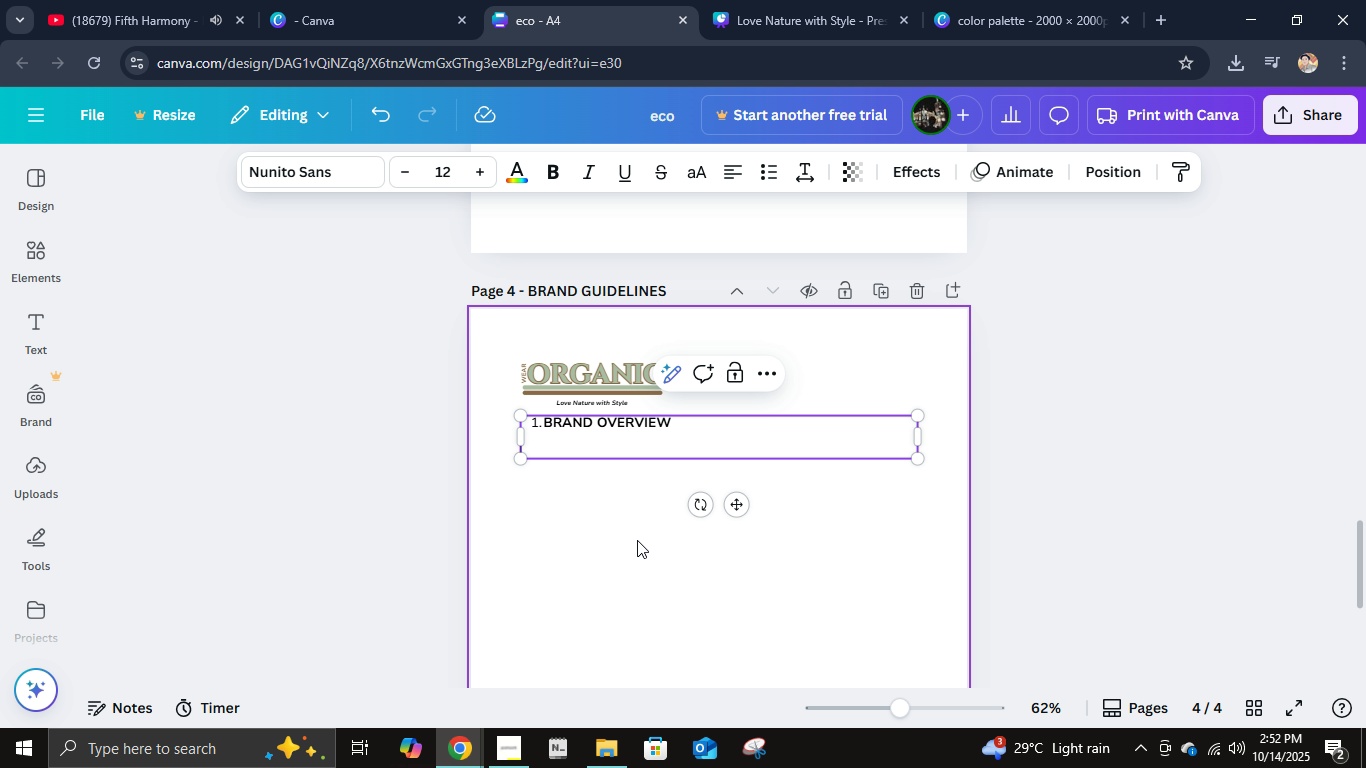 
key(Backspace)
 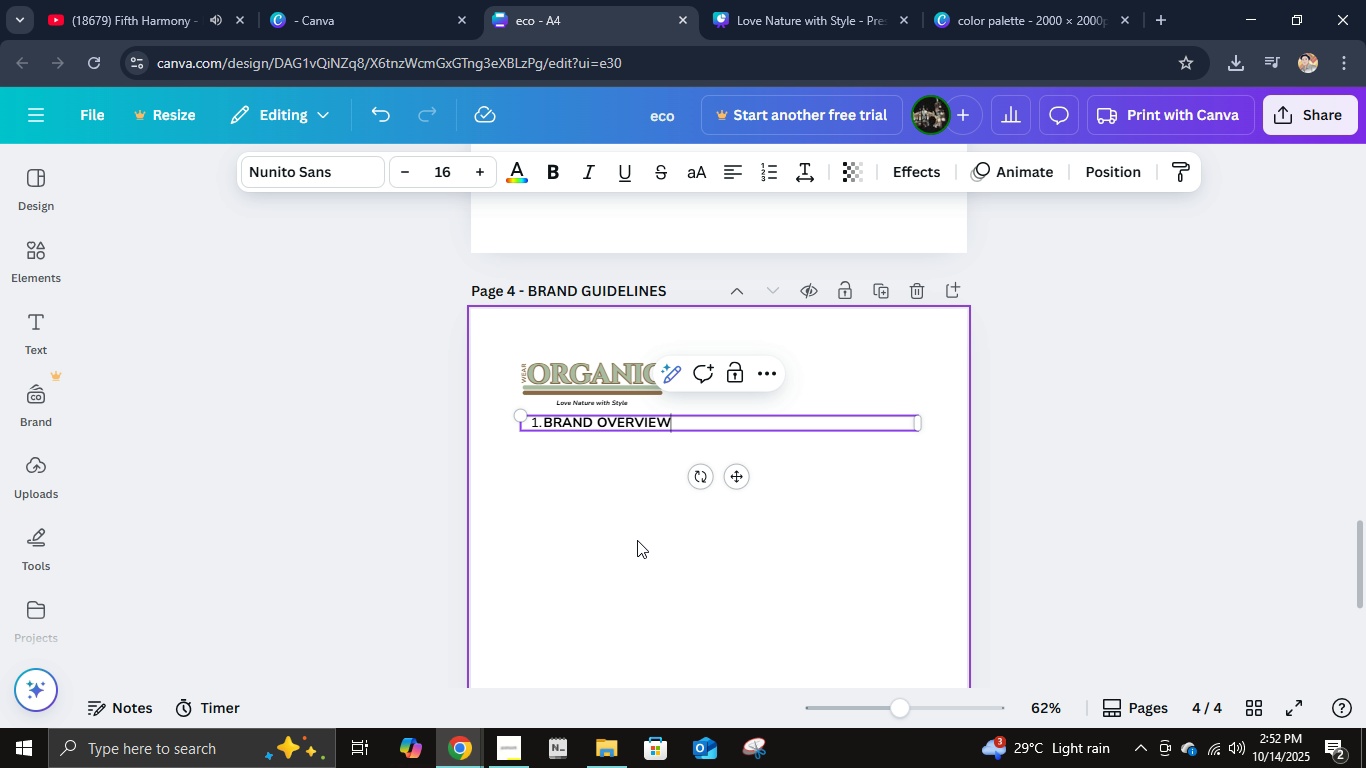 
key(Backspace)
 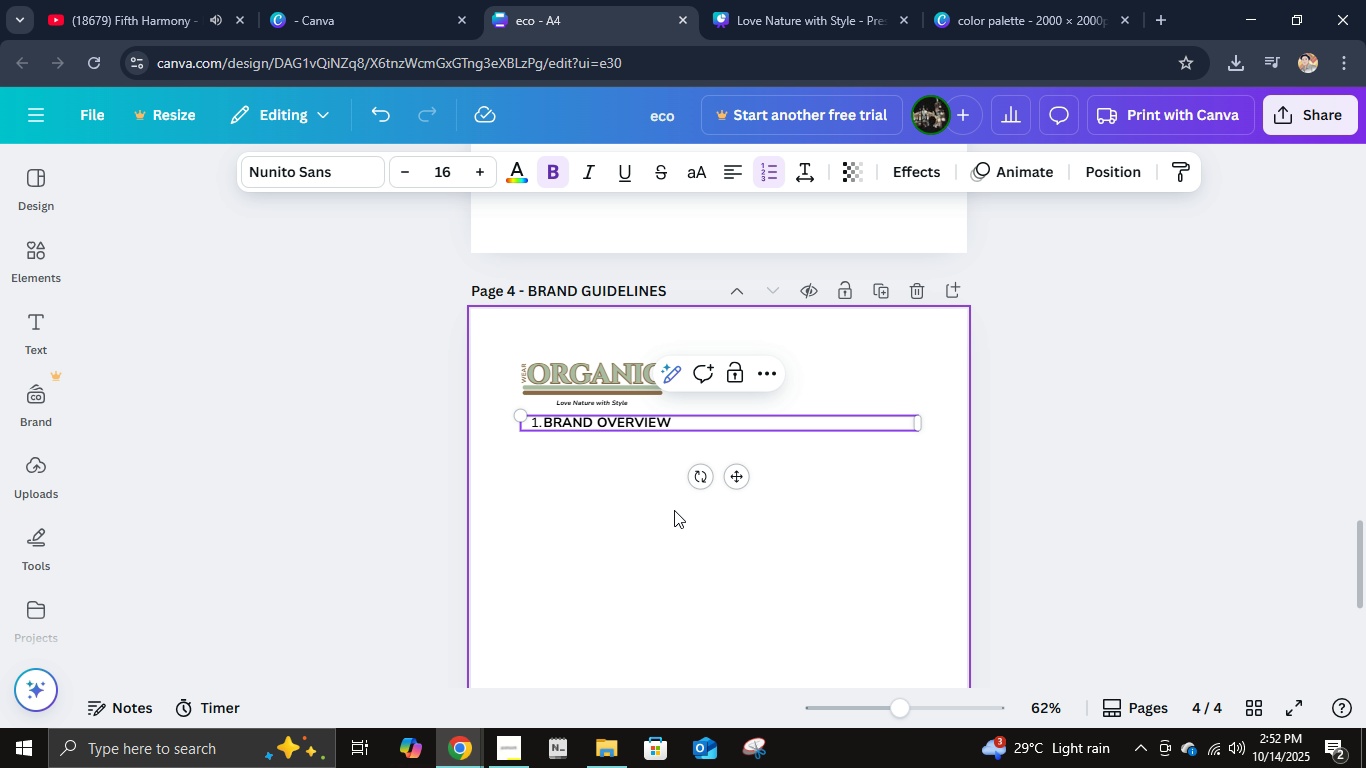 
key(Control+A)
 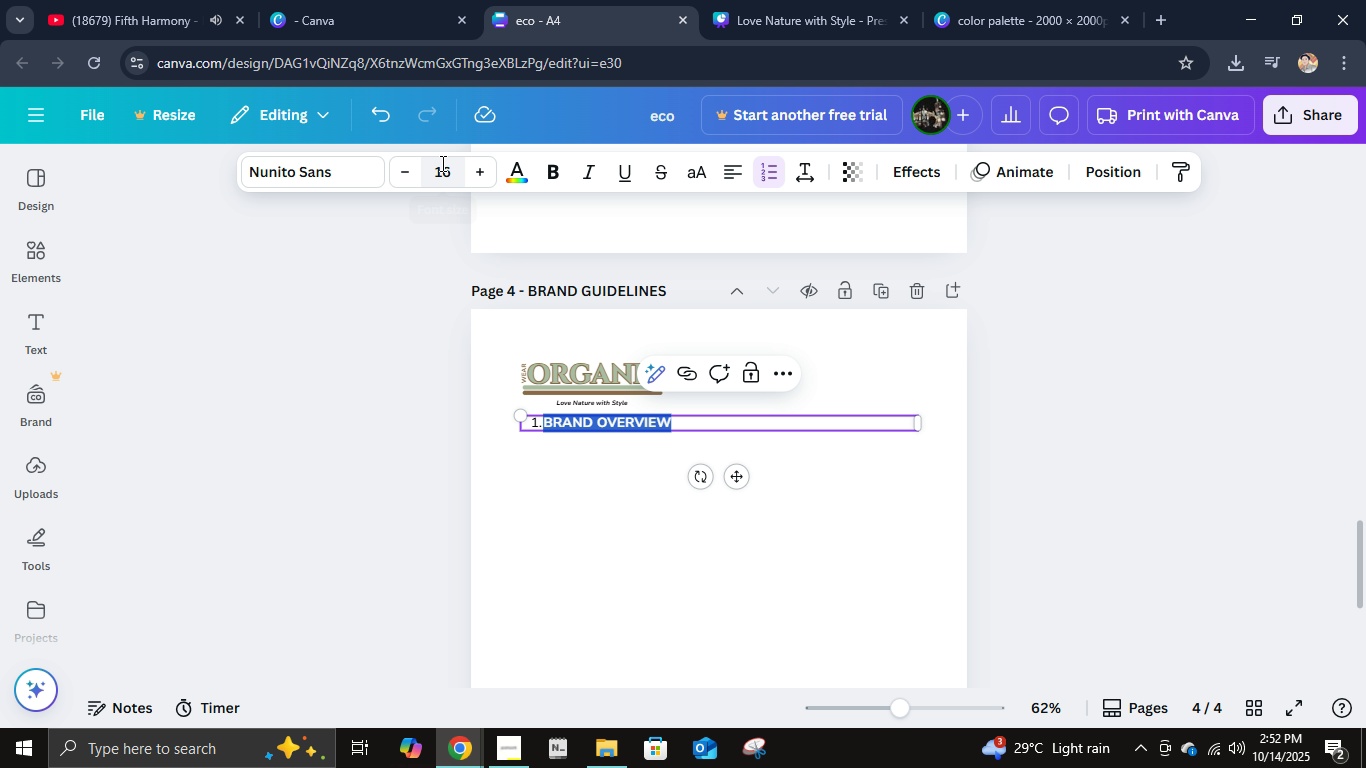 
left_click([441, 163])
 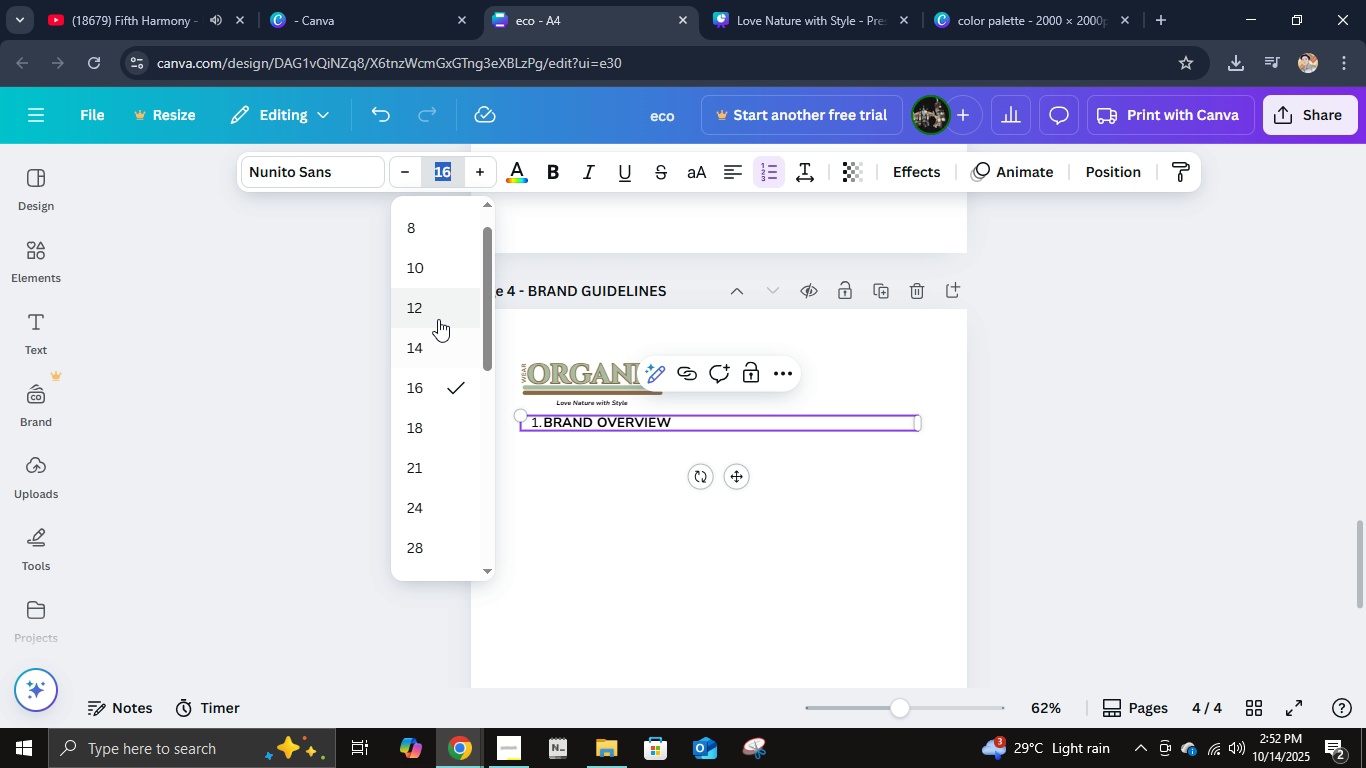 
left_click([438, 319])
 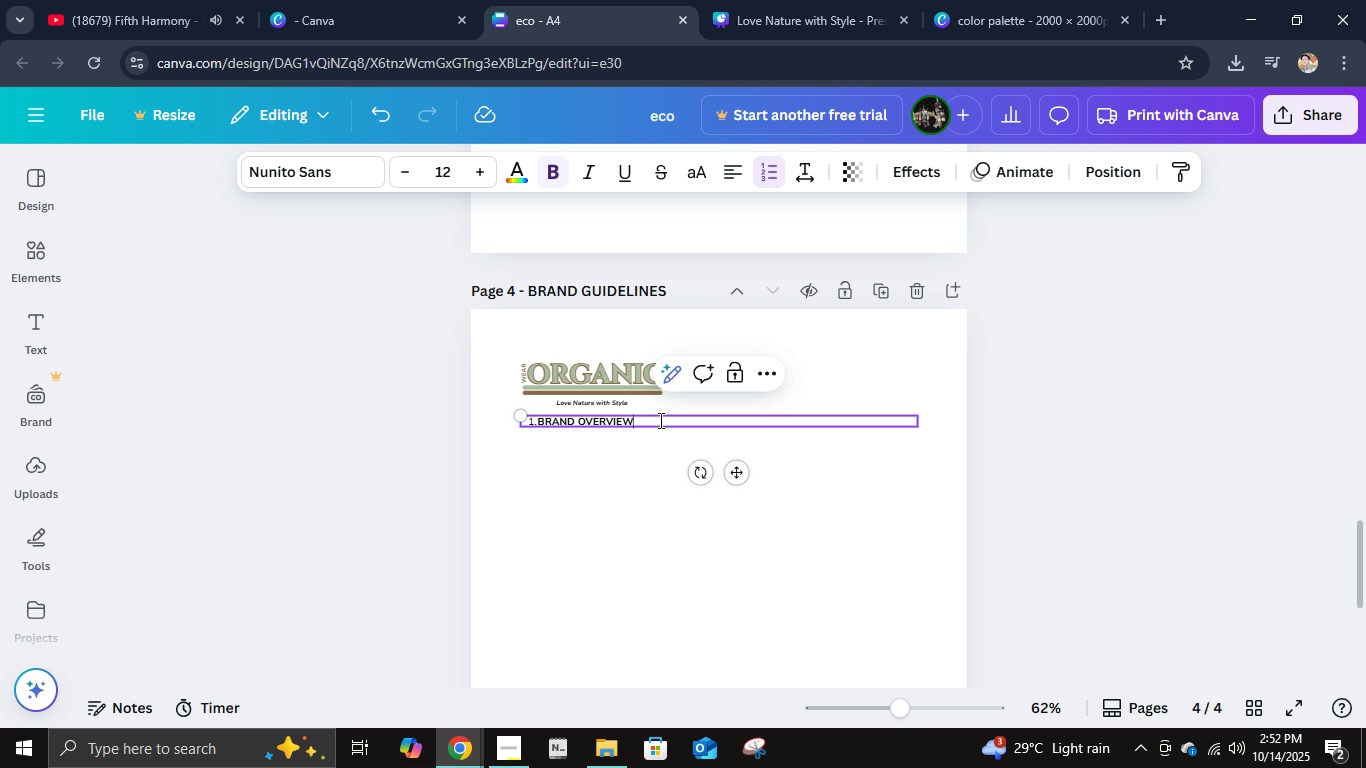 
hold_key(key=ControlLeft, duration=1.06)
scroll: coordinate [659, 420], scroll_direction: up, amount: 5.0
 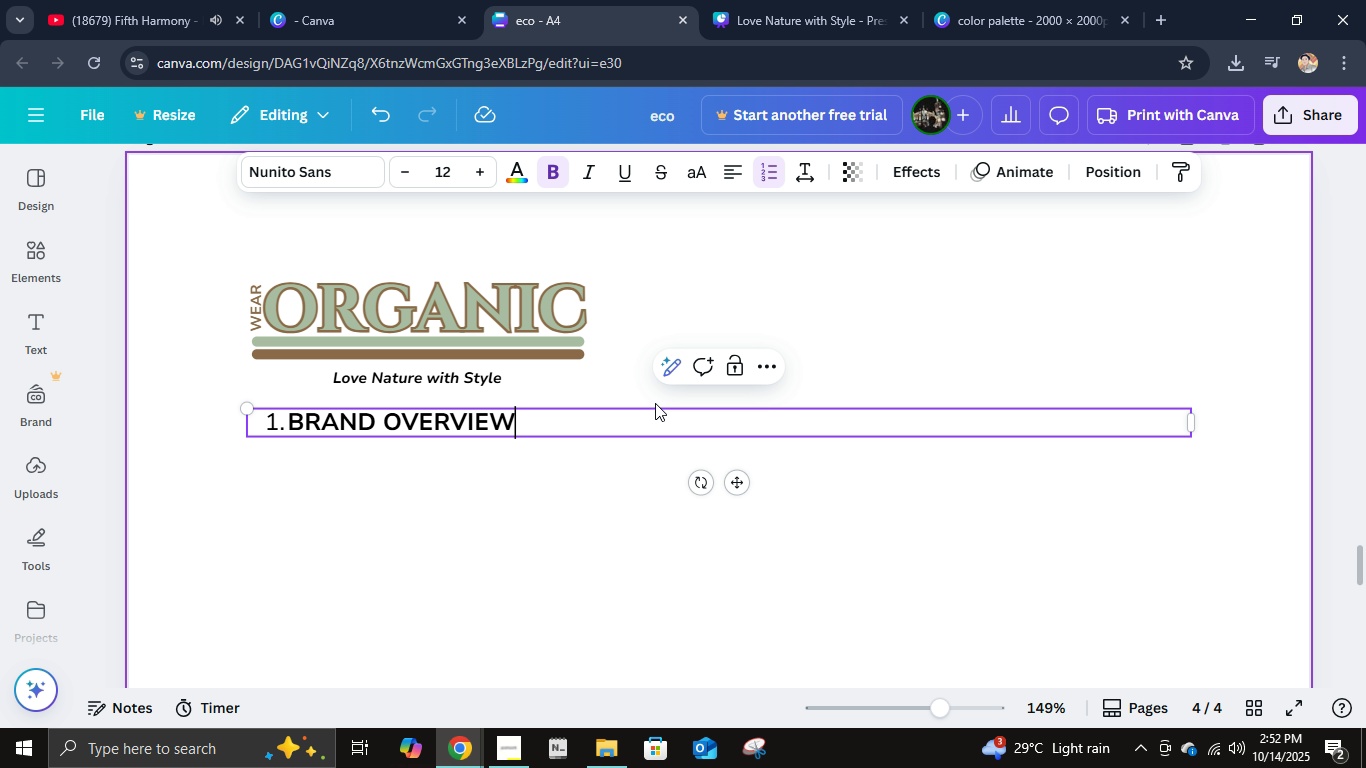 
key(Enter)
 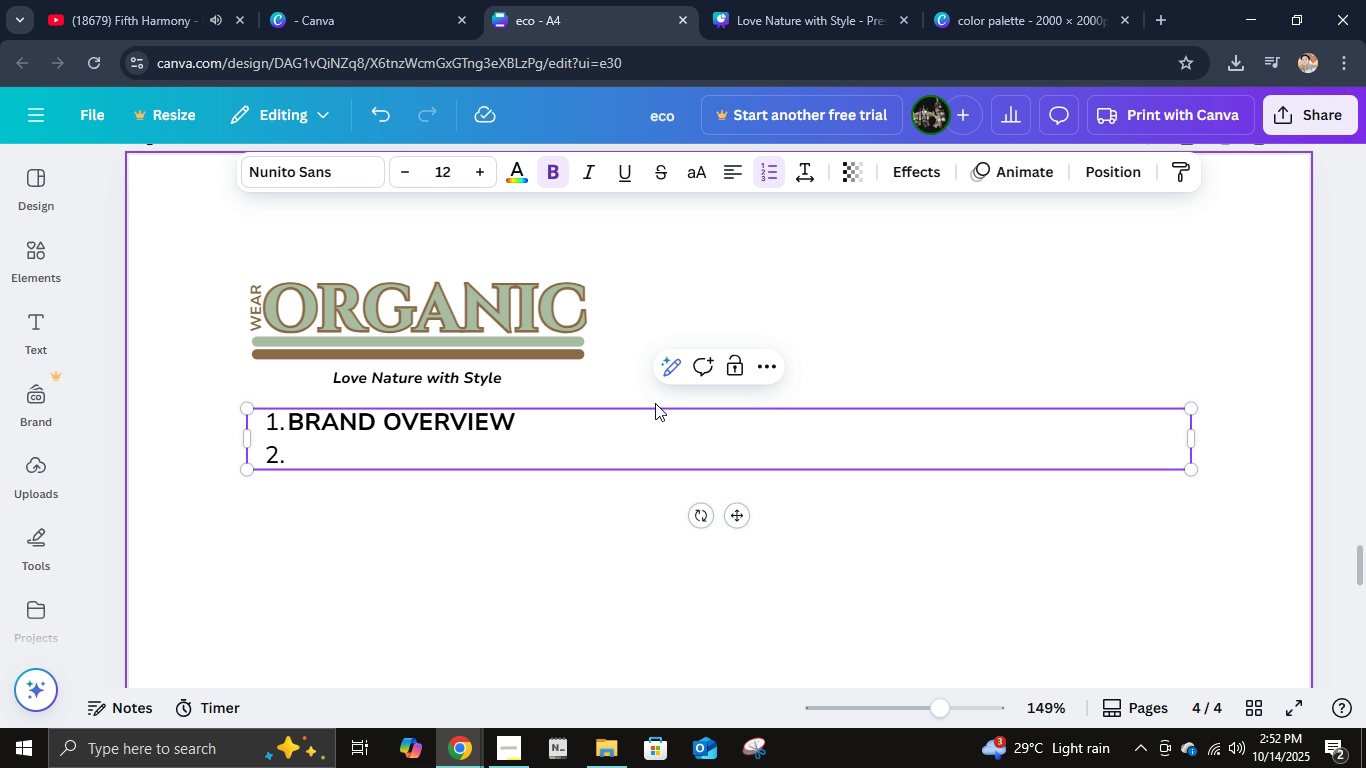 
key(Tab)
 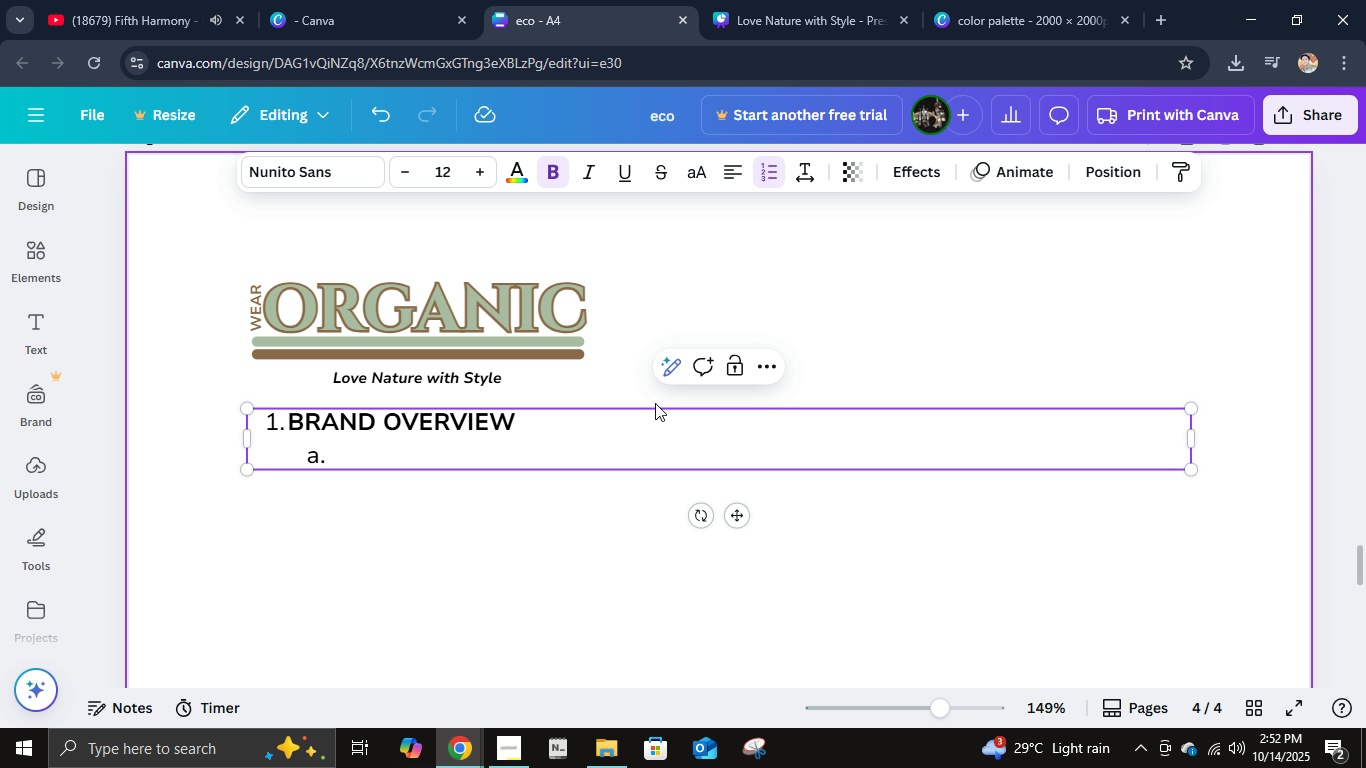 
key(Tab)
 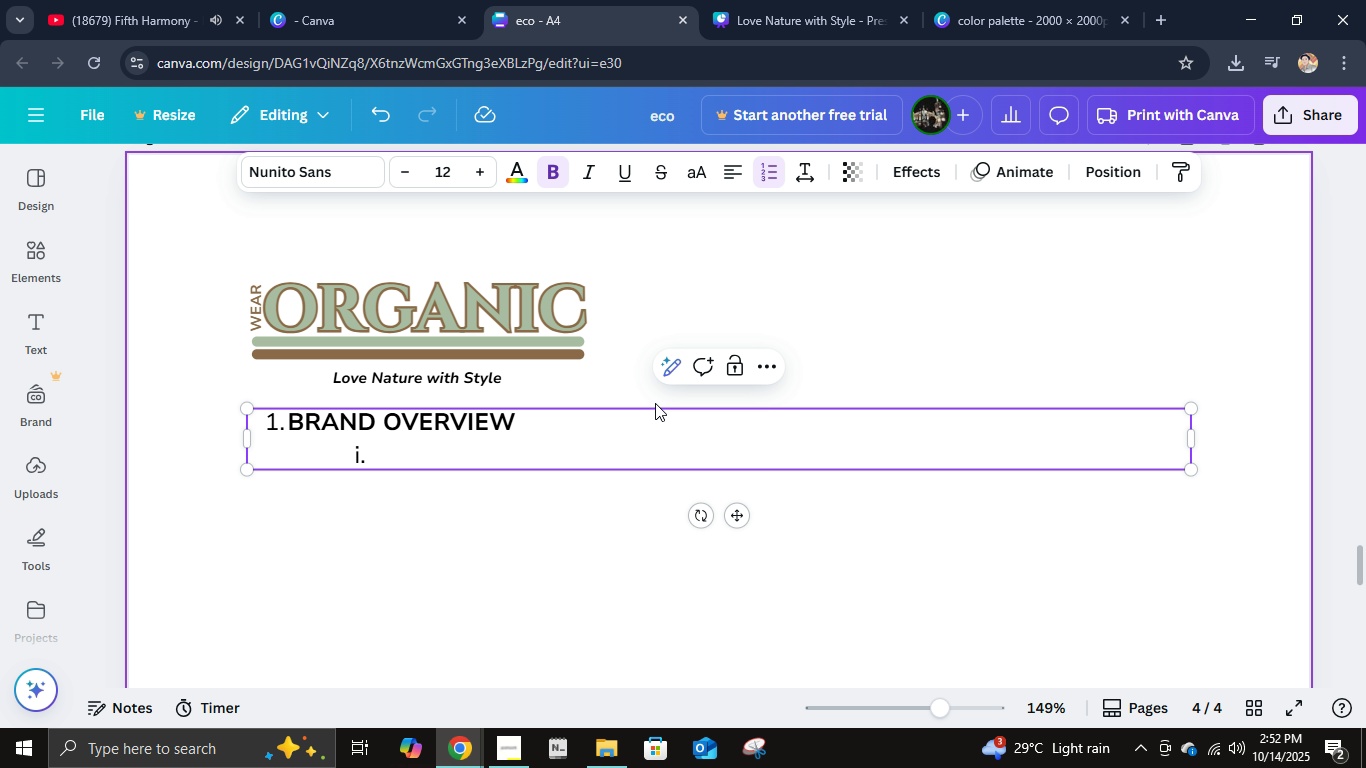 
key(Backspace)
 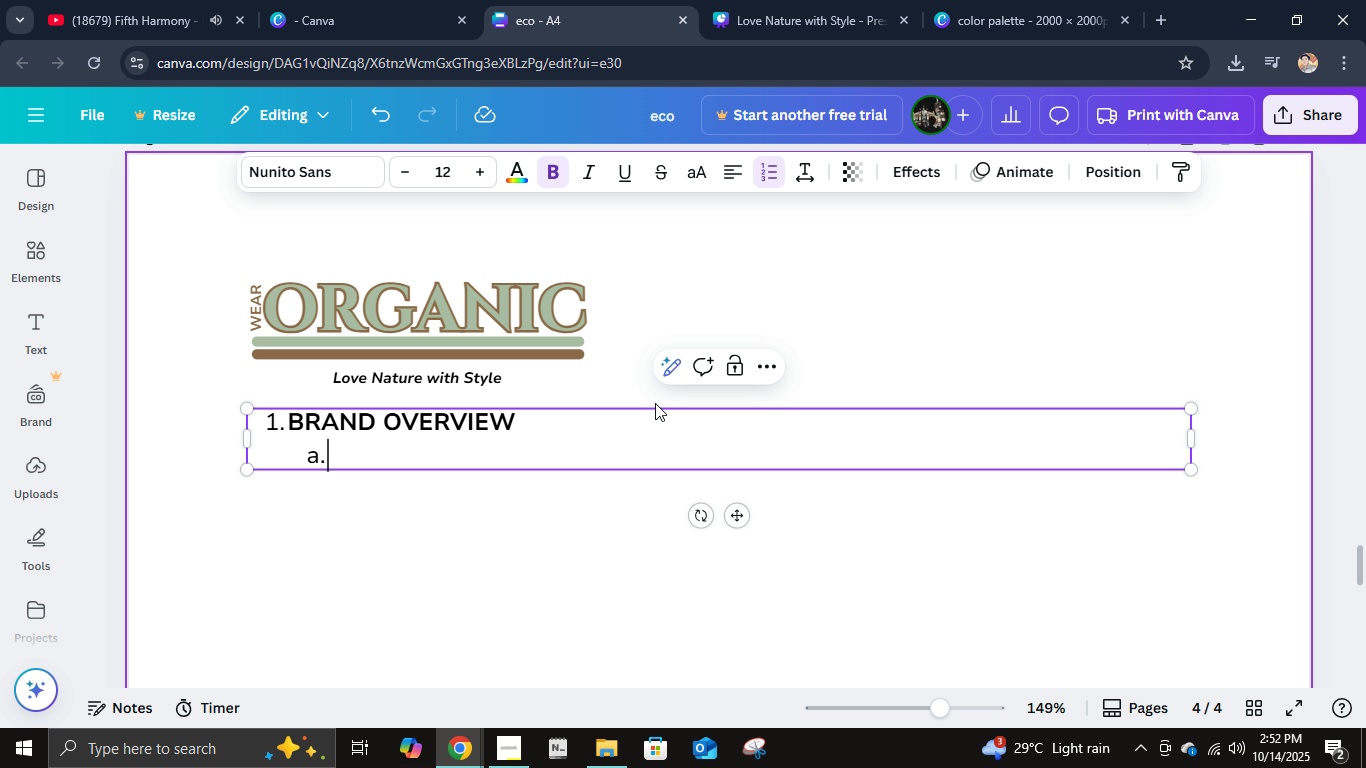 
key(Shift+W)
 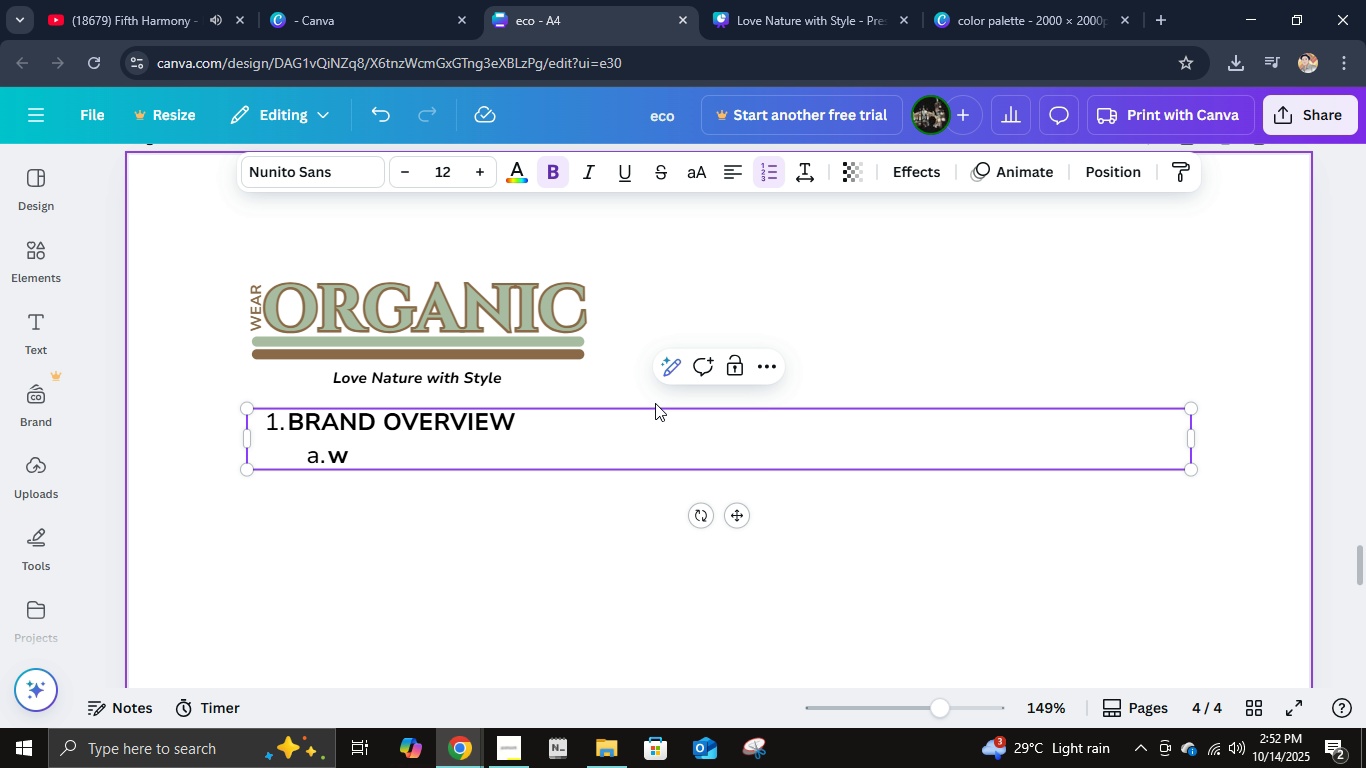 
key(Backspace)
 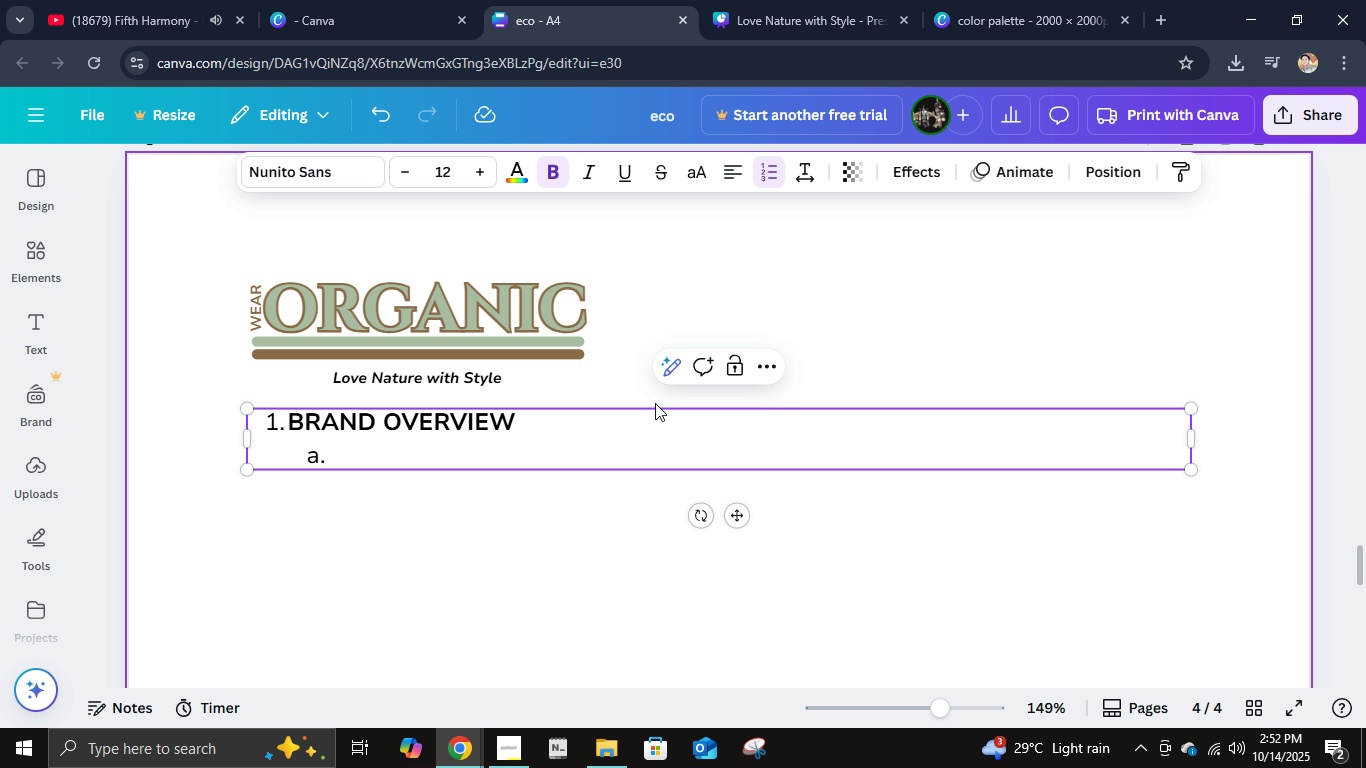 
key(CapsLock)
 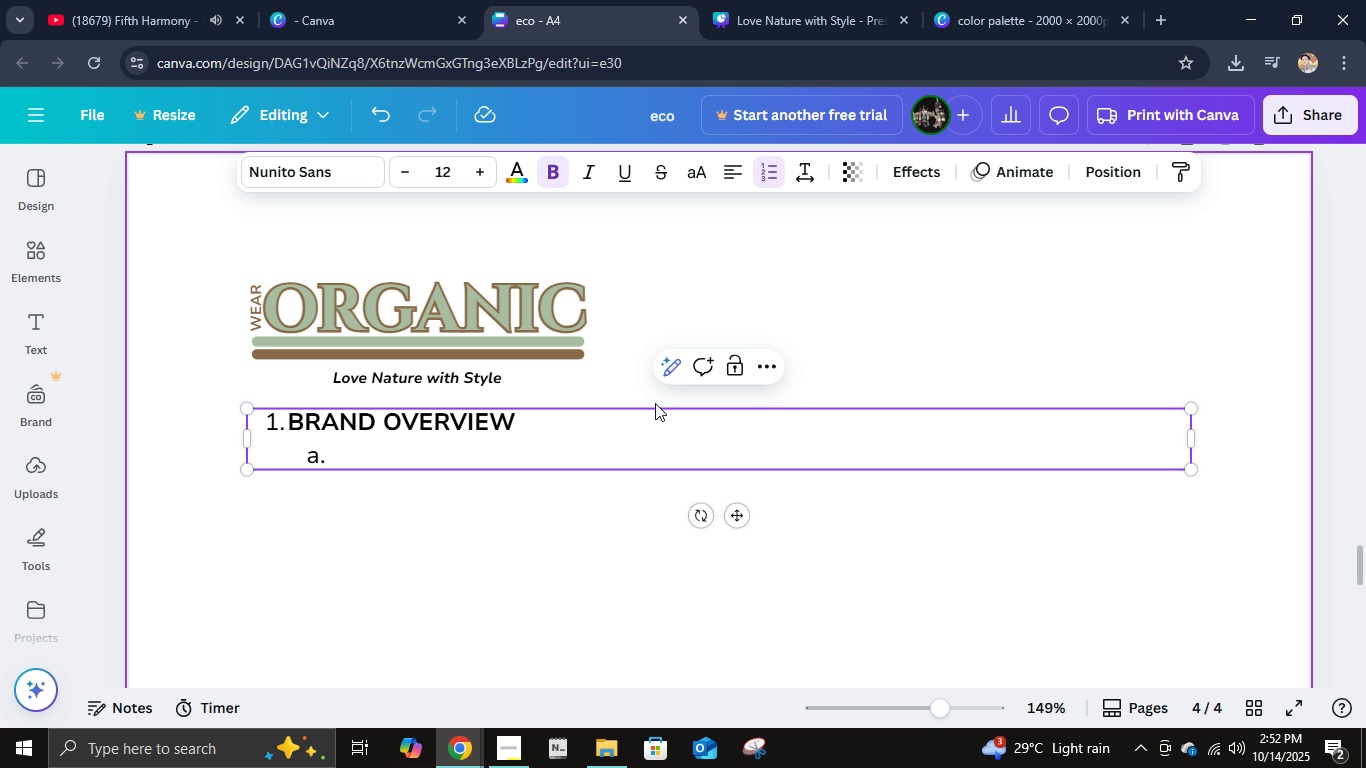 
key(Control+ControlLeft)
 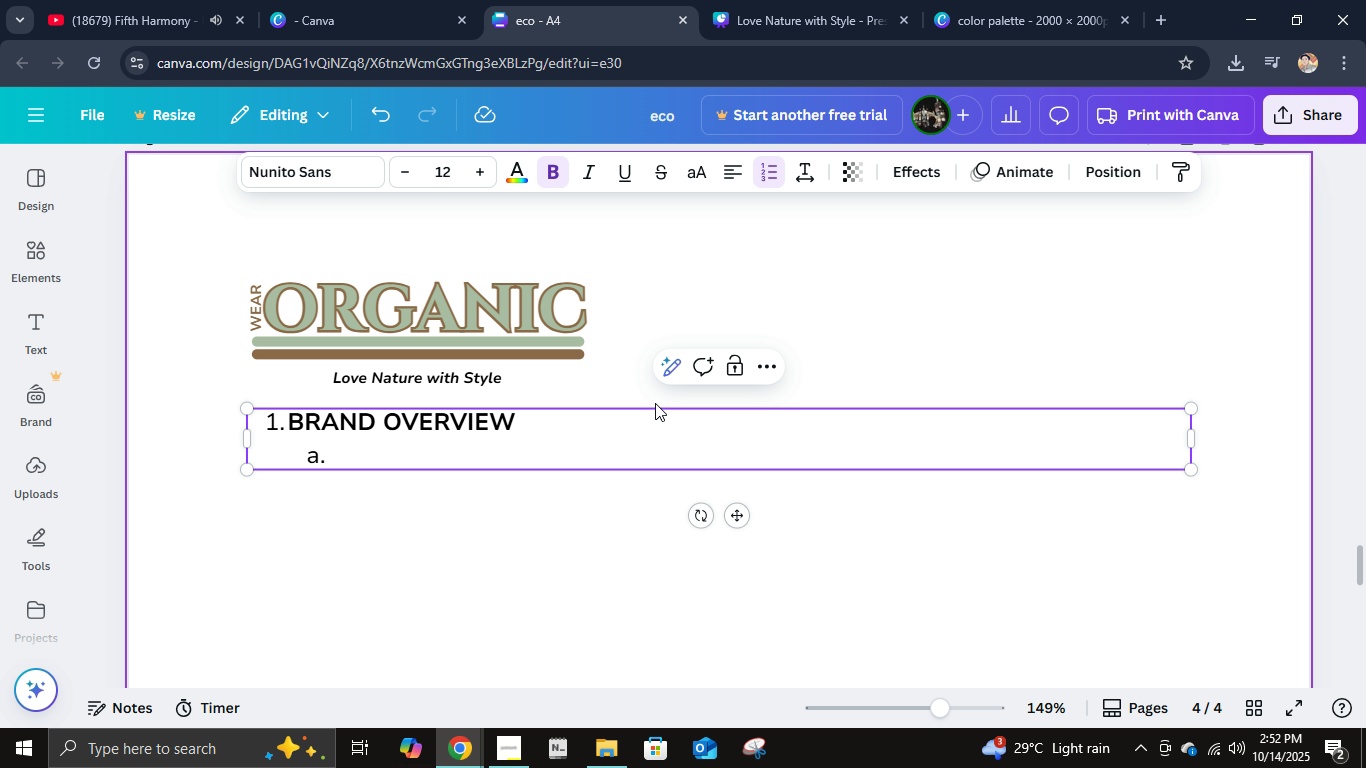 
key(Control+B)
 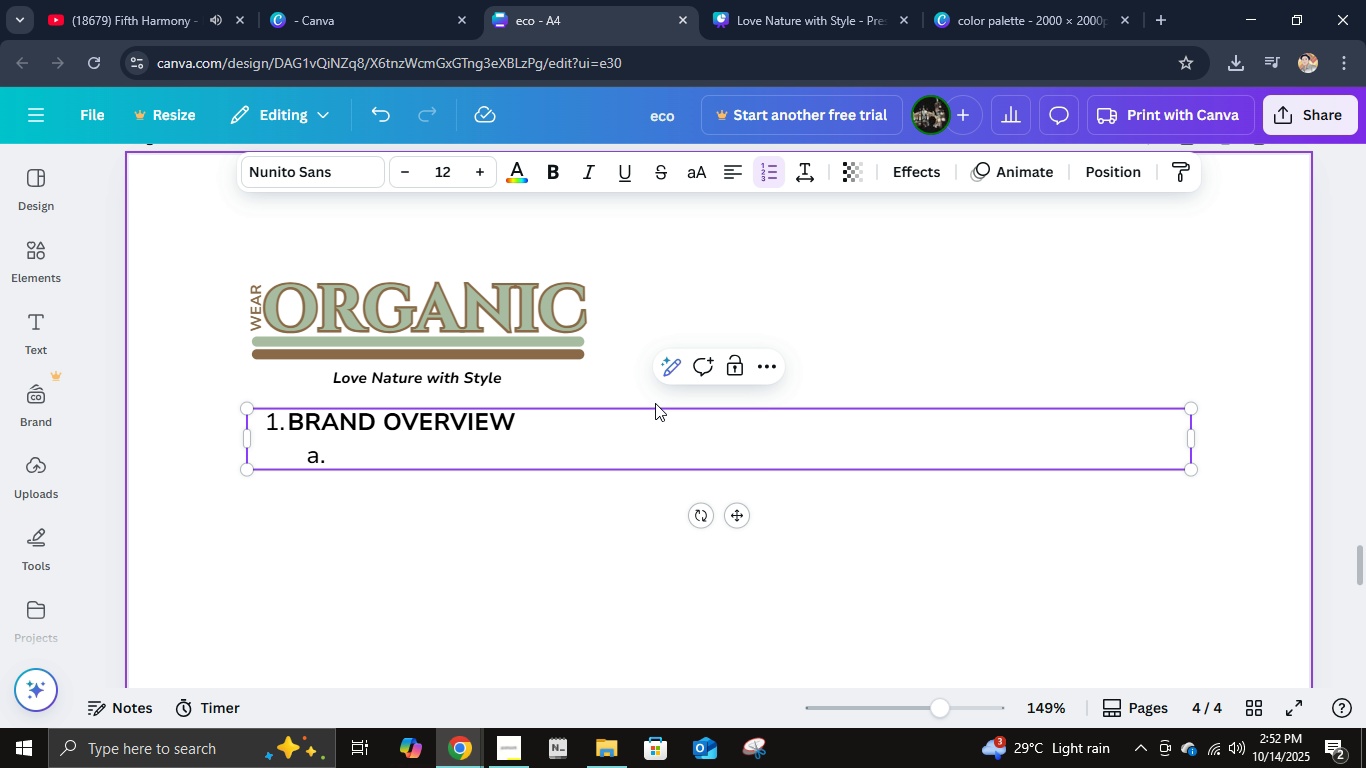 
type(Wew)
key(Backspace)
type(ar Org)
key(Backspace)
key(Backspace)
key(Backspace)
key(Backspace)
key(Backspace)
key(Backspace)
key(Backspace)
key(Backspace)
 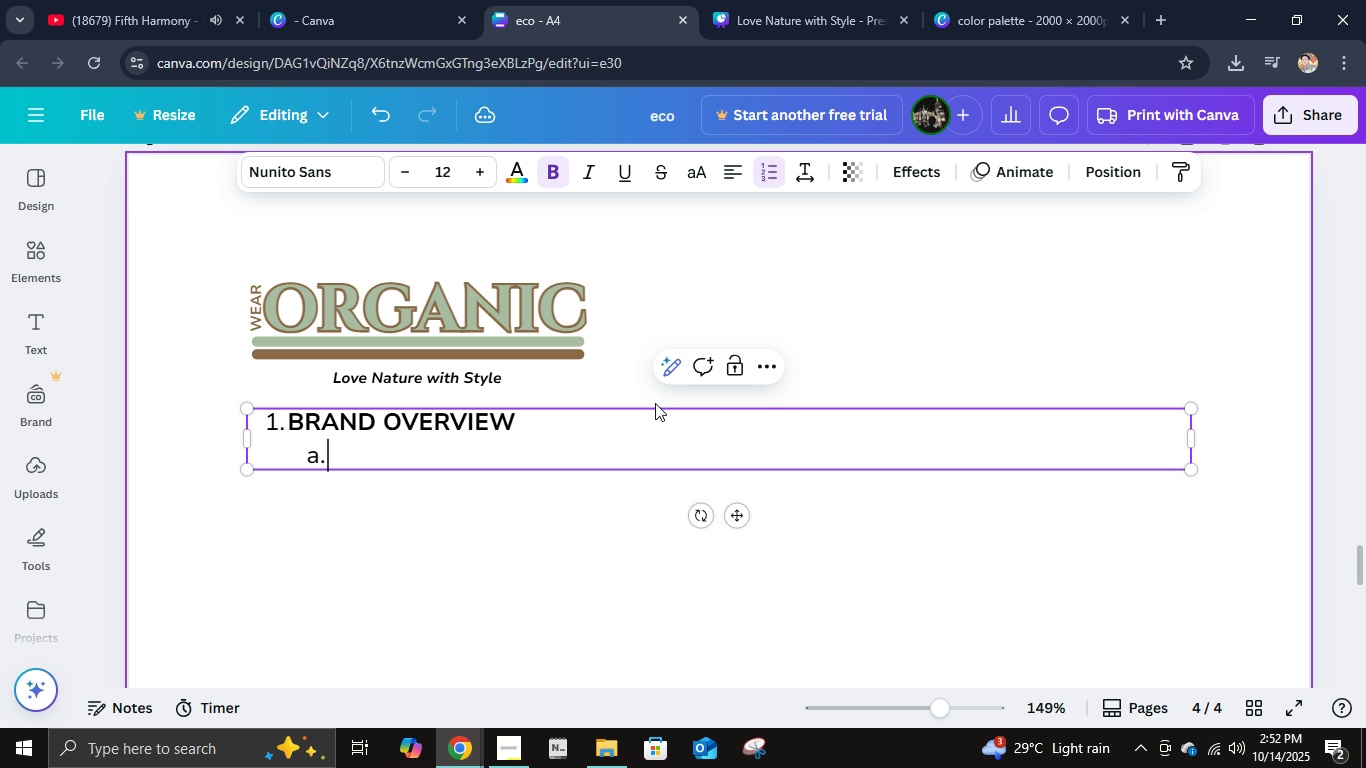 
key(Control+B)
 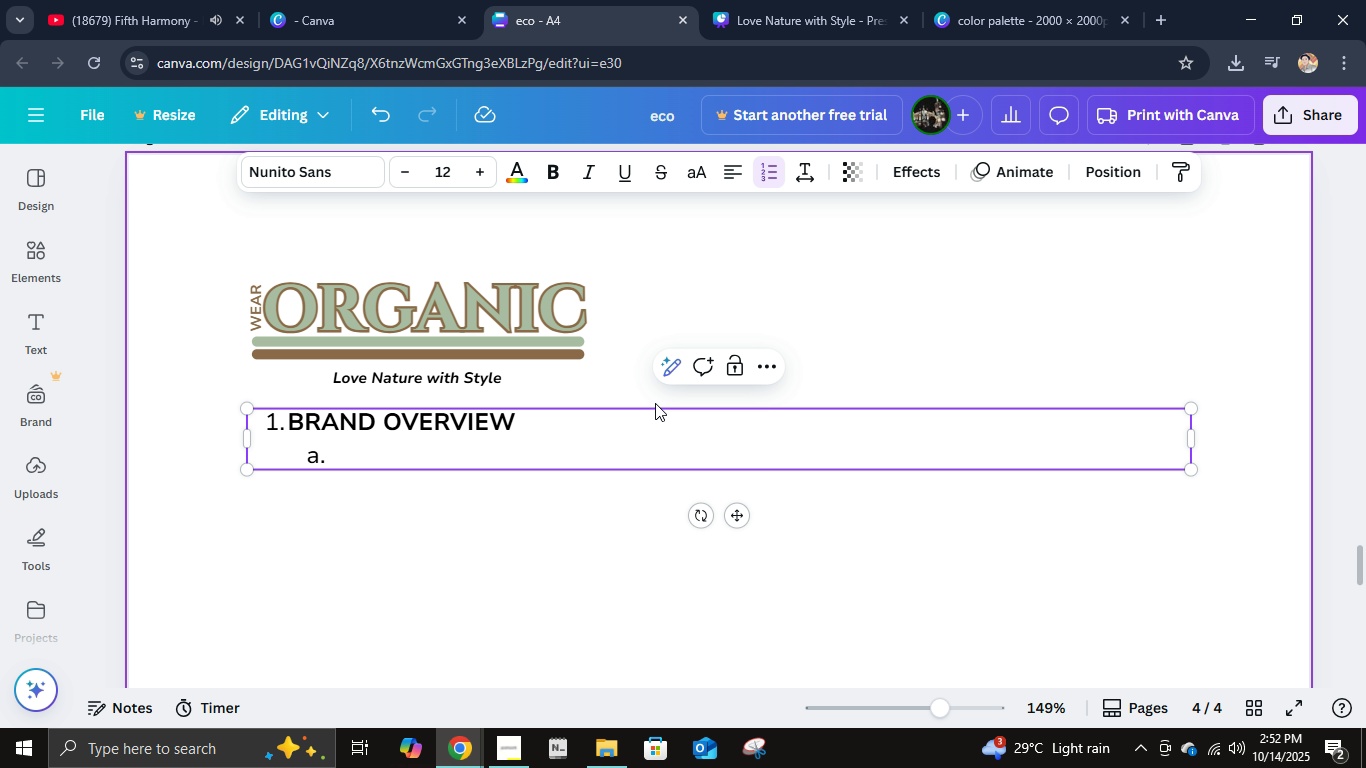 
key(Control+ControlLeft)
 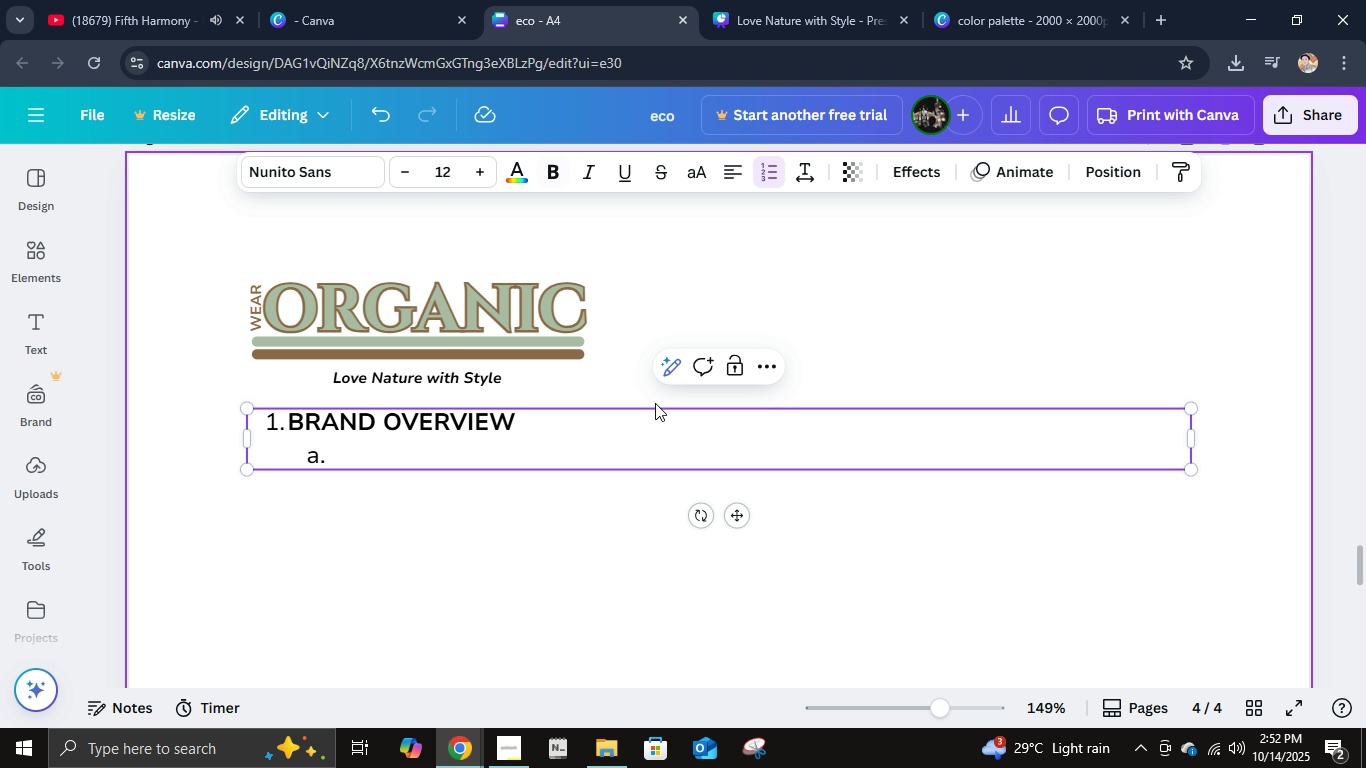 
key(Control+B)
 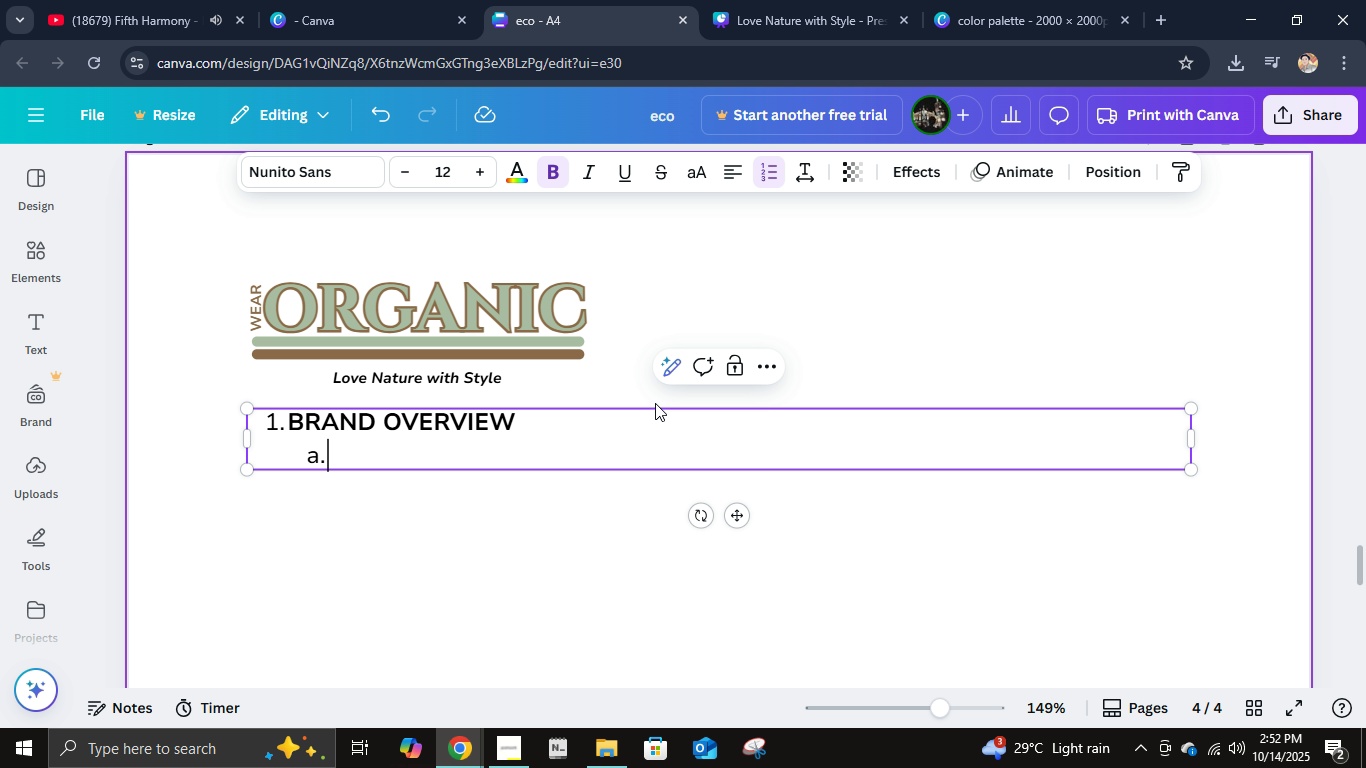 
type(Wear Organic )
 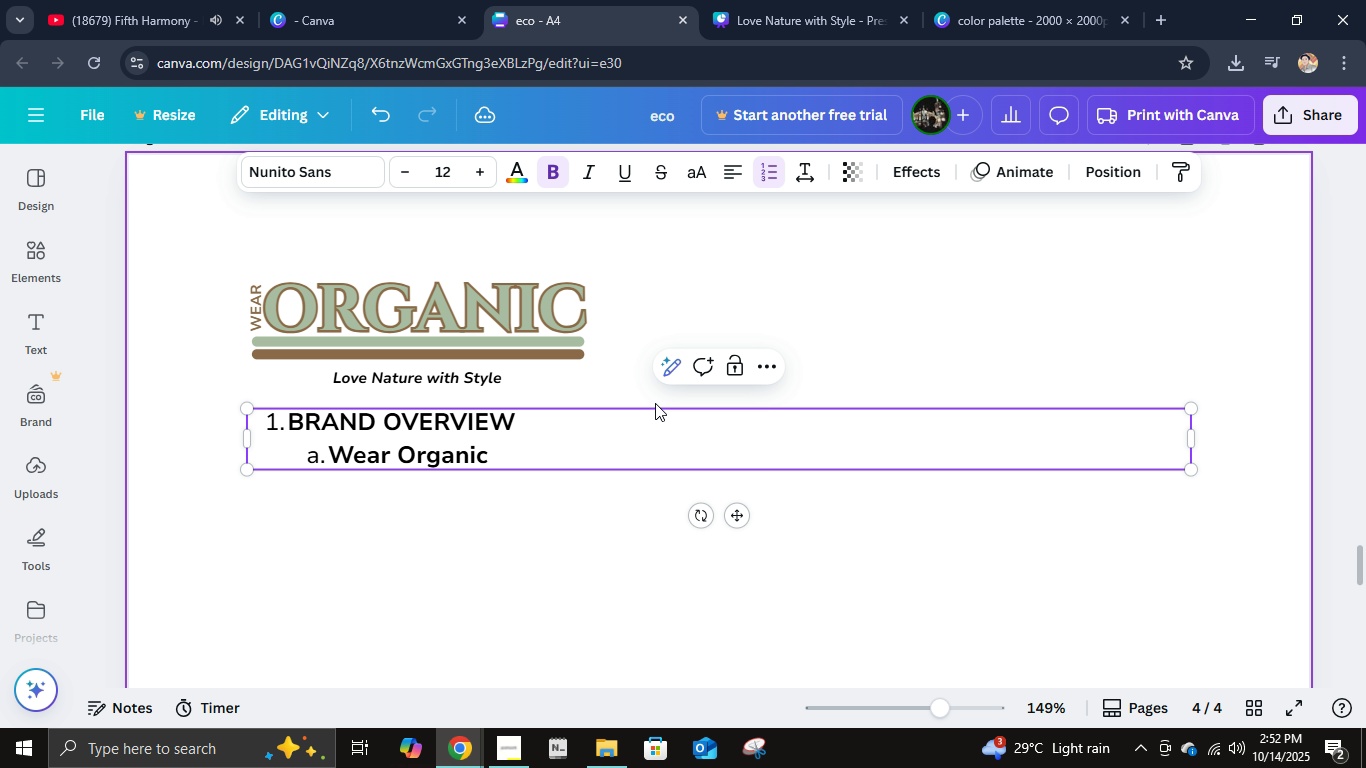 
hold_key(key=ShiftLeft, duration=0.4)
 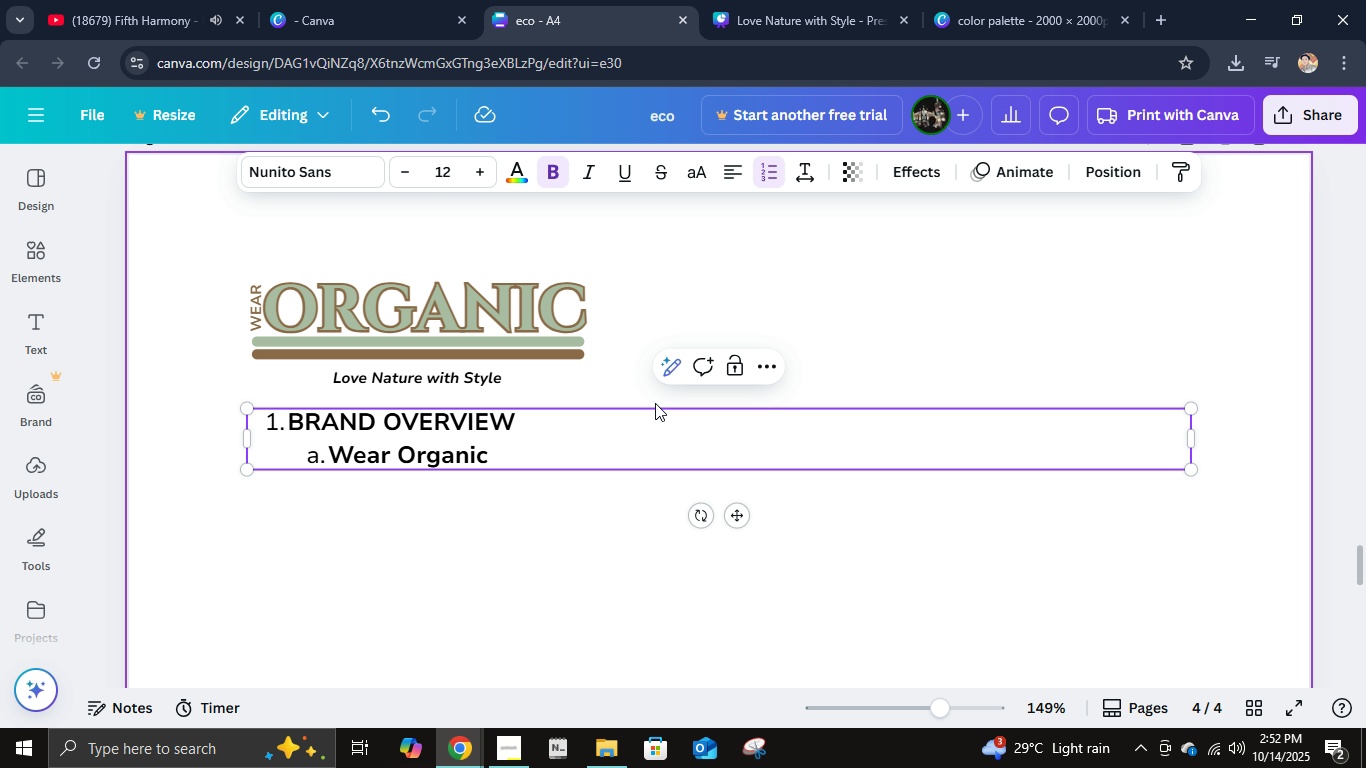 
key(Control+B)
 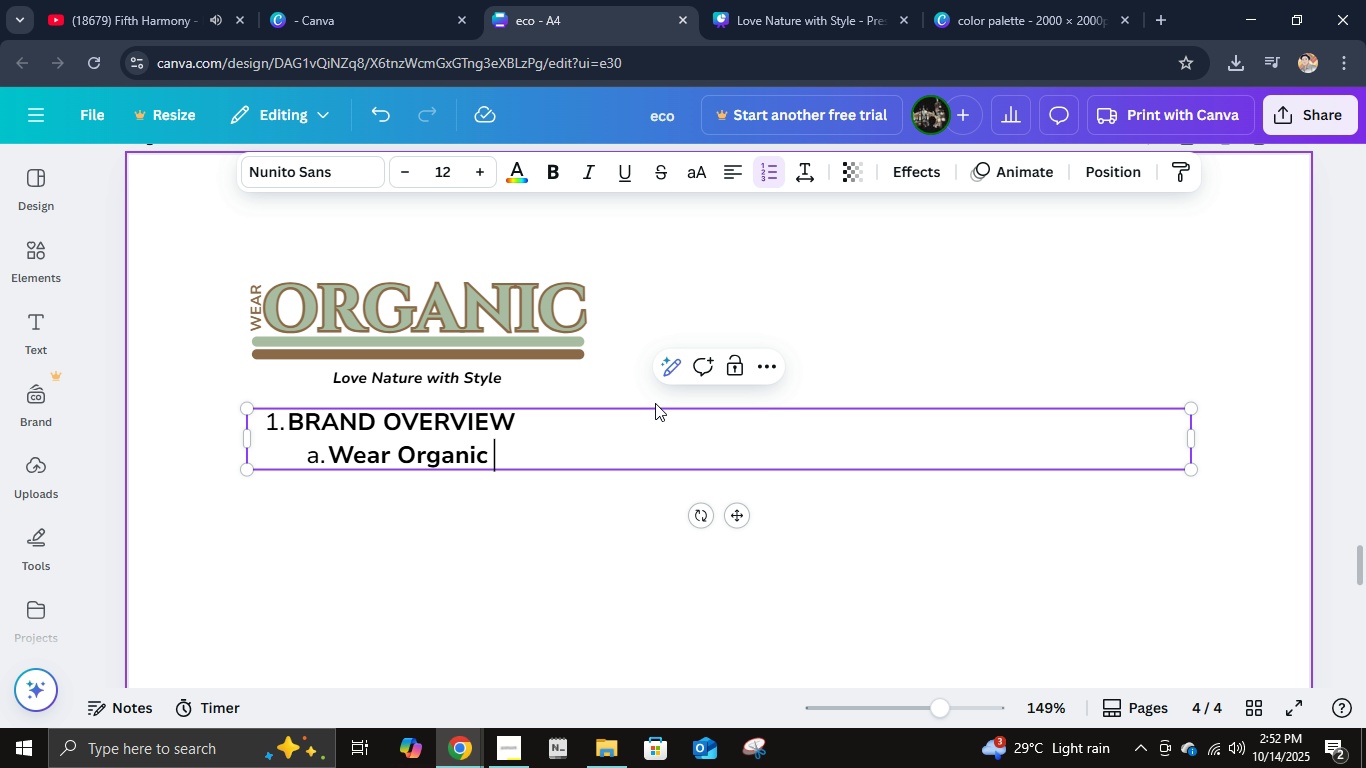 
type(is a sustainable clothing brand dedicated to creating eco-friendly apparel for mindful consue)
key(Backspace)
type(mers. Our mission is to inspire conscious fac)
key(Backspace)
type(shion choices )
 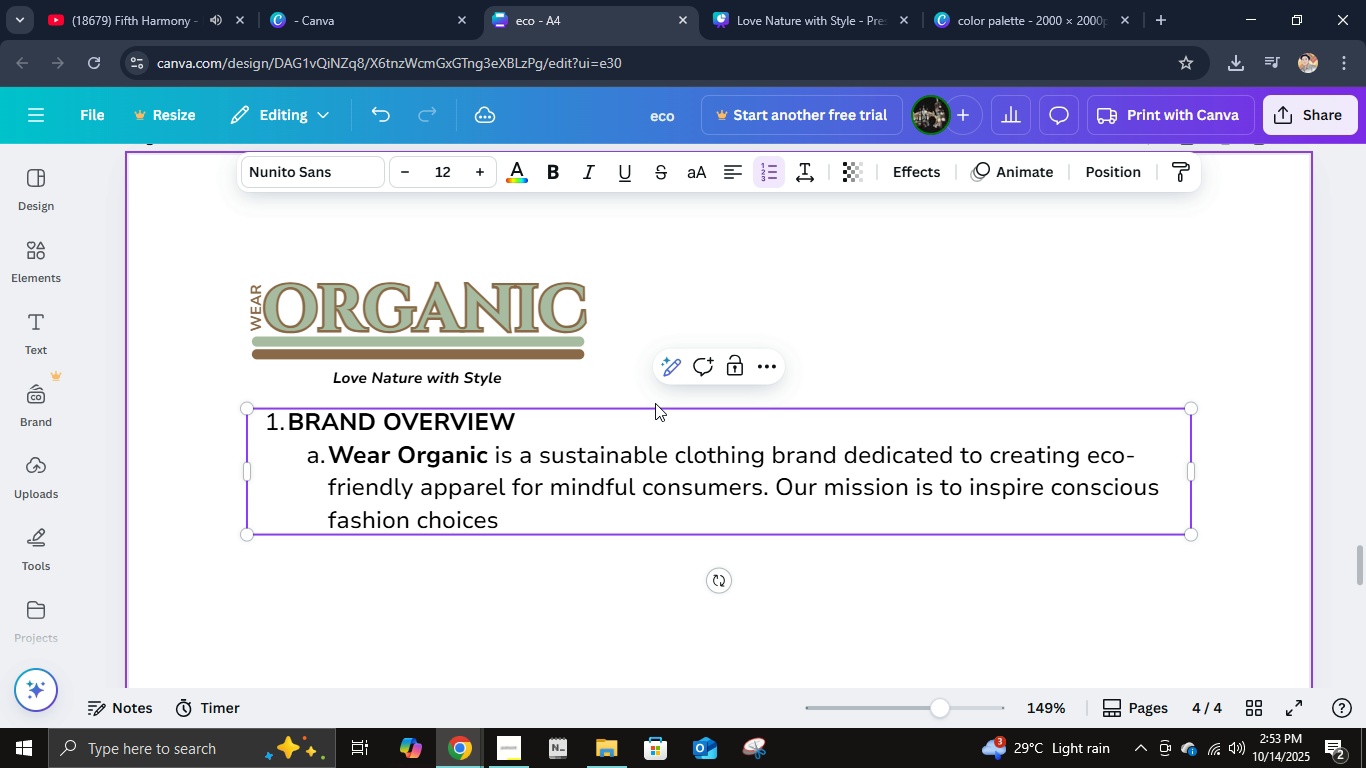 
type(tha t)
key(Backspace)
key(Backspace)
type(t honor both stylr)
key(Backspace)
type(e )
 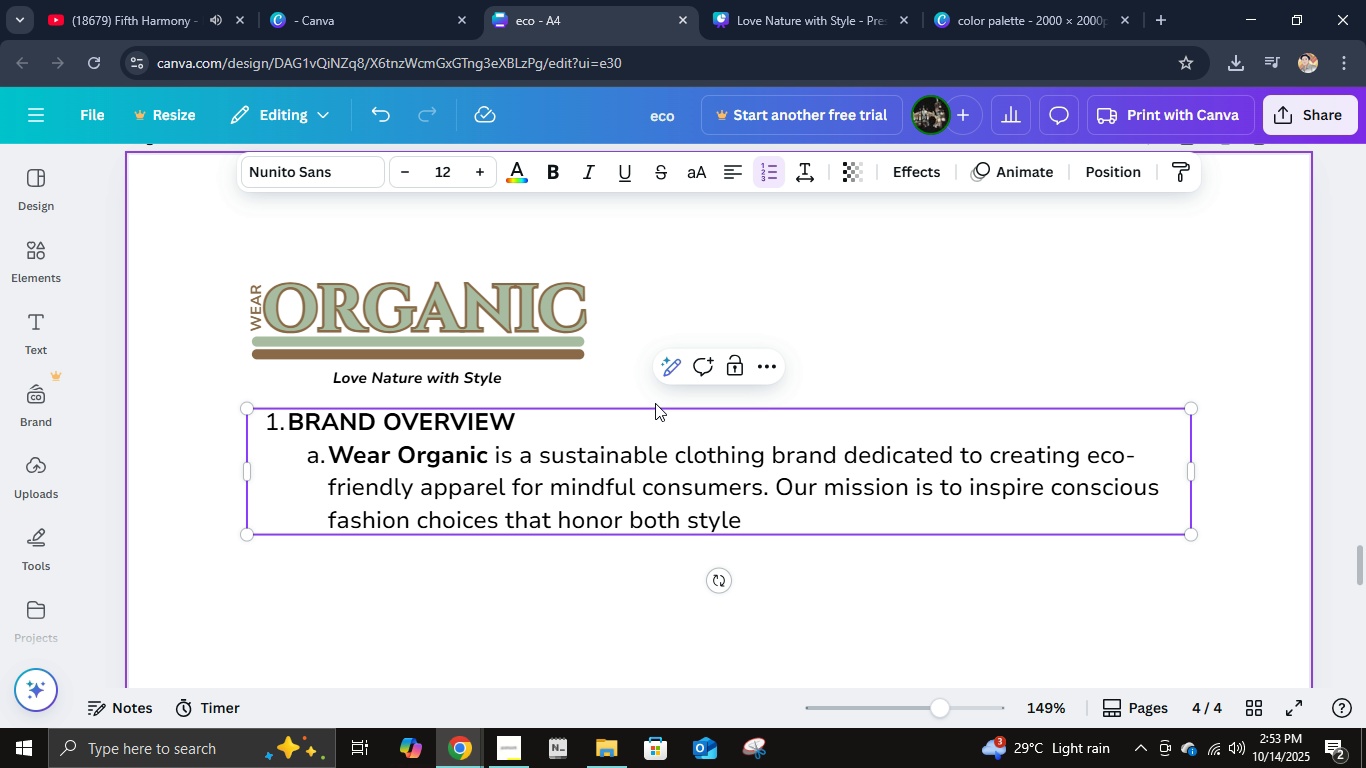 
wait(5.04)
 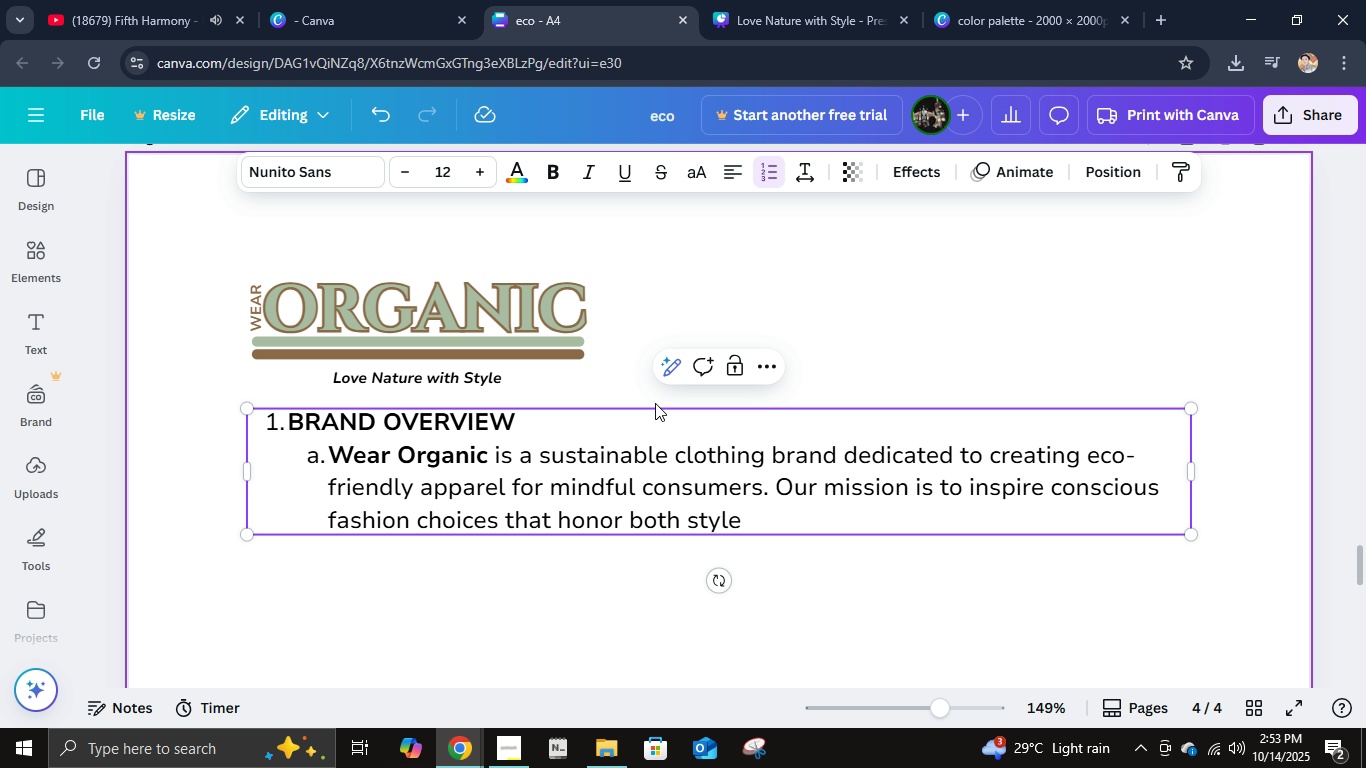 
type(and sustainabily)
key(Backspace)
type(ity. The brand reflects nature, simplicity, and comfort - designed for ini)
key(Backspace)
type(dividuals who care about the planet and the people who make their clothes.)
 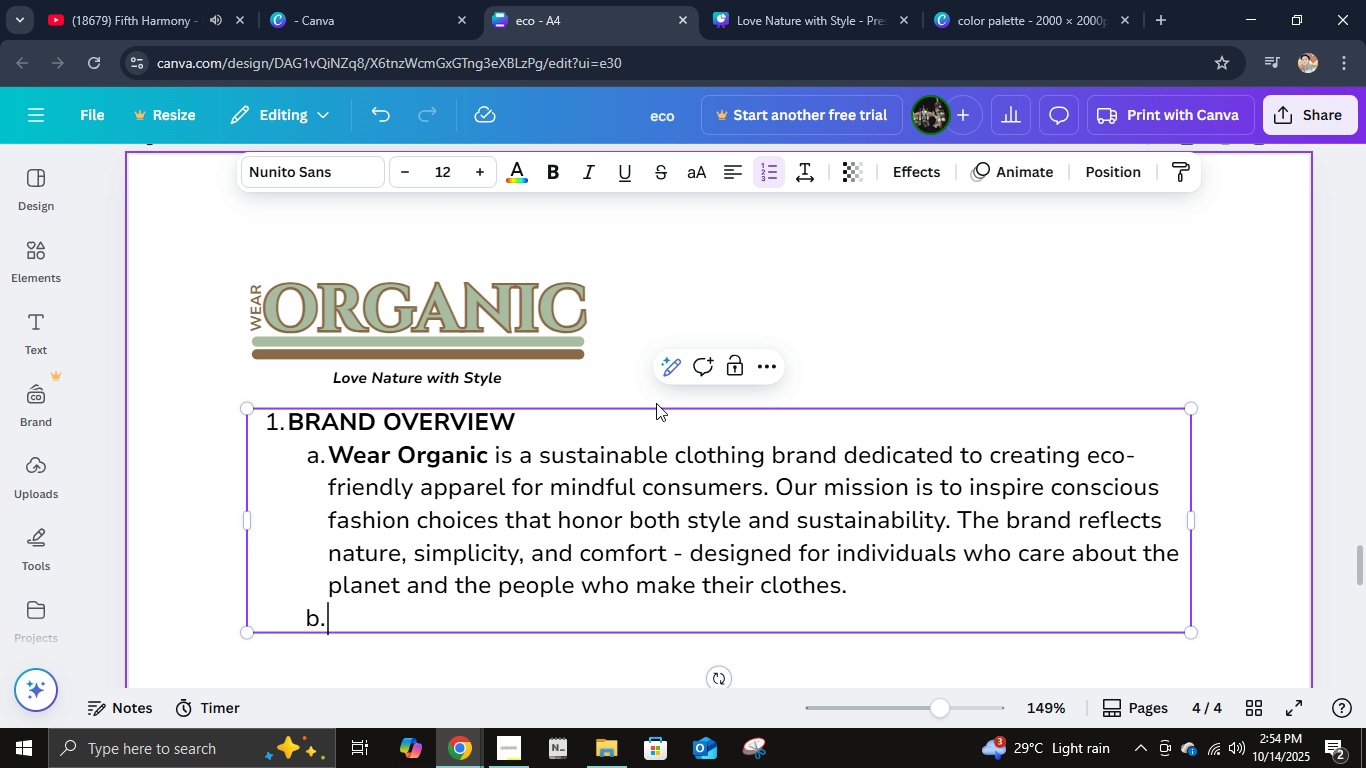 
key(Enter)
 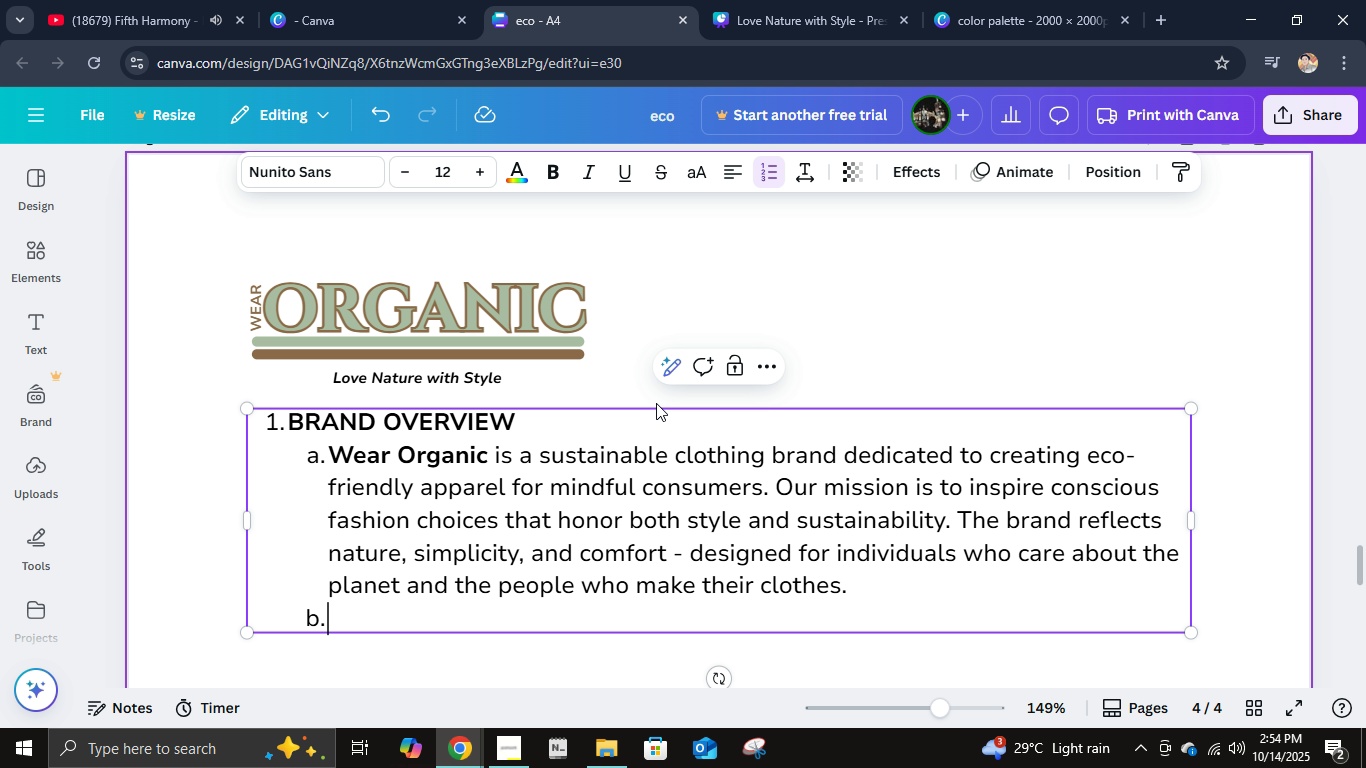 
key(Shift+ShiftLeft)
 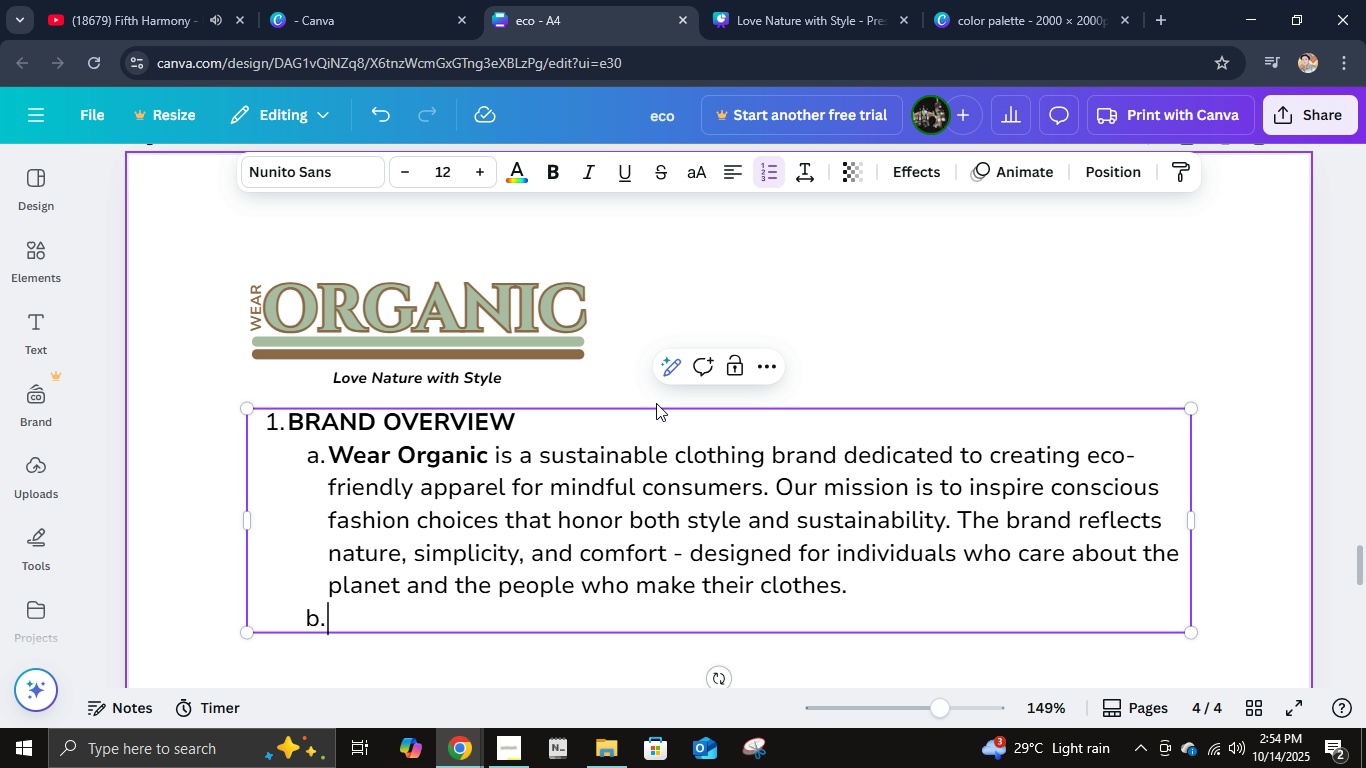 
key(Control+B)
 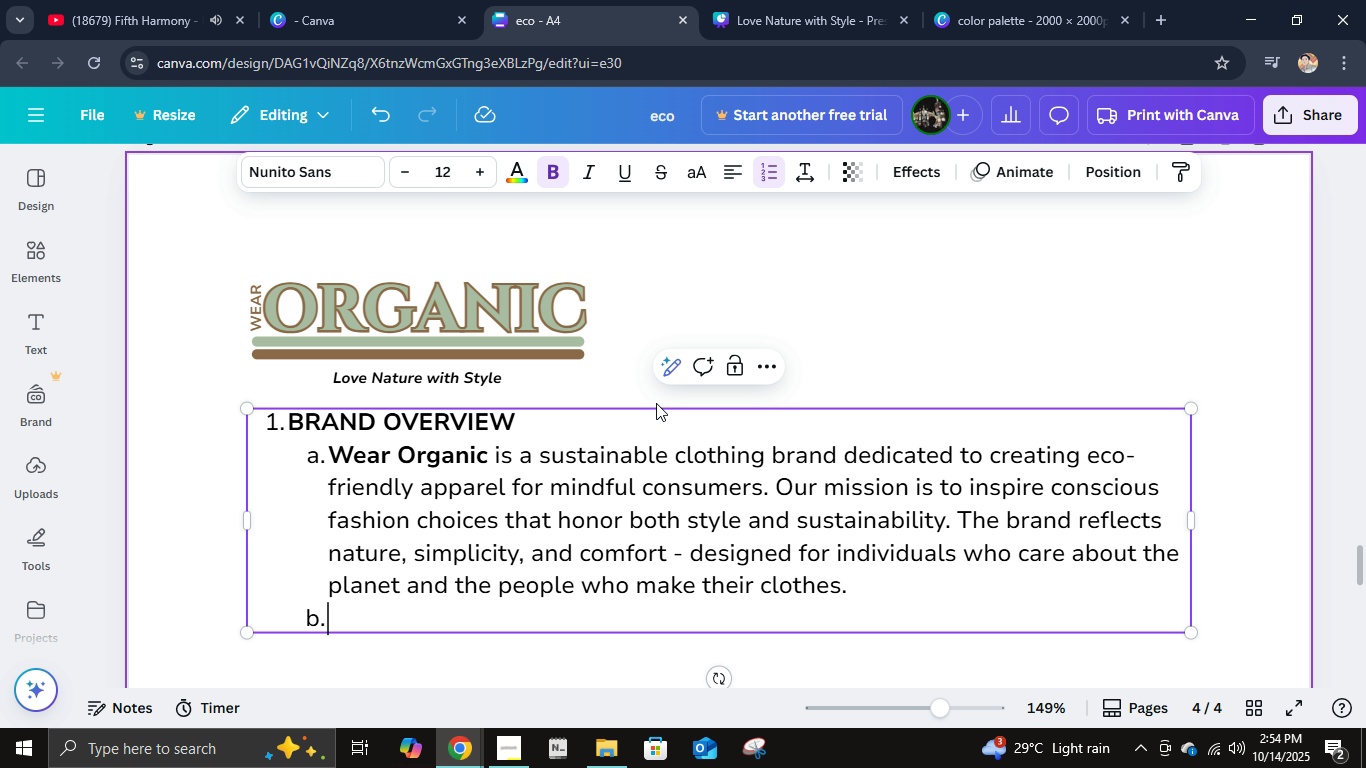 
type(Tagline: )
 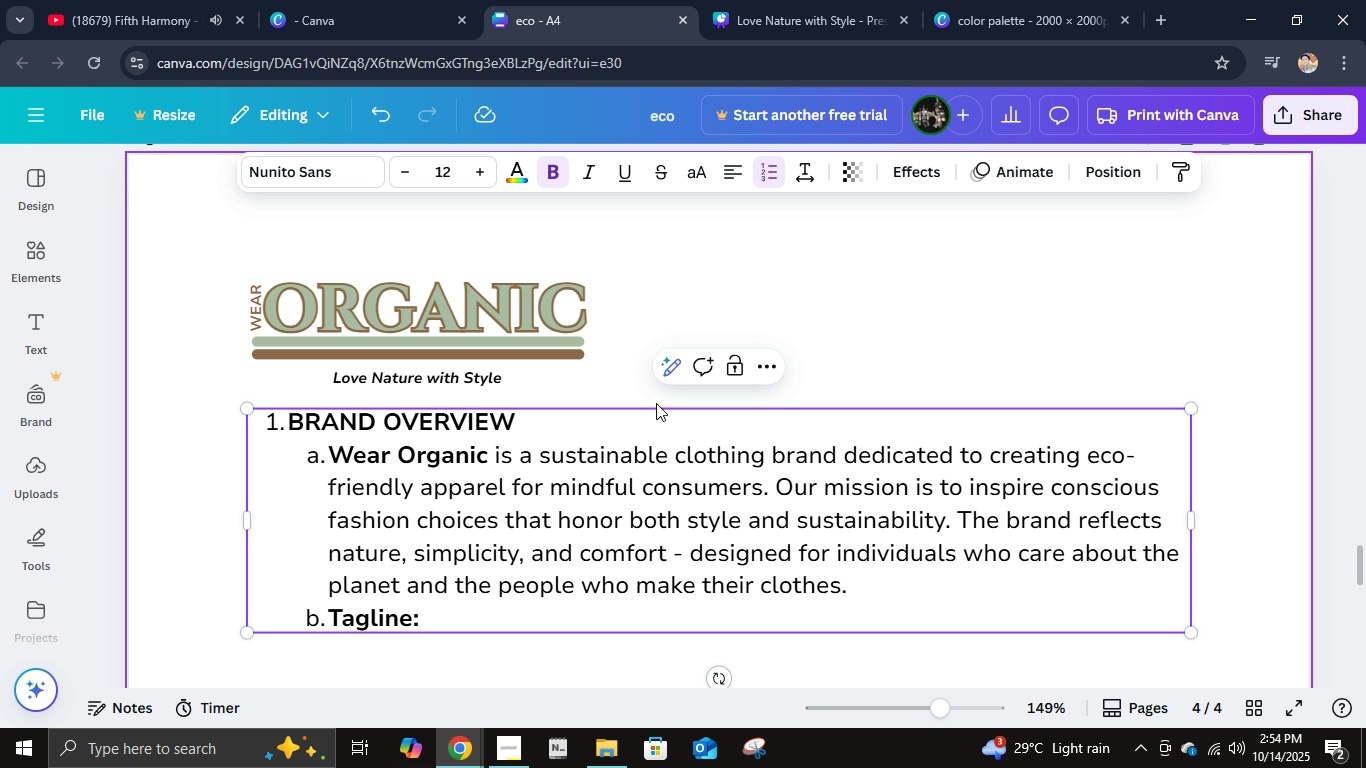 
wait(7.49)
 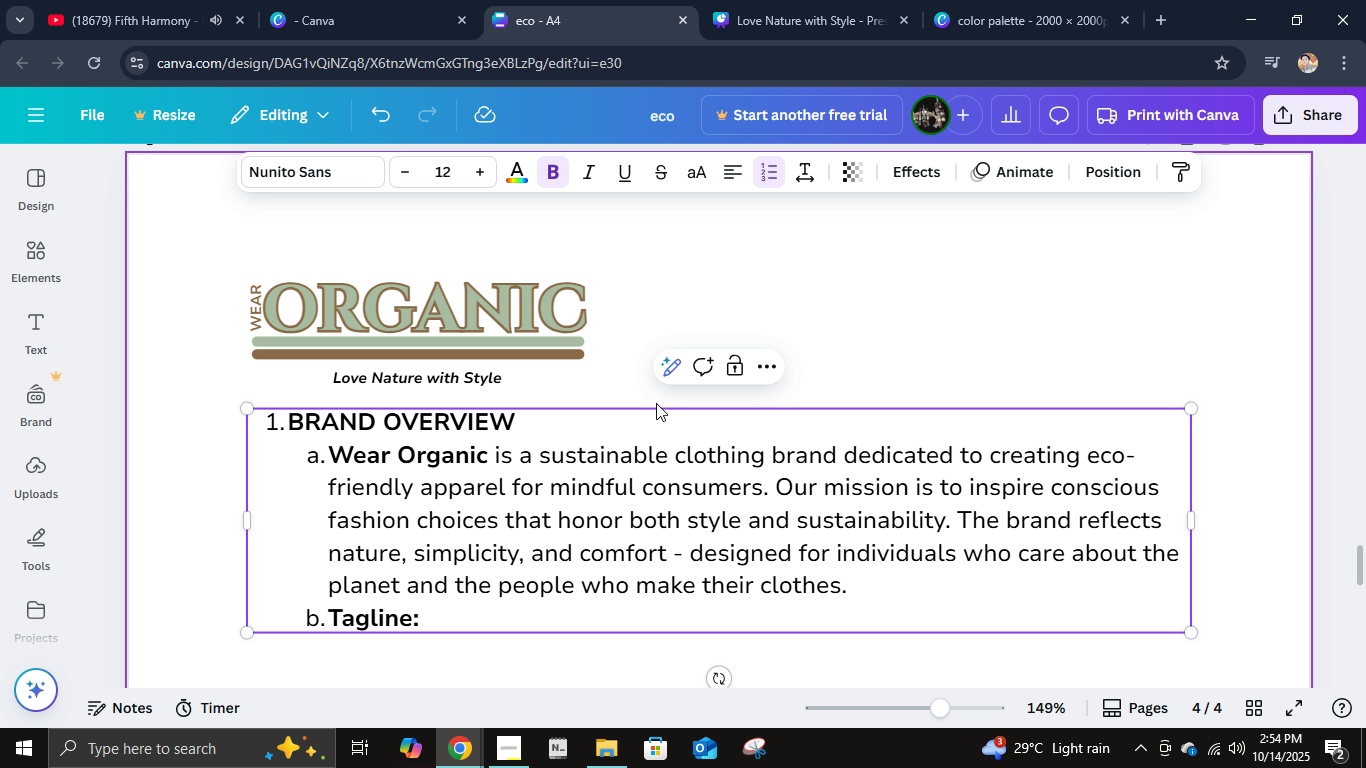 
key(Shift+Quote)
 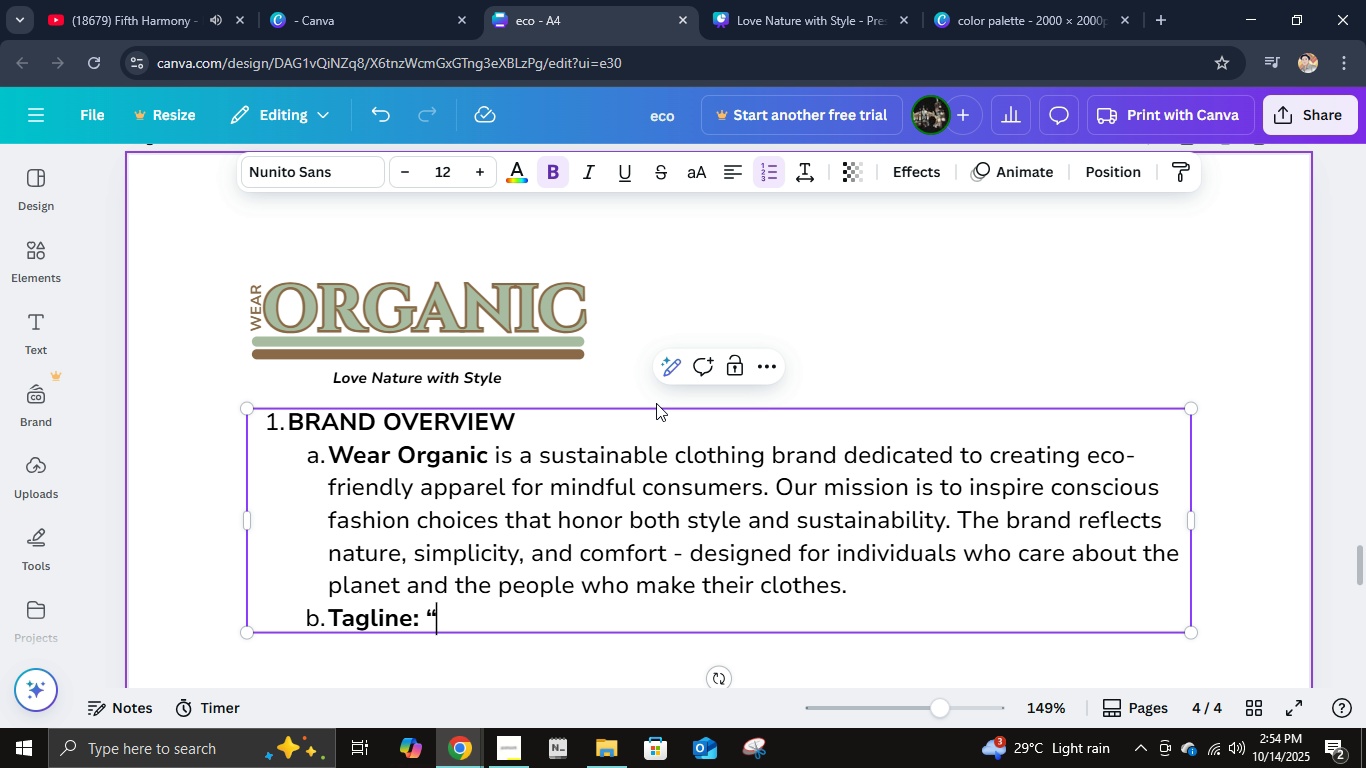 
key(Backspace)
 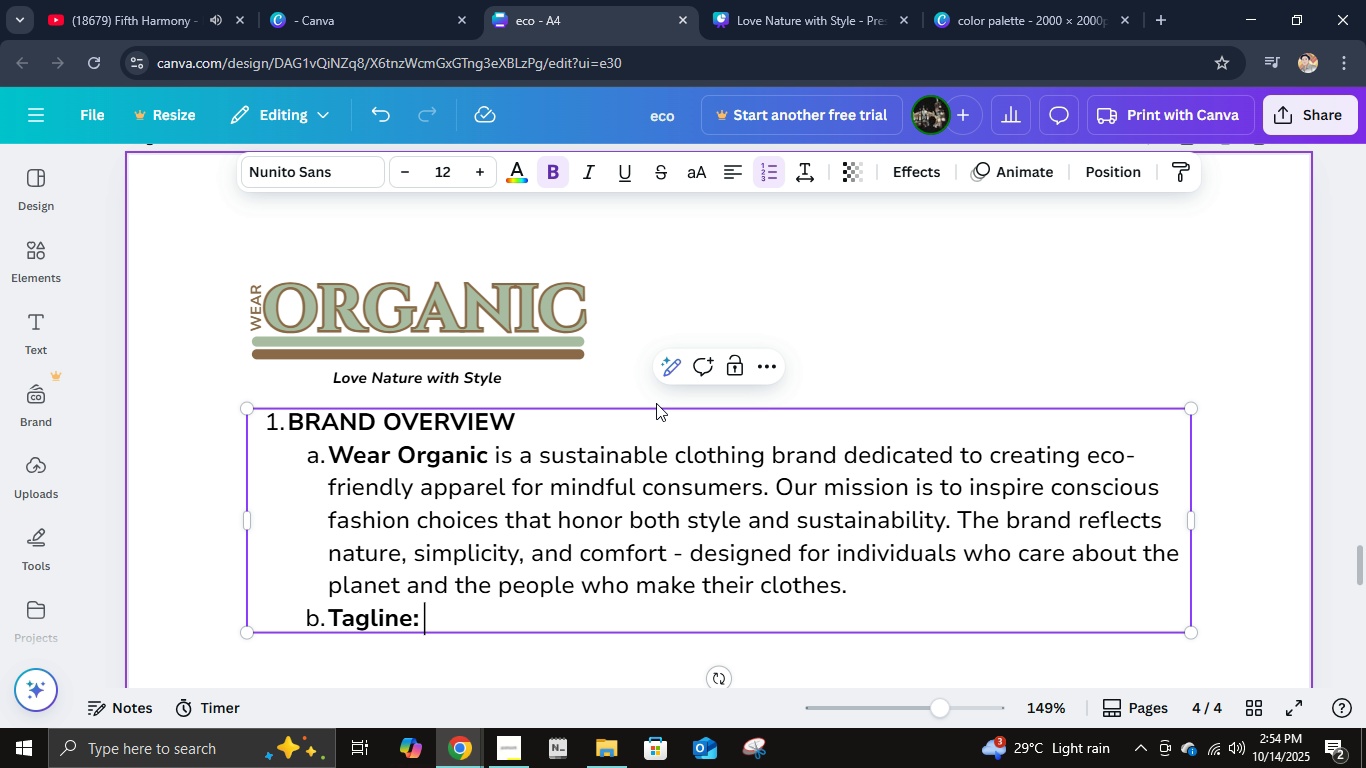 
key(Control+I)
 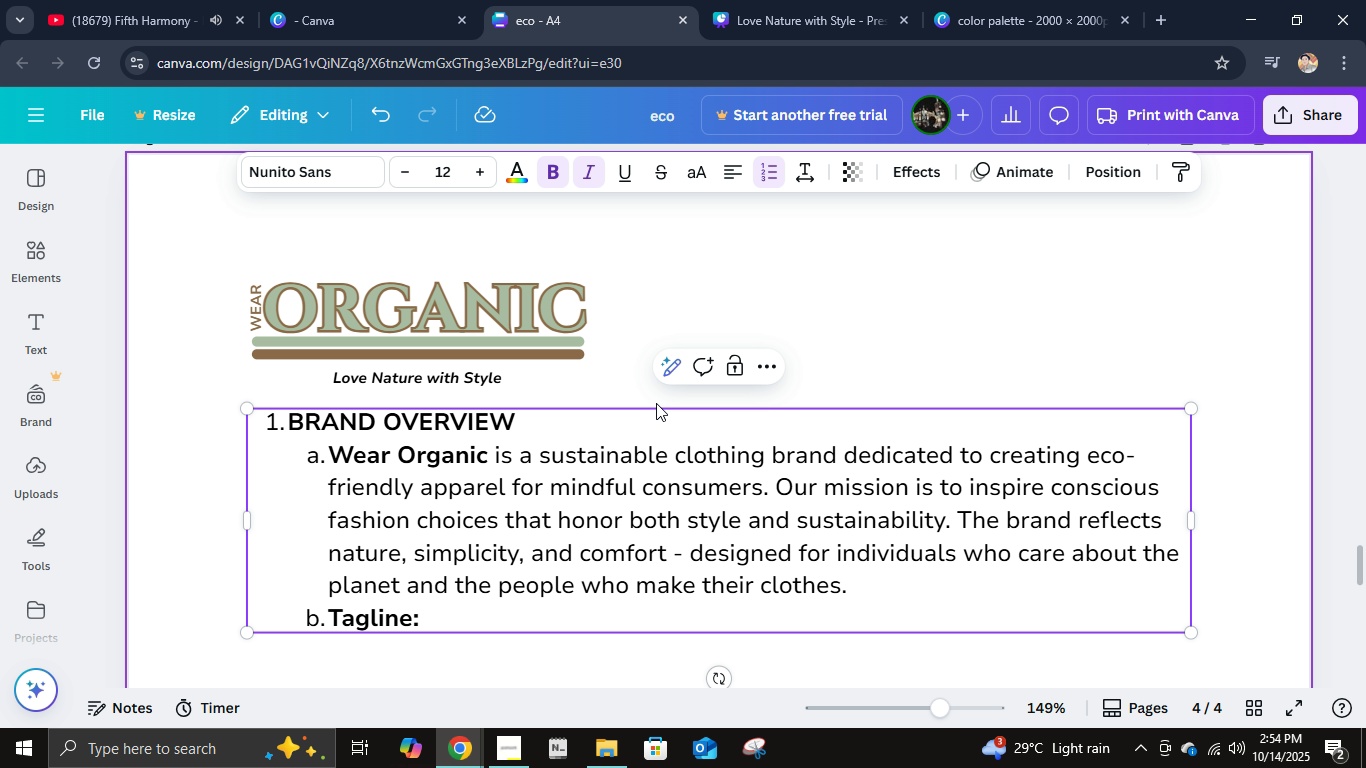 
type("Love Nature with Stl)
key(Backspace)
type(yle")
 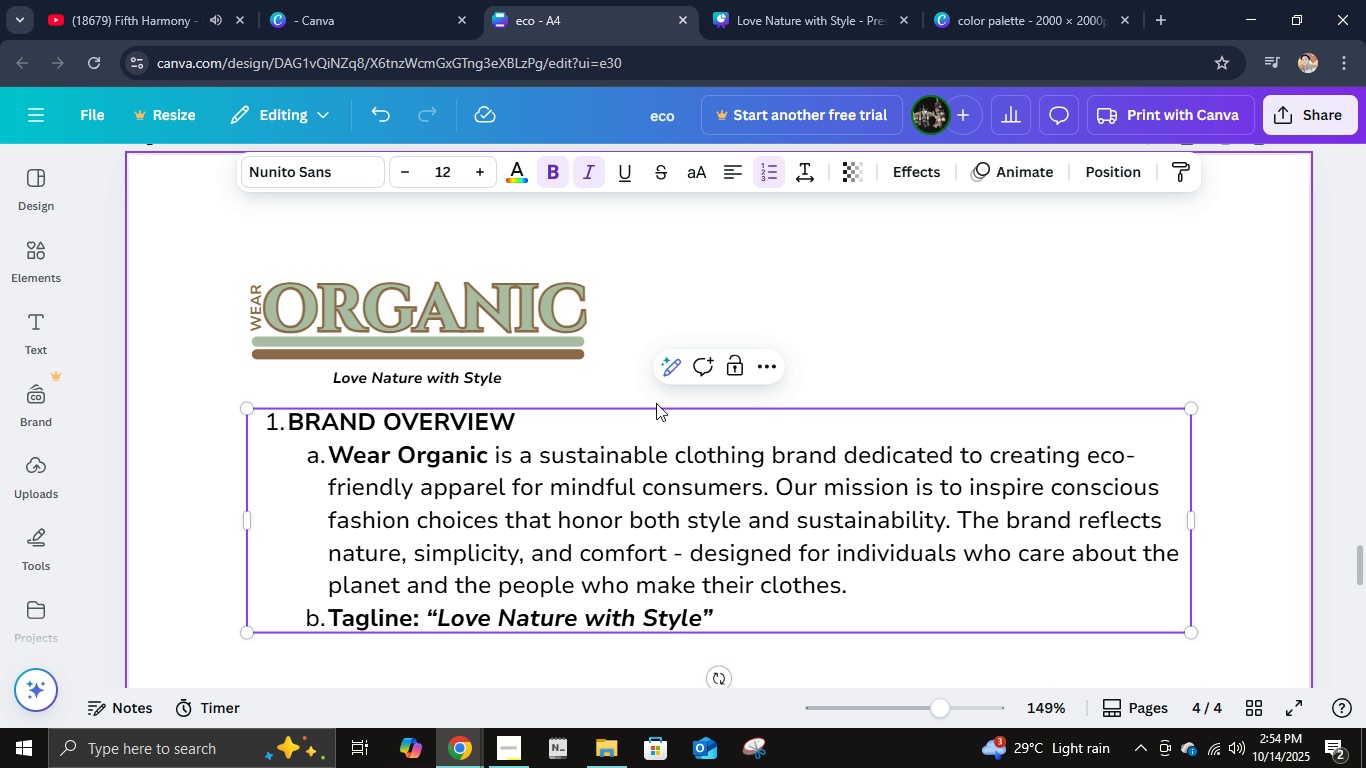 
key(Enter)
 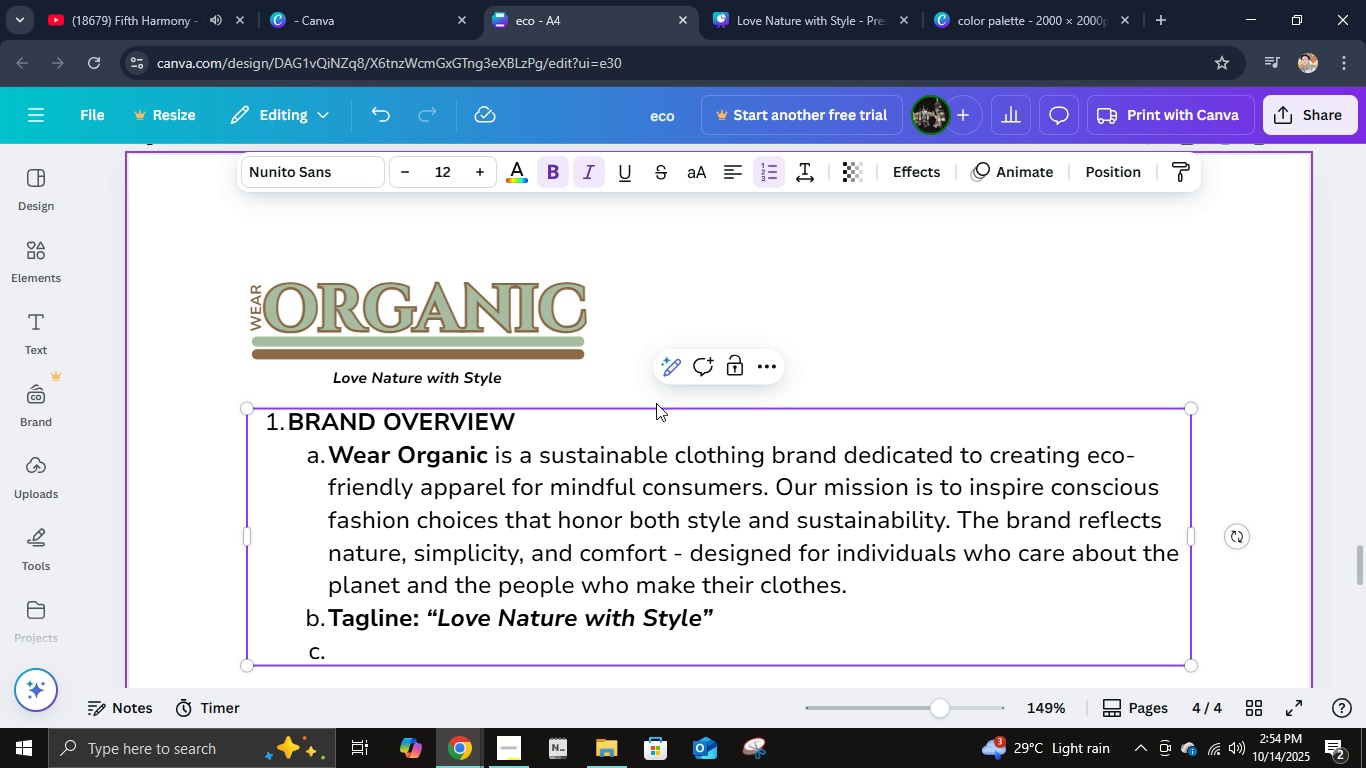 
key(Enter)
 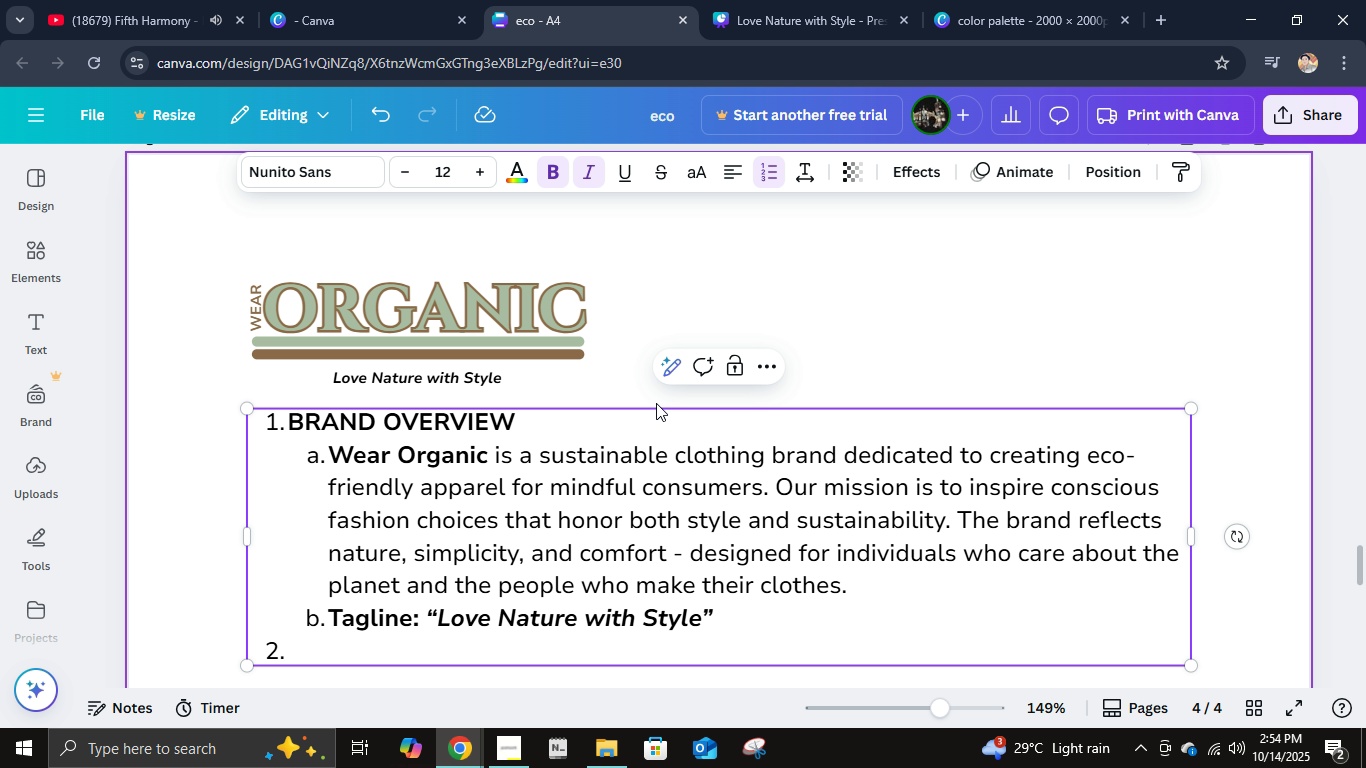 
type(Logo )
key(Backspace)
key(Backspace)
key(Backspace)
key(Backspace)
key(Backspace)
 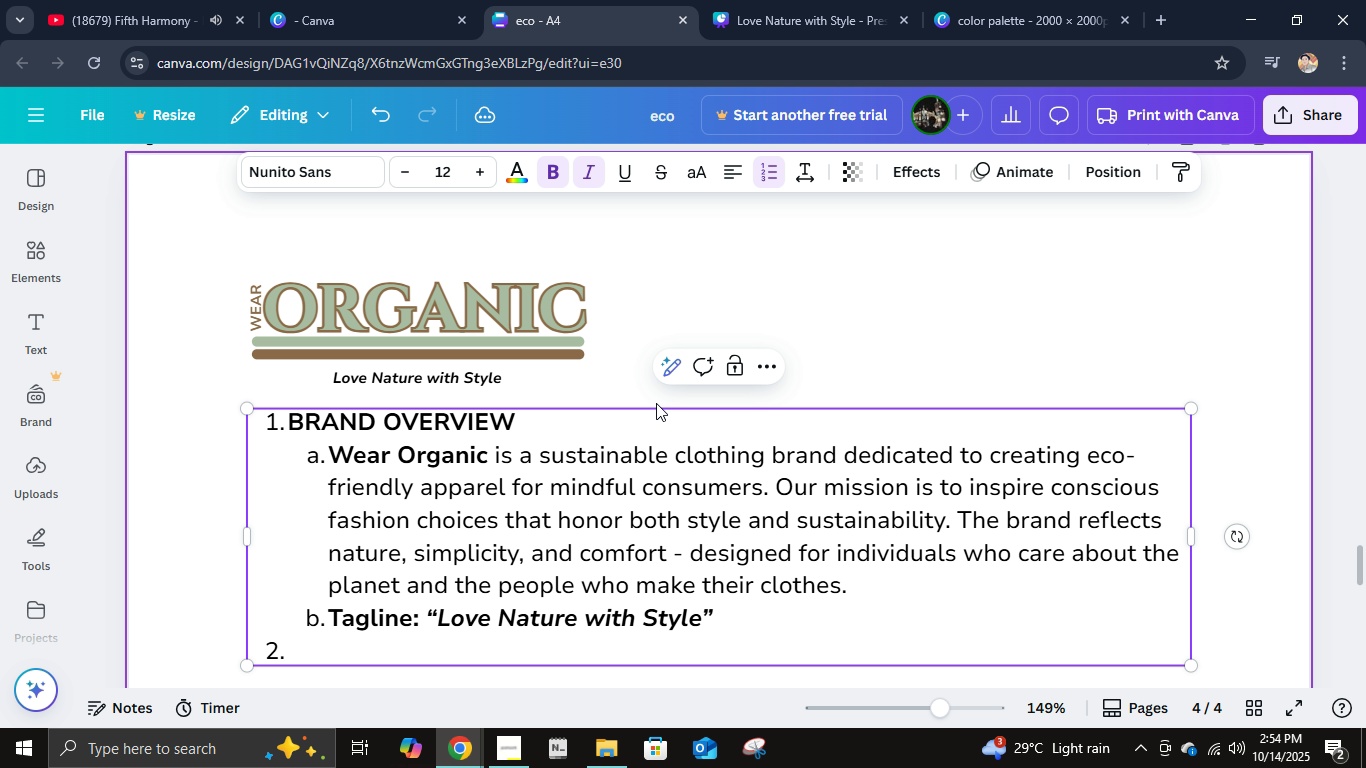 
key(Control+I)
 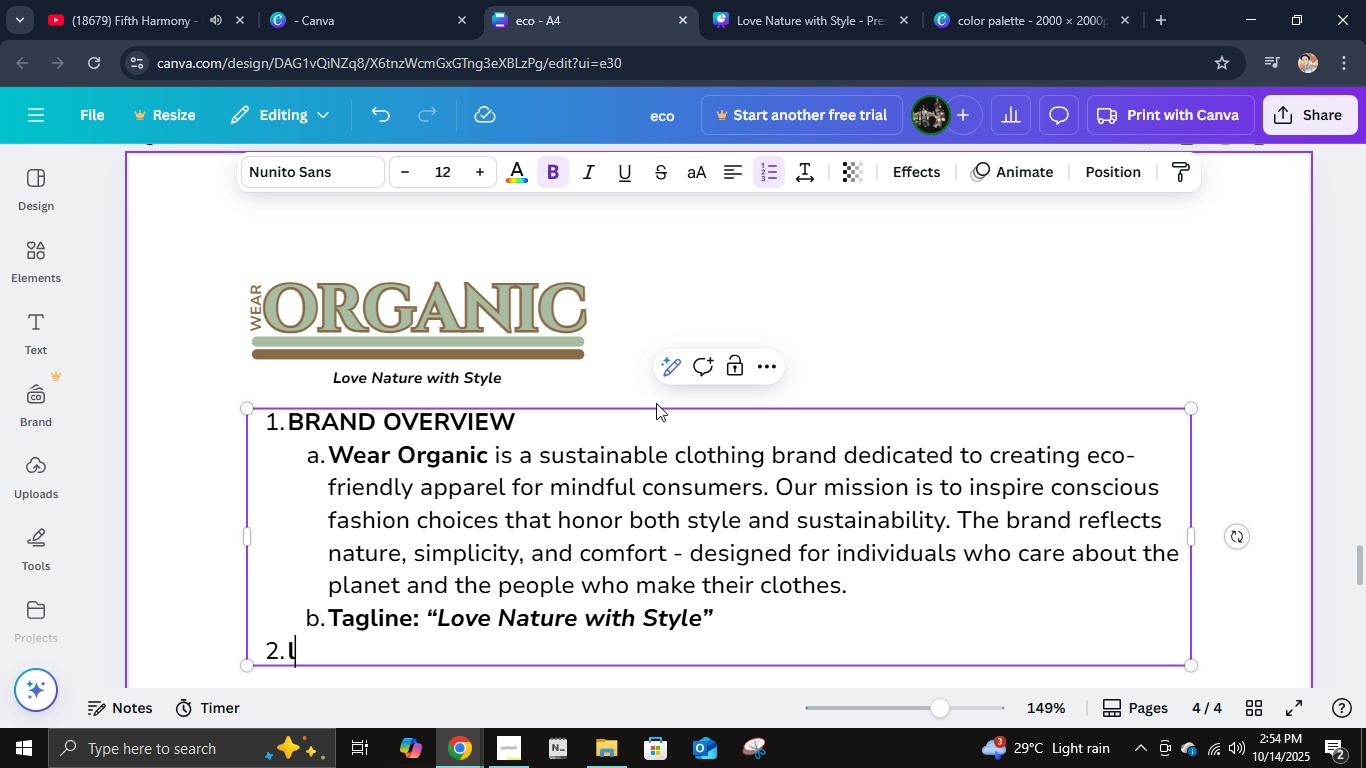 
type(lo)
key(Backspace)
key(Backspace)
type(LO)
key(Backspace)
key(Backspace)
 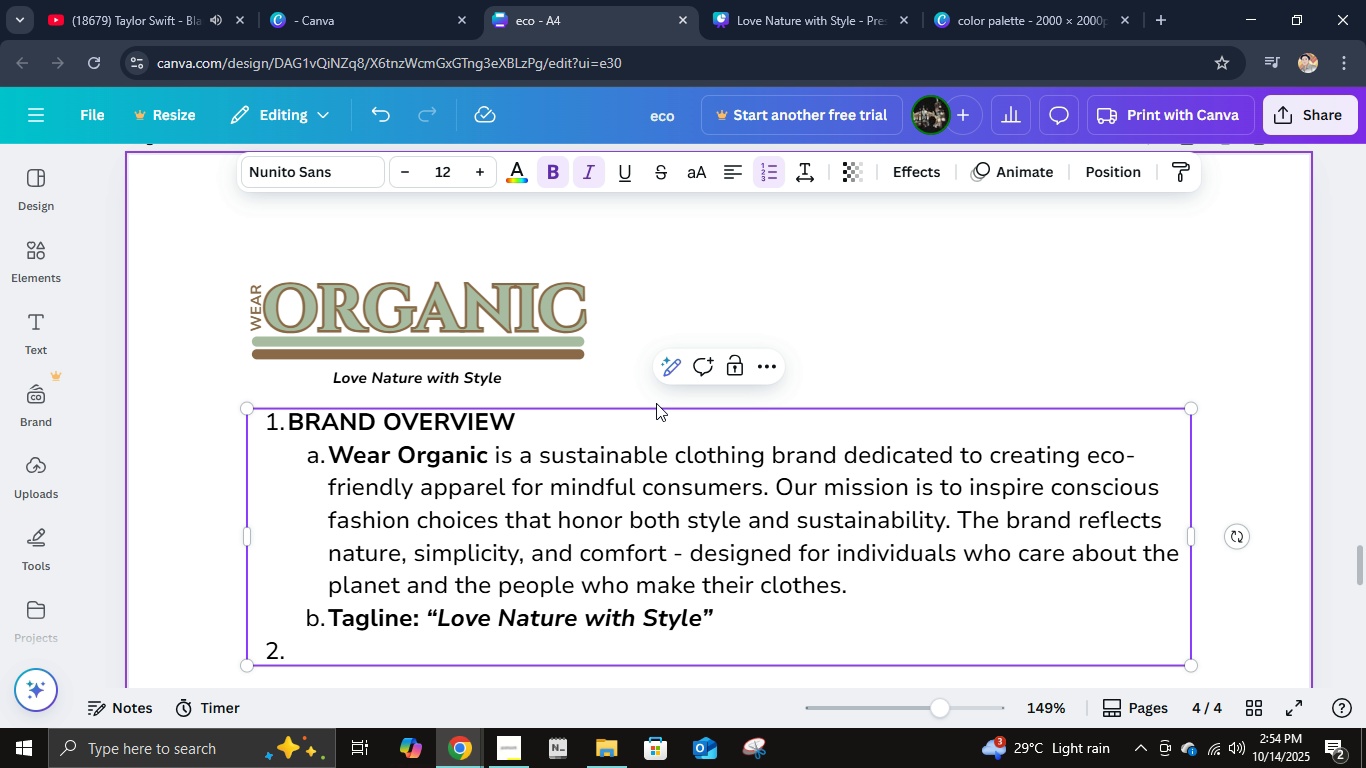 
key(Control+I)
 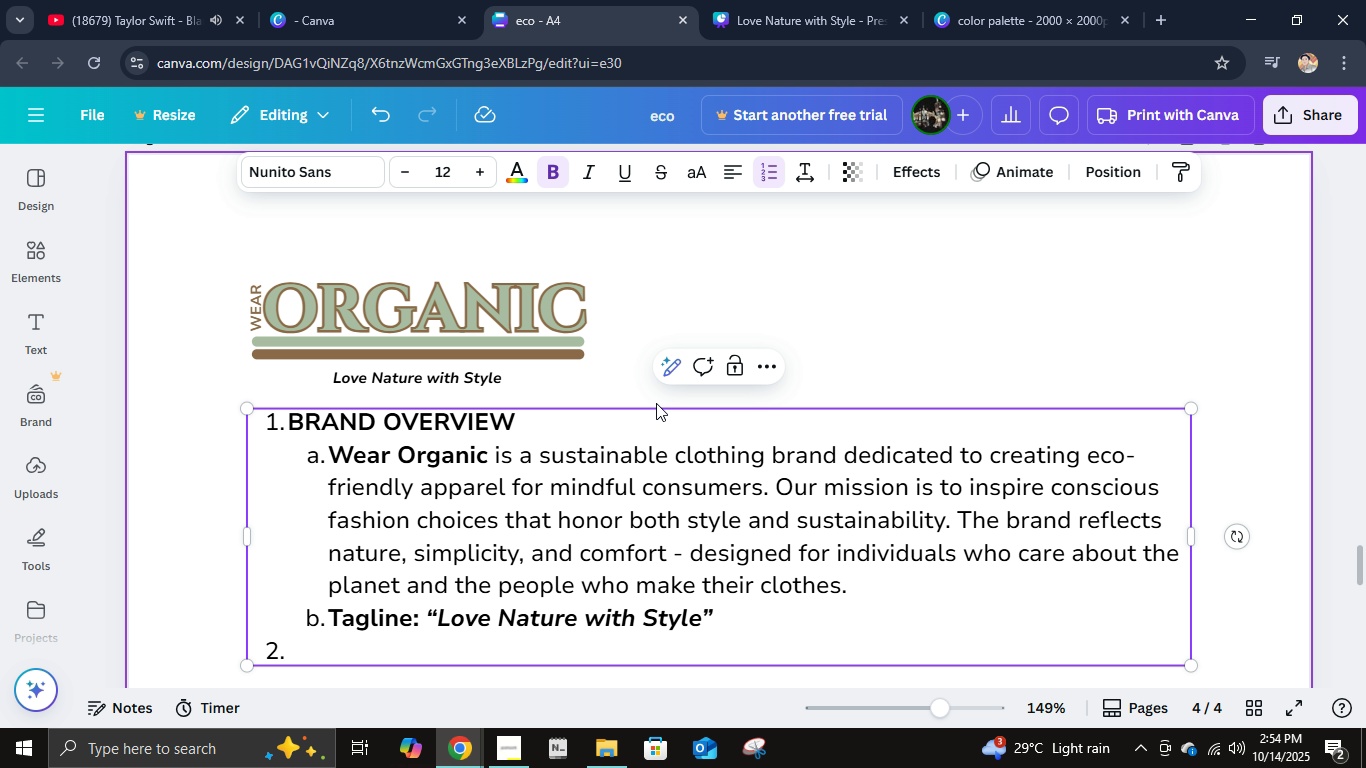 
type(LOGO USAGE)
 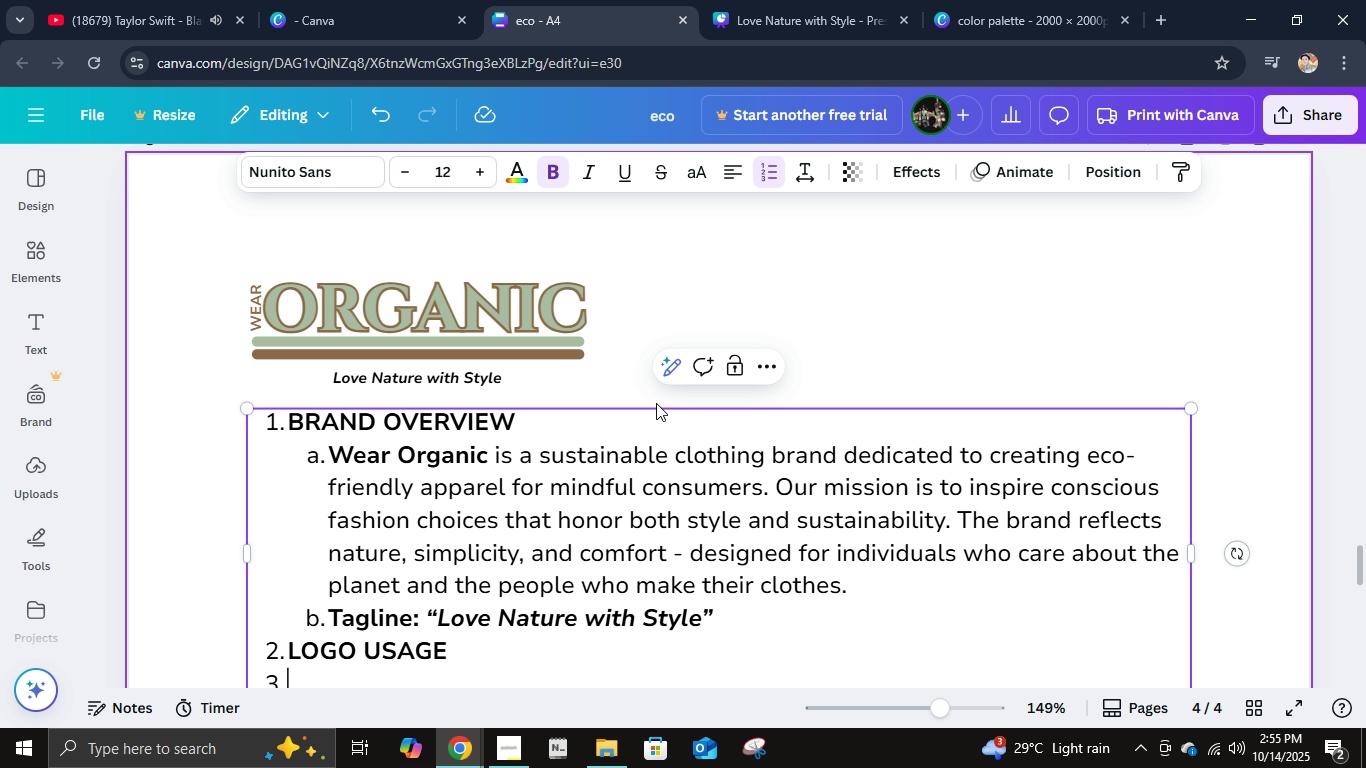 
key(Enter)
 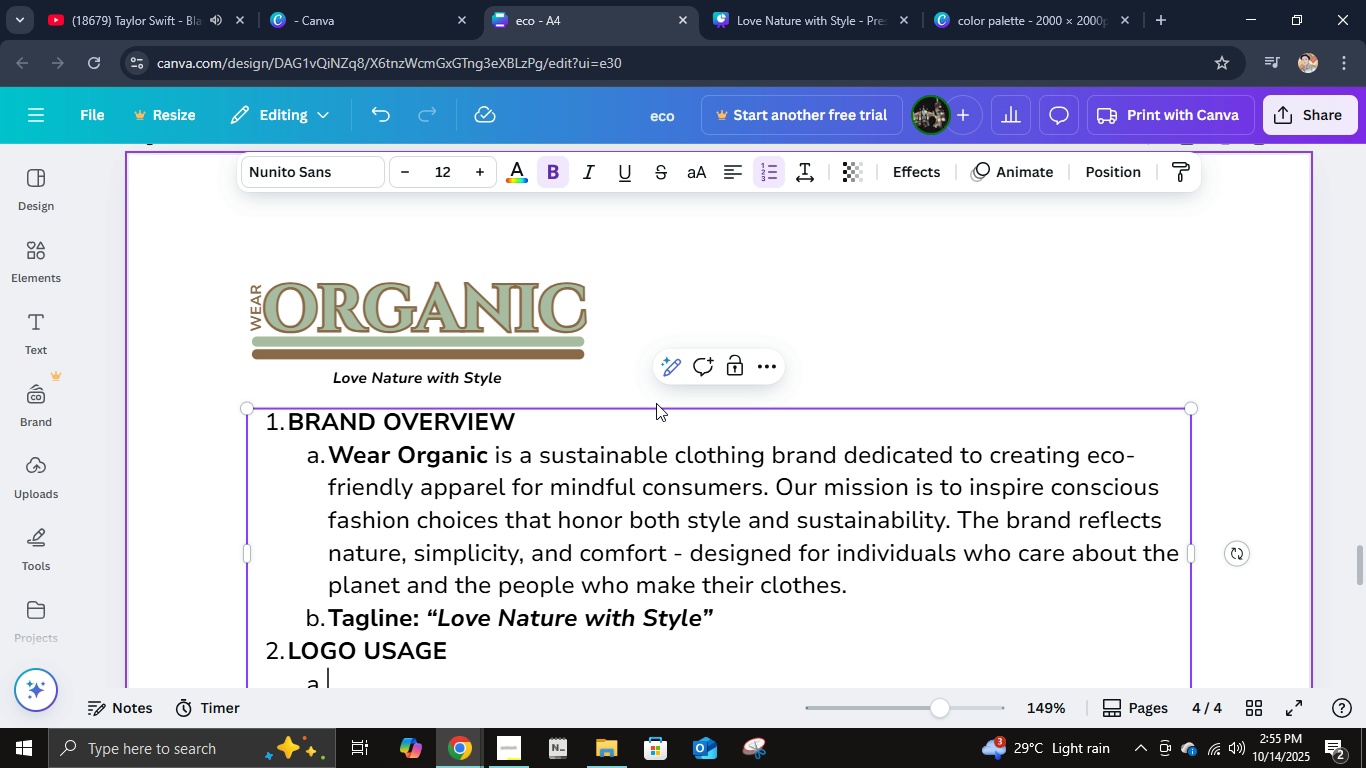 
key(Tab)
 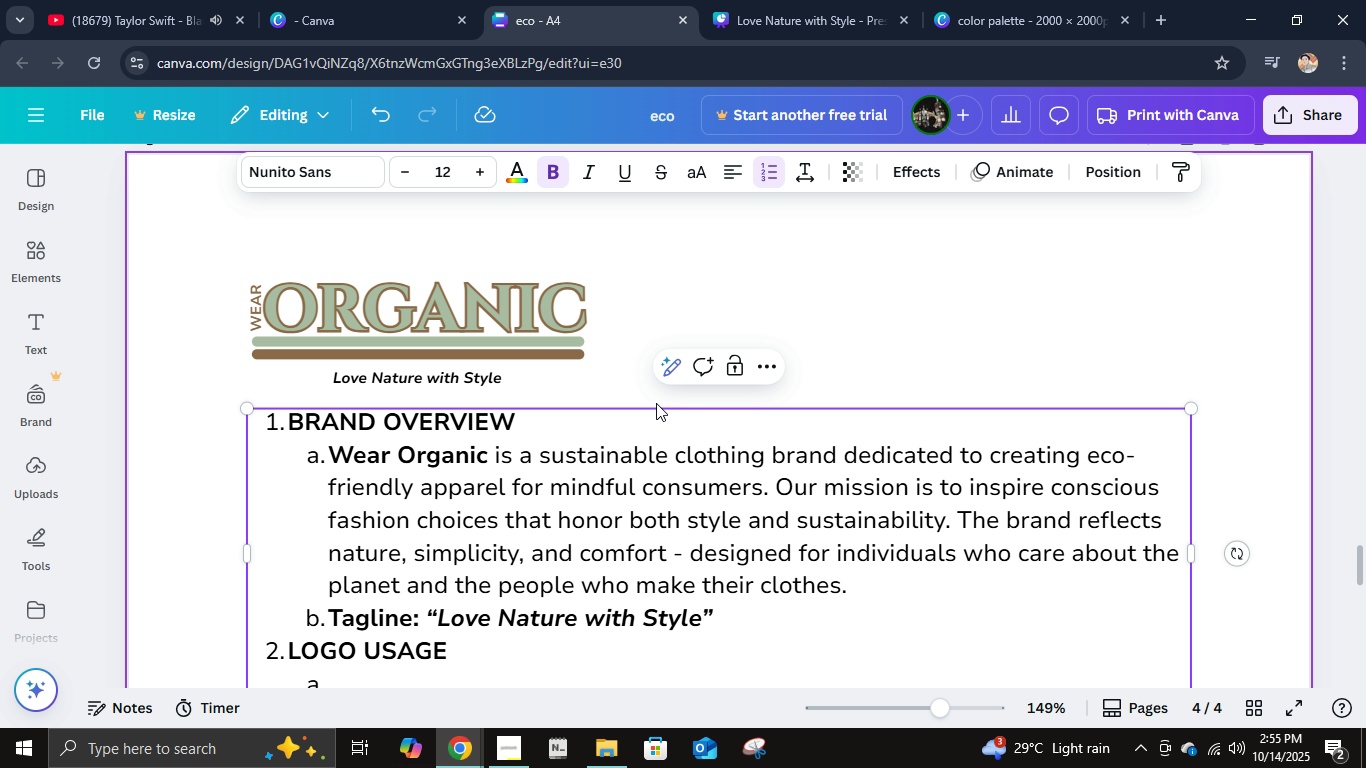 
wait(12.56)
 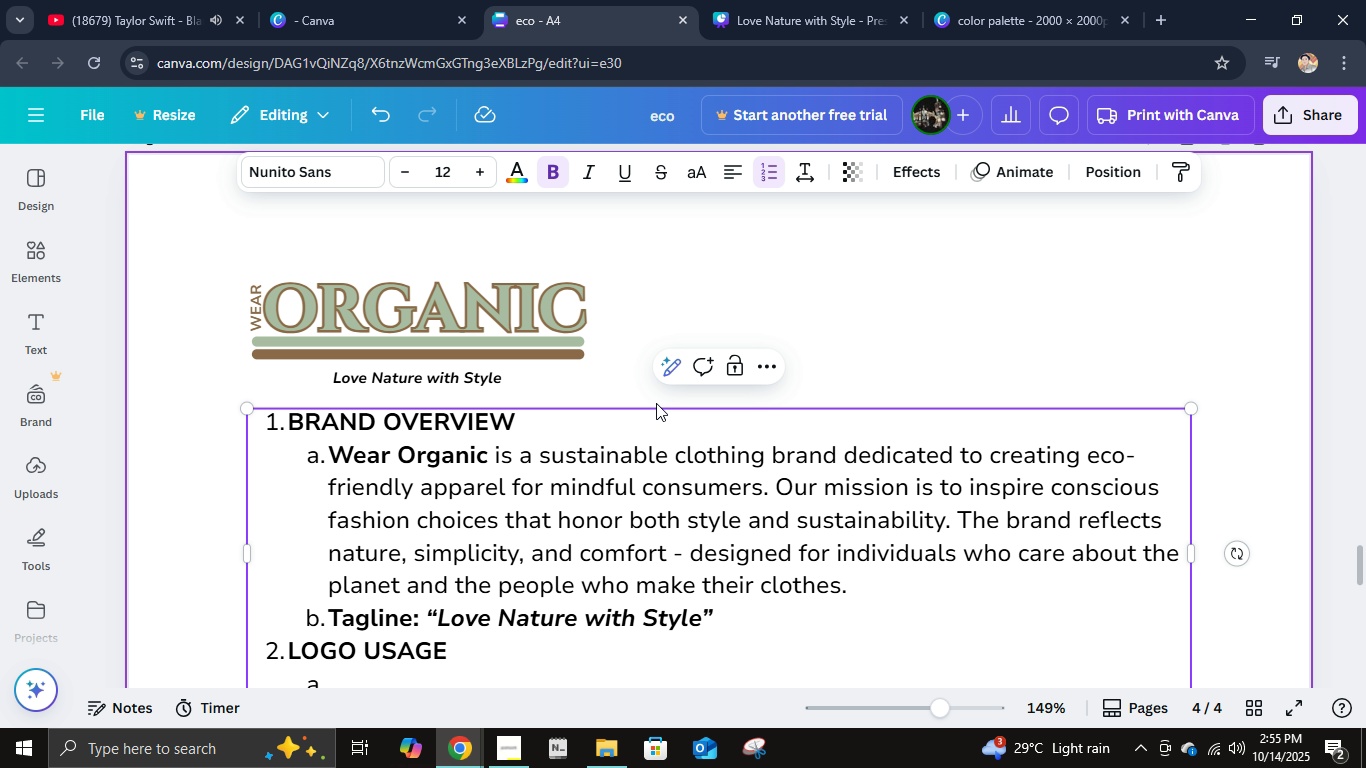 
type(FON)
key(Backspace)
key(Backspace)
type(onts: )
 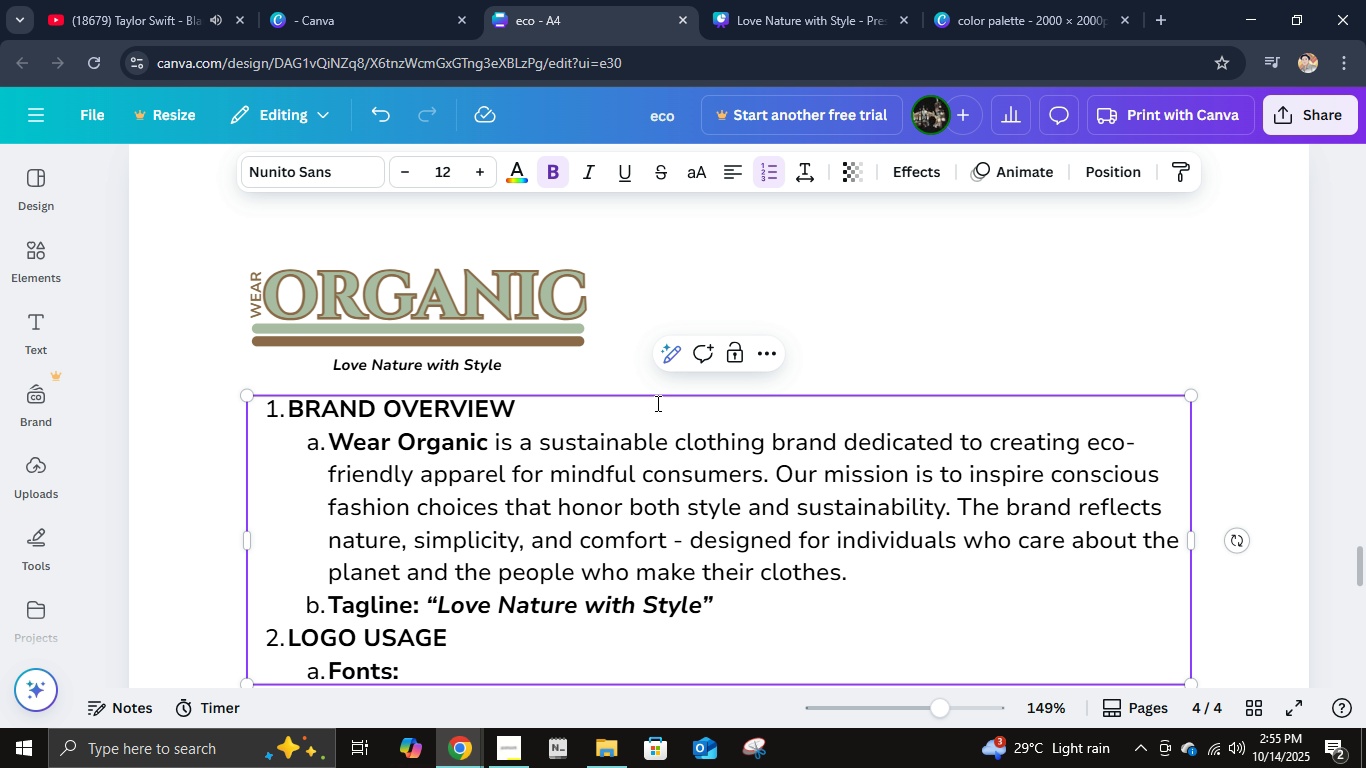 
key(Control+ControlLeft)
 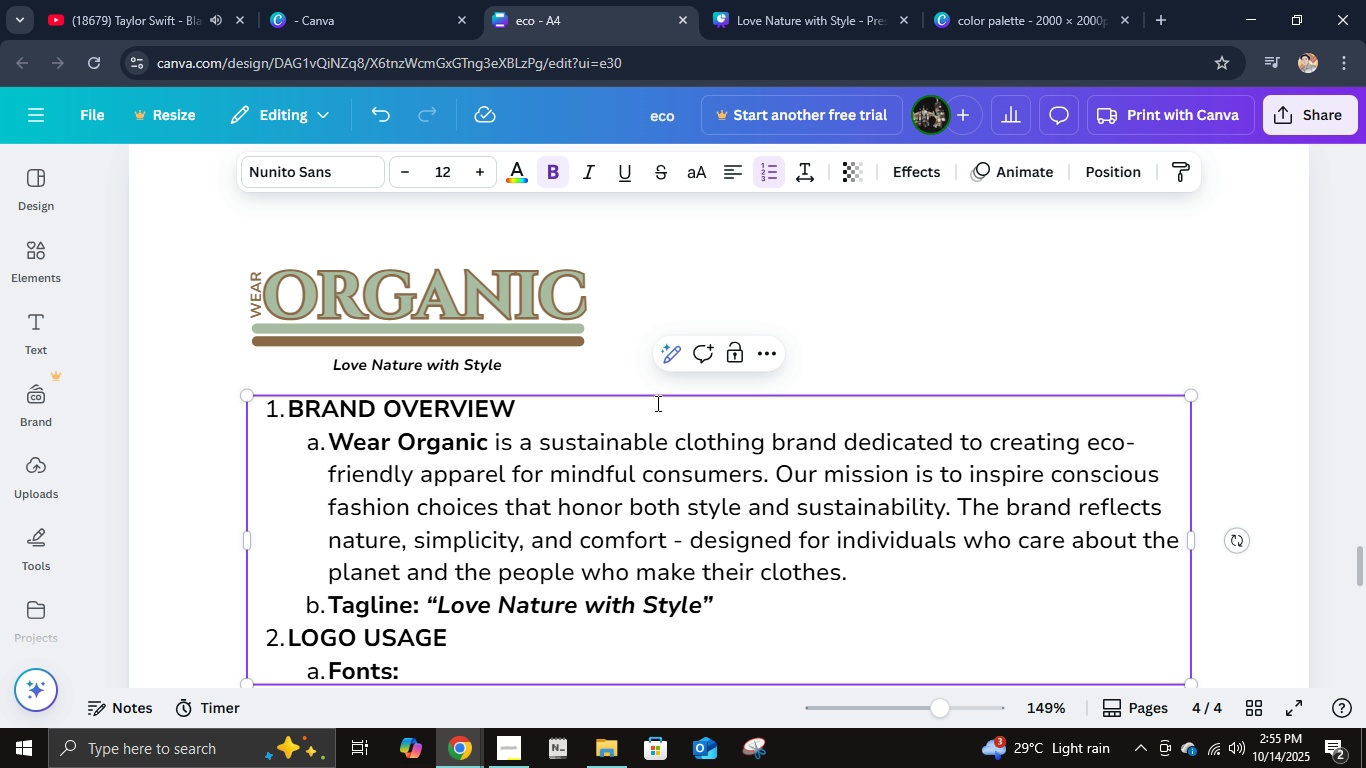 
key(Control+B)
 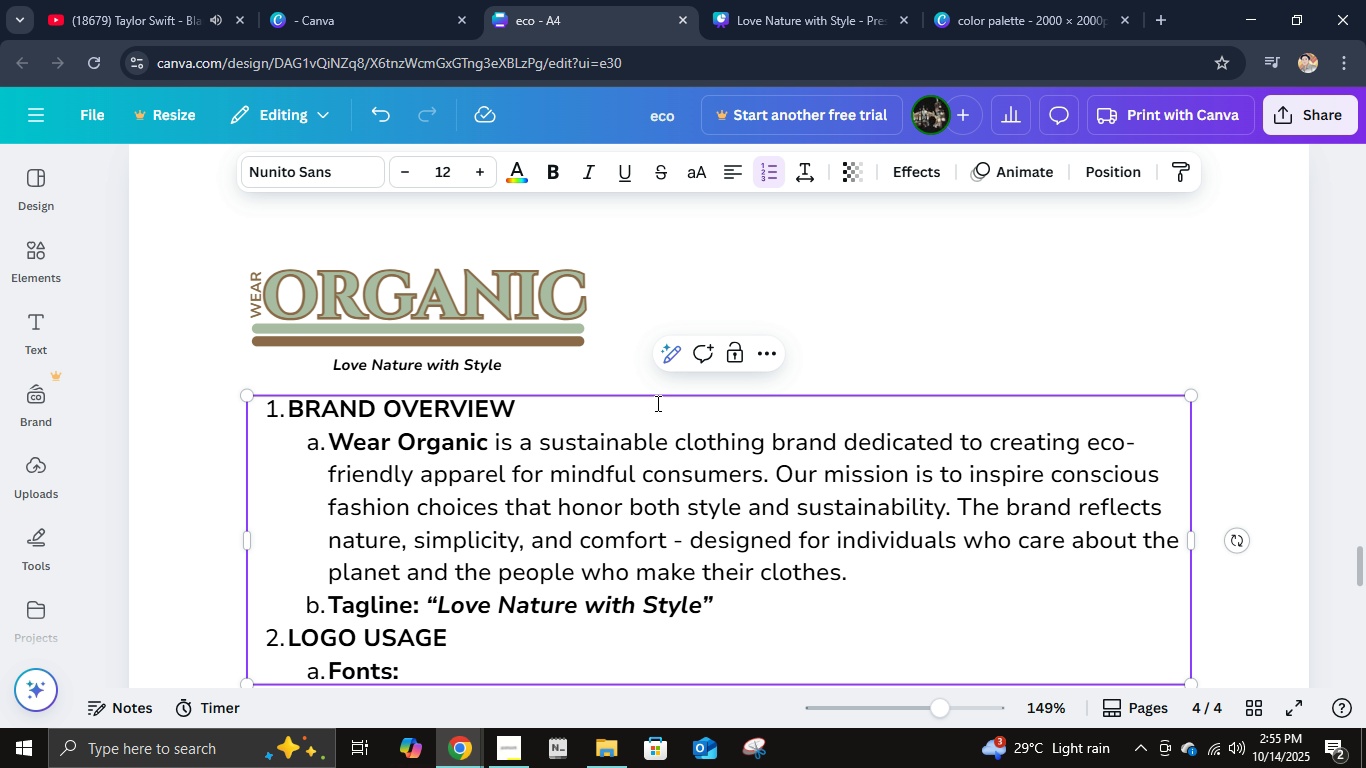 
type(V)
key(Backspace)
type(Cin)
key(Backspace)
key(Backspace)
key(Backspace)
type(Cin)
key(Backspace)
key(Backspace)
key(Backspace)
 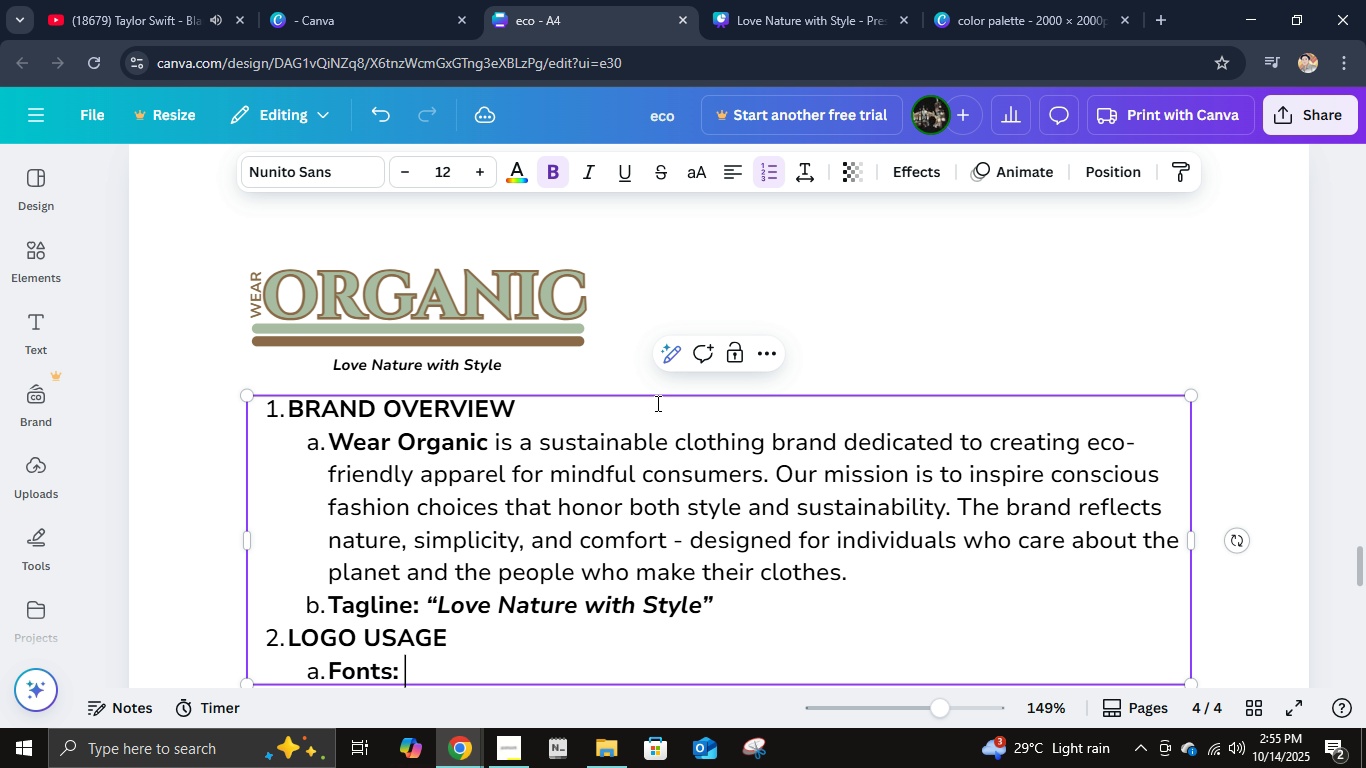 
hold_key(key=ControlLeft, duration=0.59)
 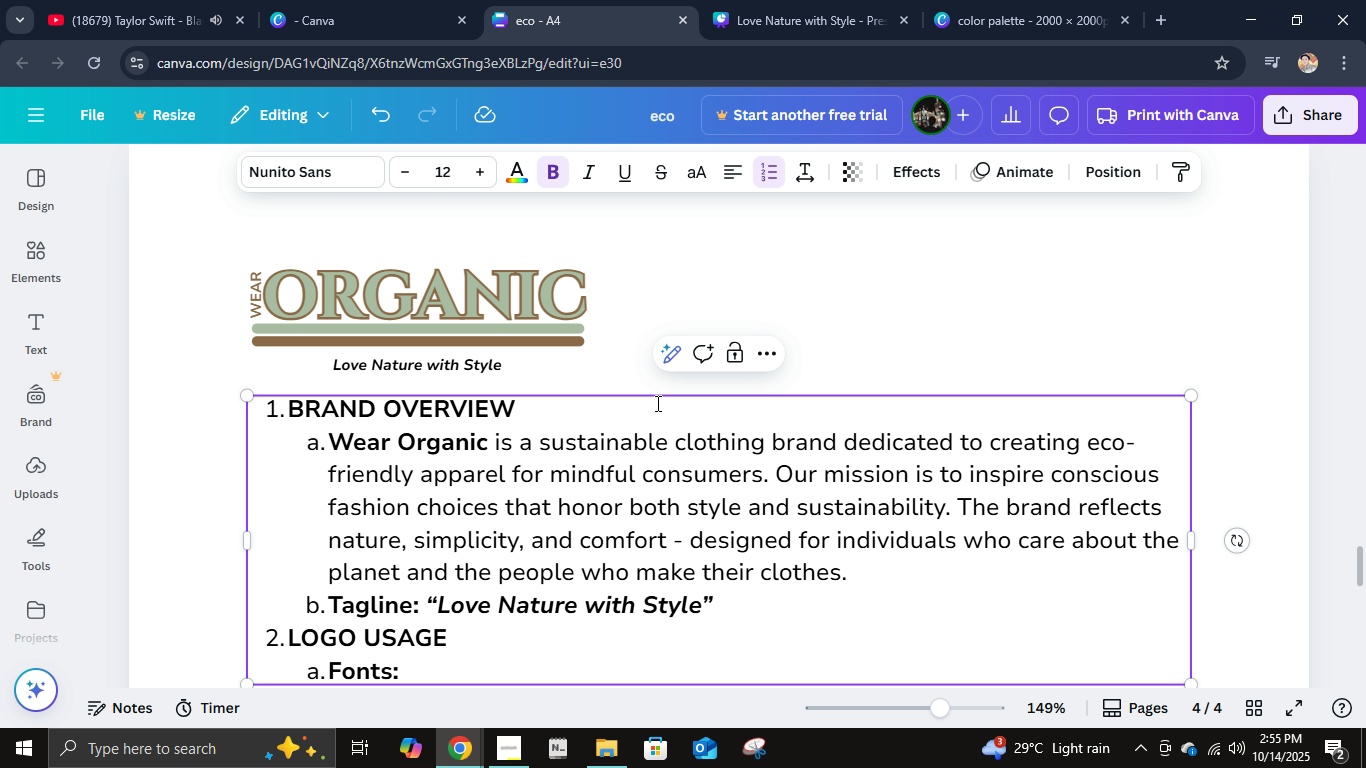 
key(Control+B)
 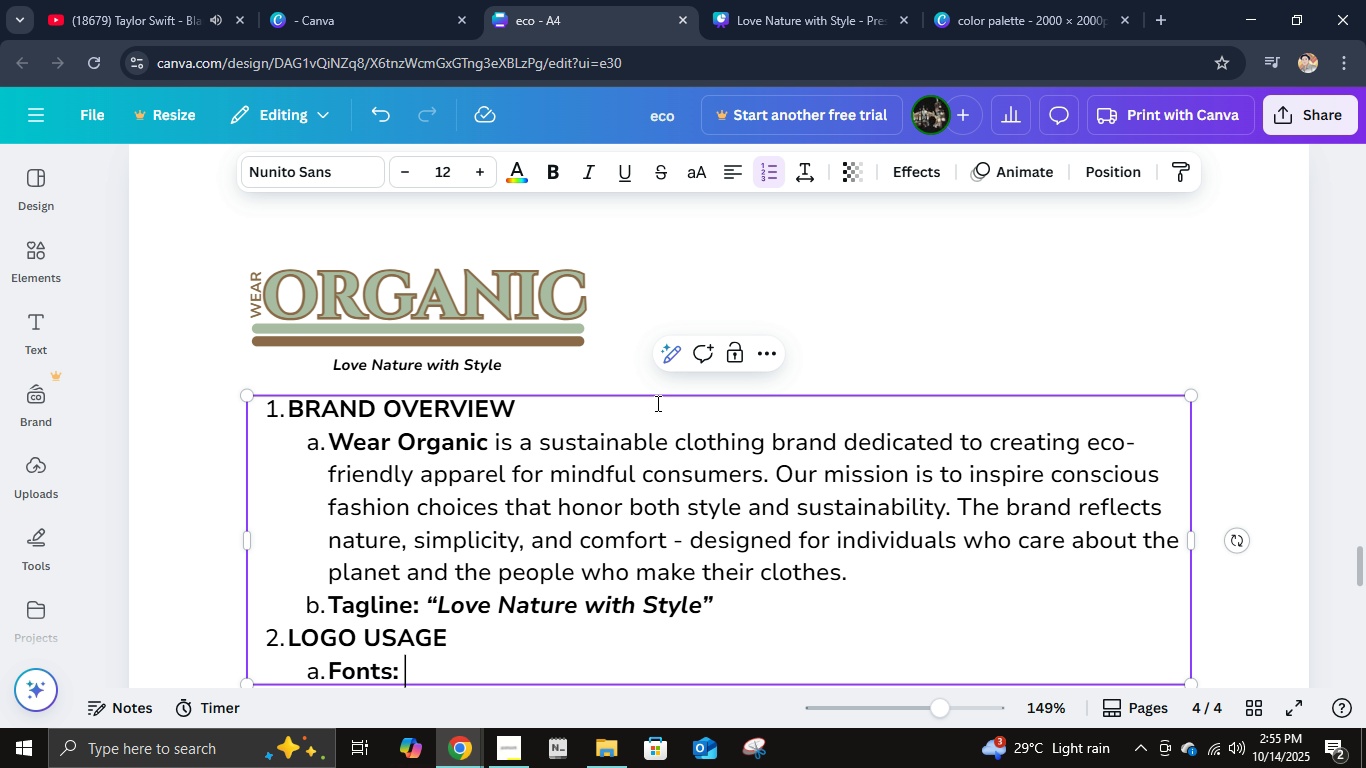 
type(Cinzel )
 